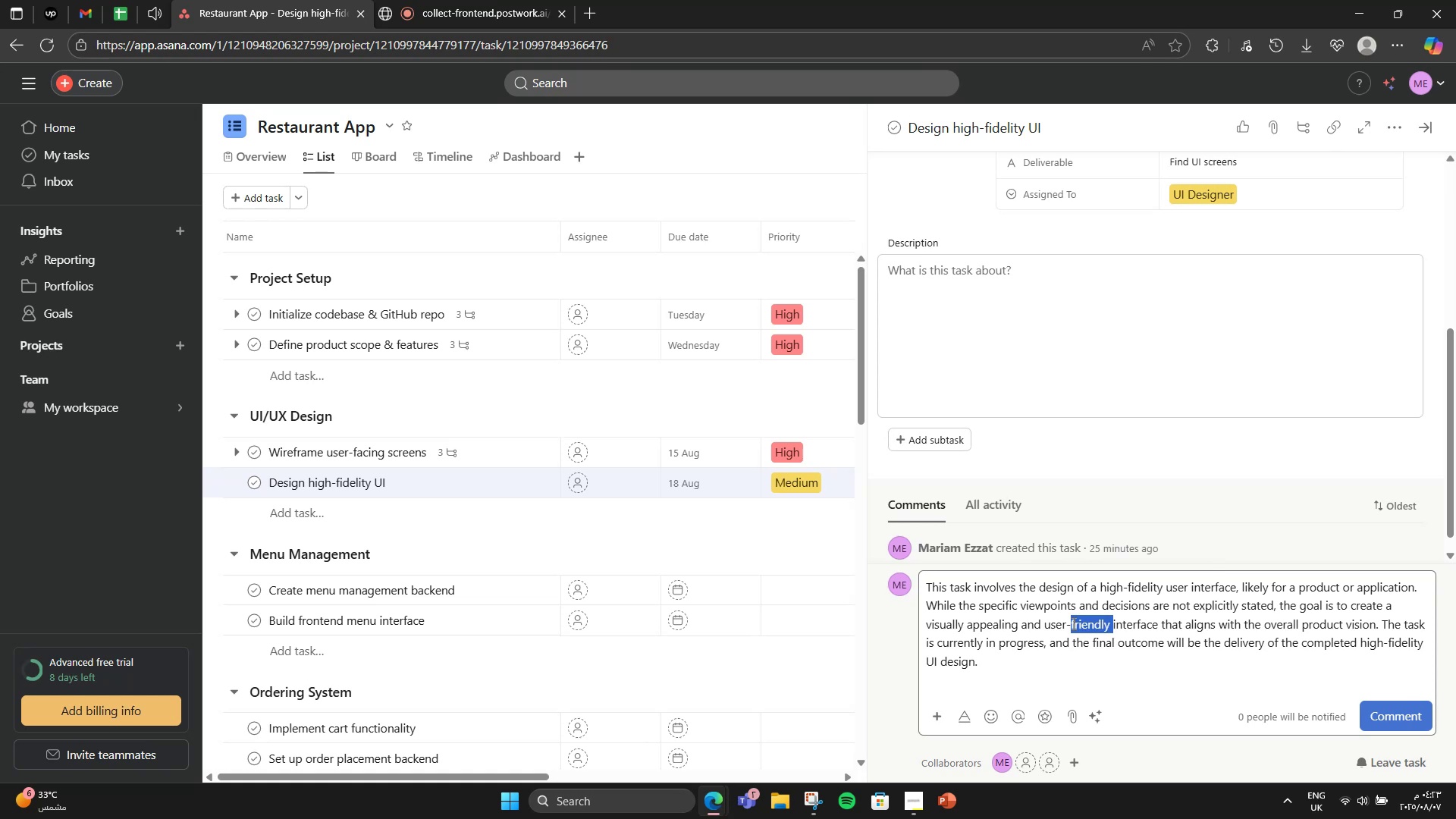 
triple_click([1072, 623])
 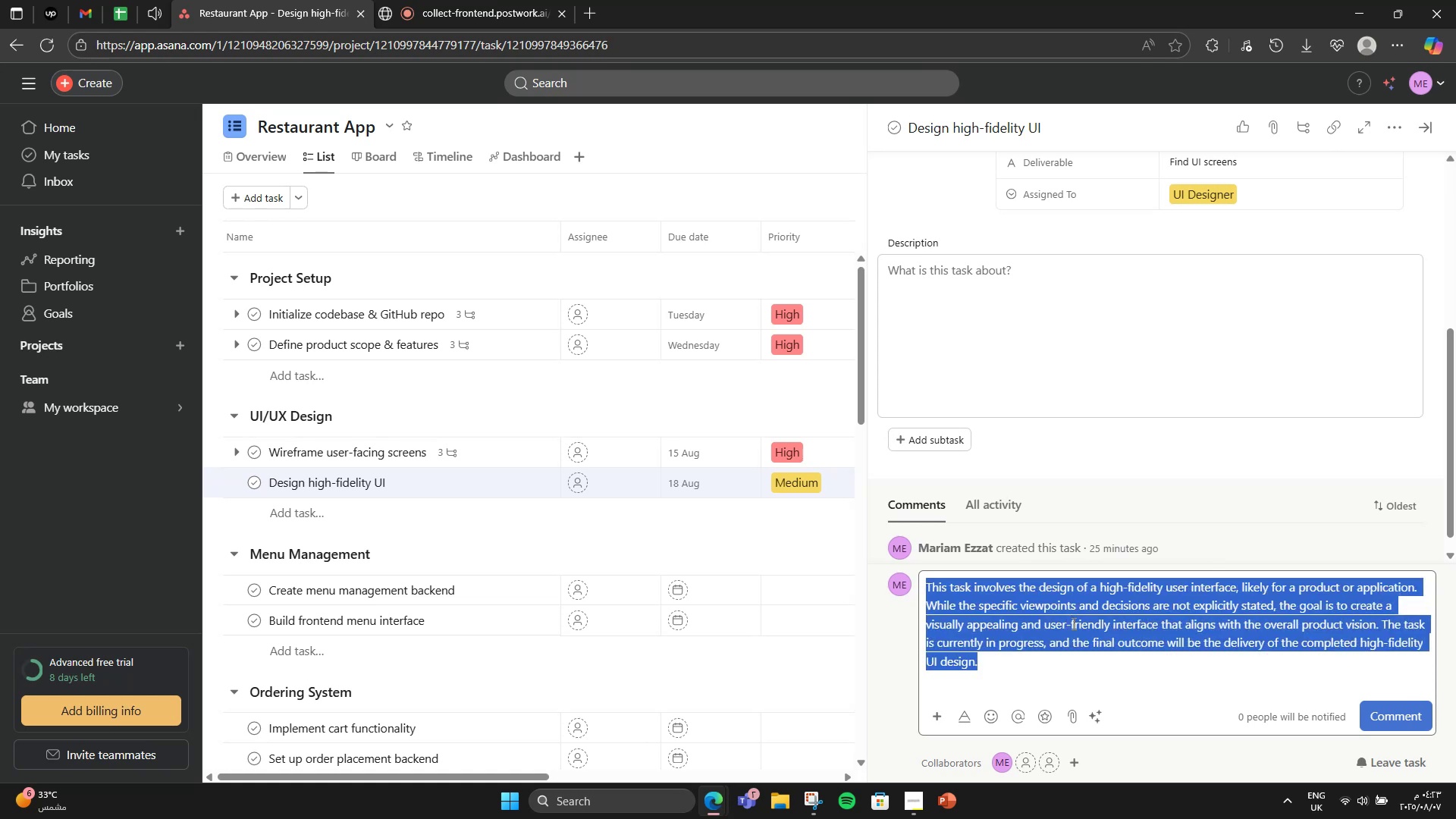 
key(Control+C)
 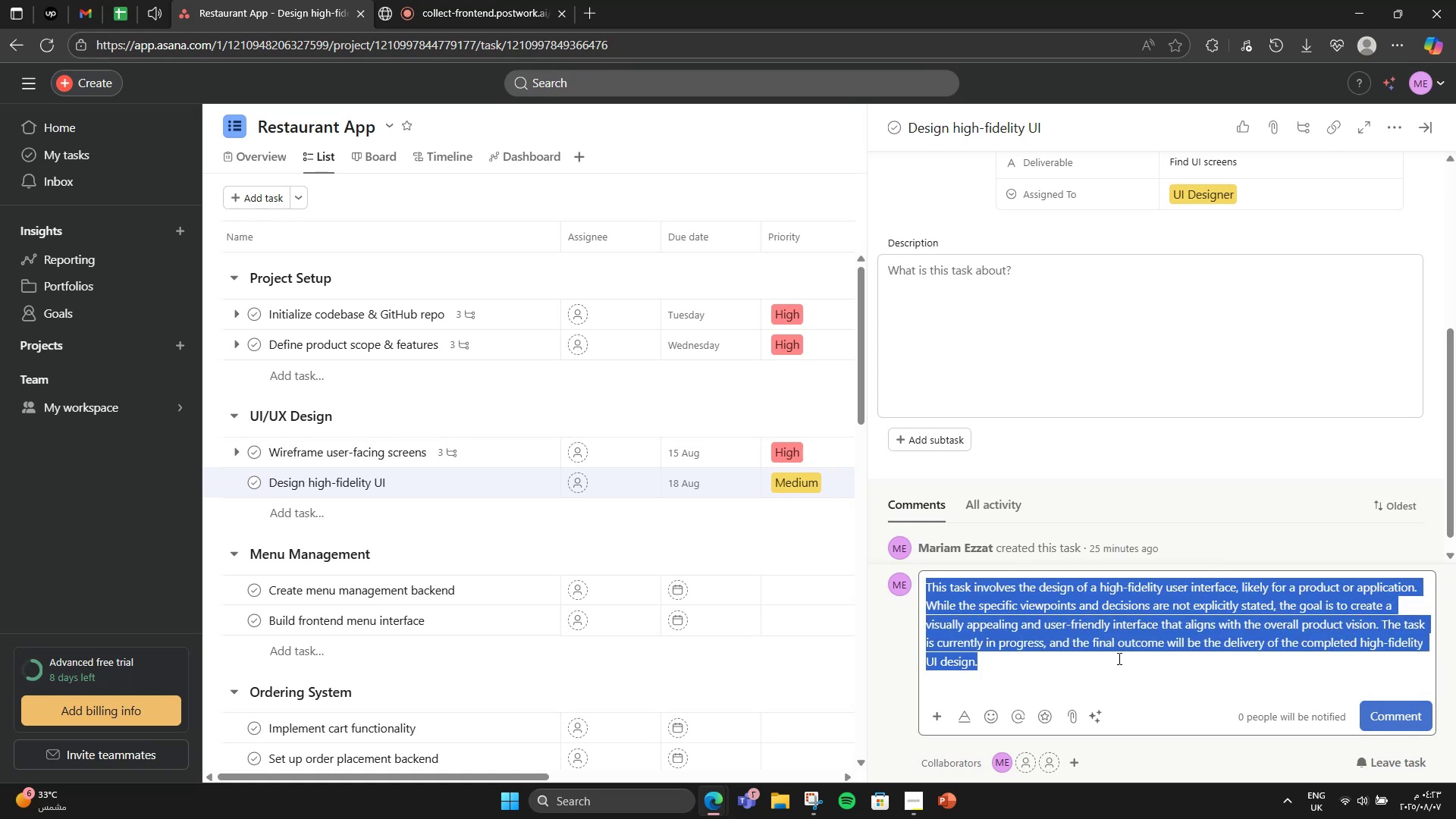 
left_click([977, 366])
 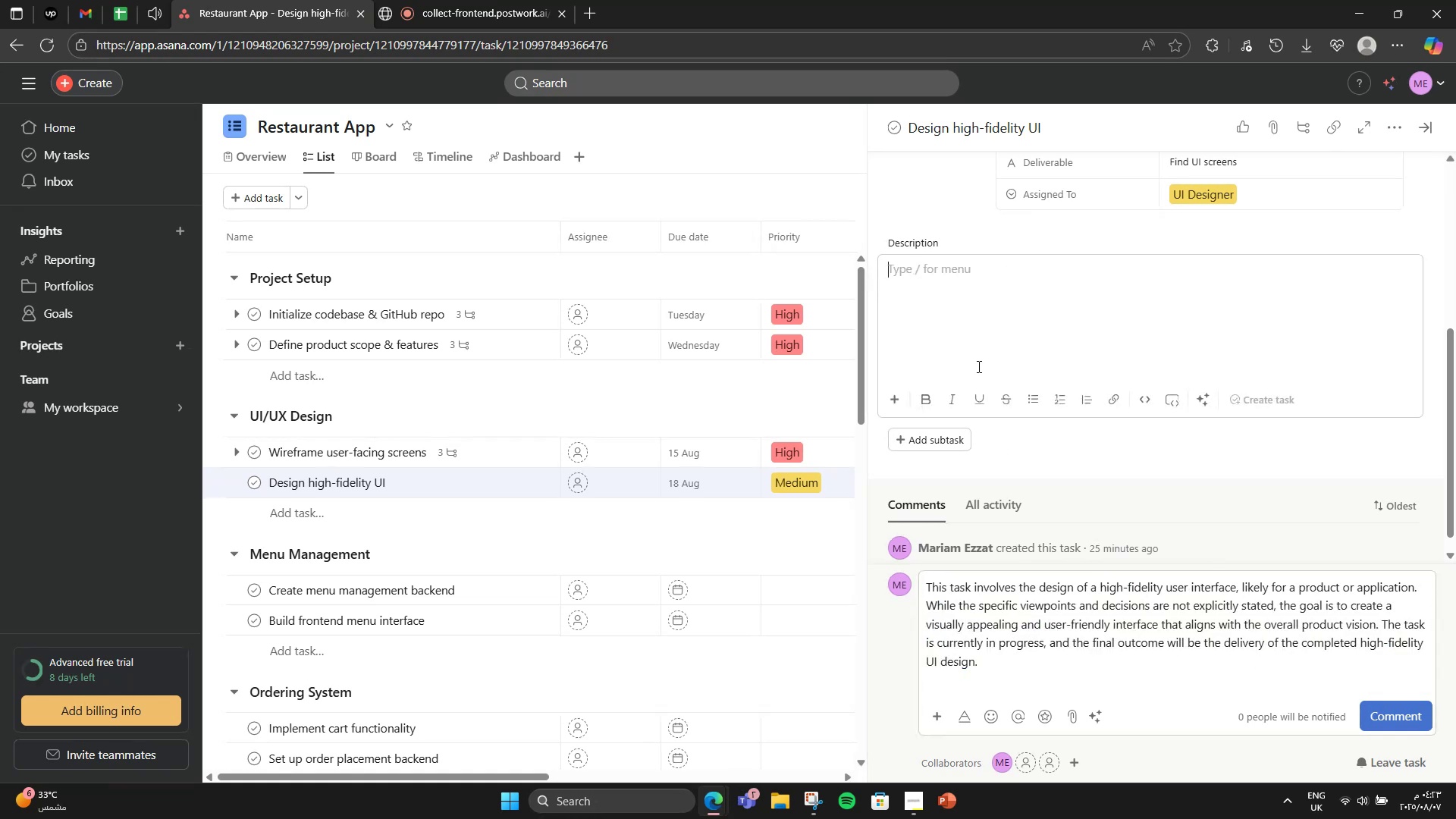 
key(Control+V)
 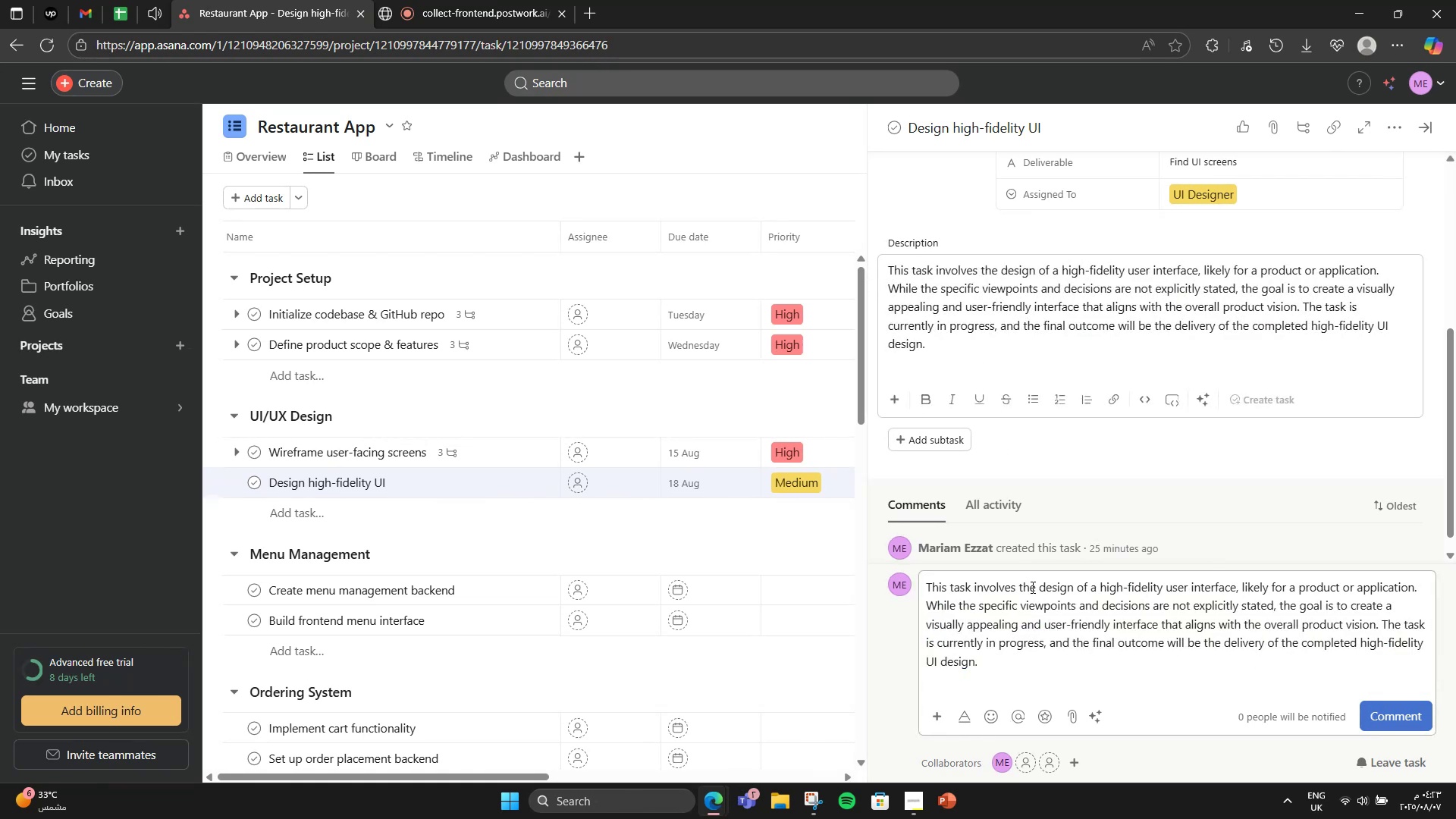 
double_click([1031, 586])
 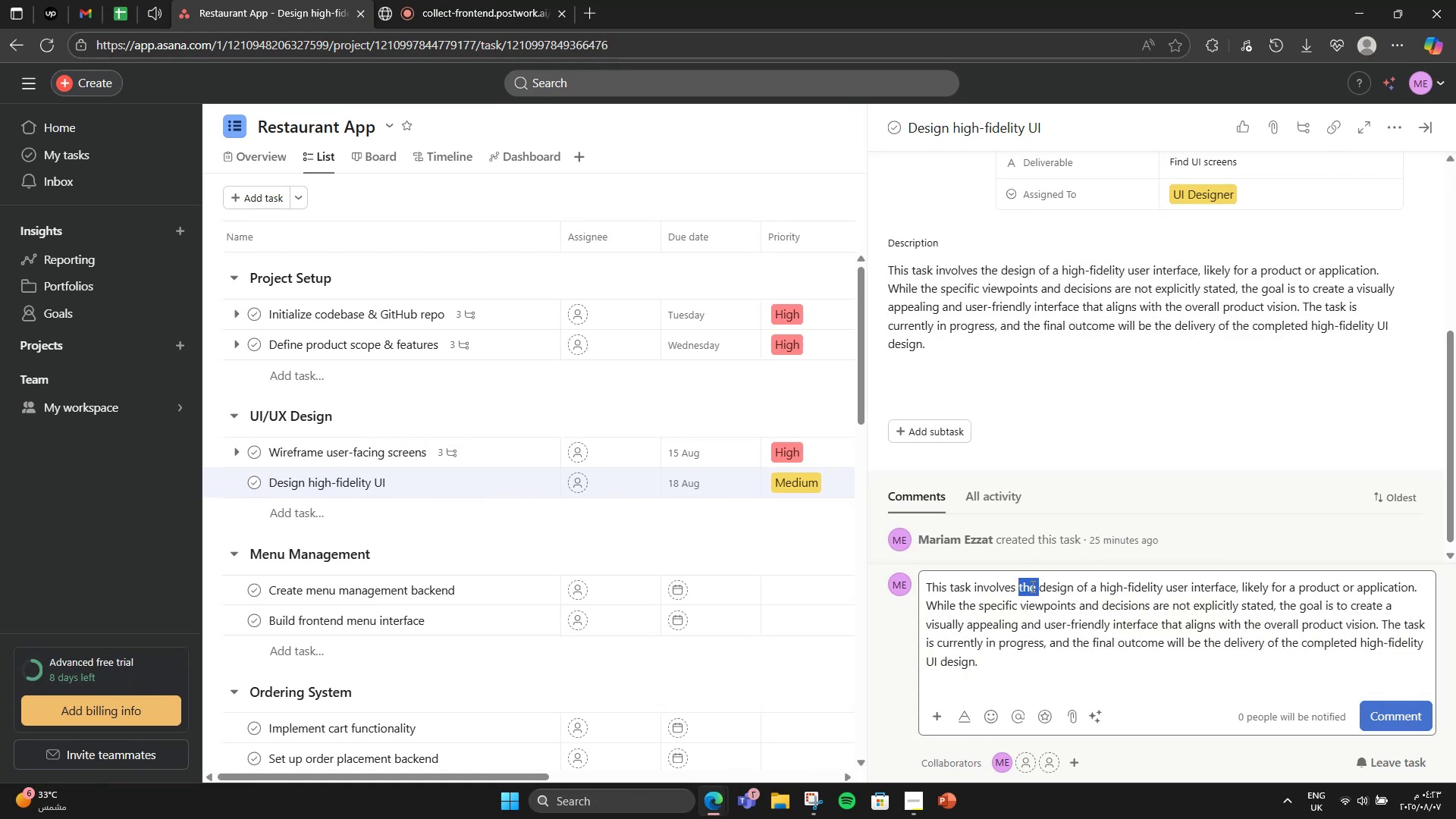 
triple_click([1031, 586])
 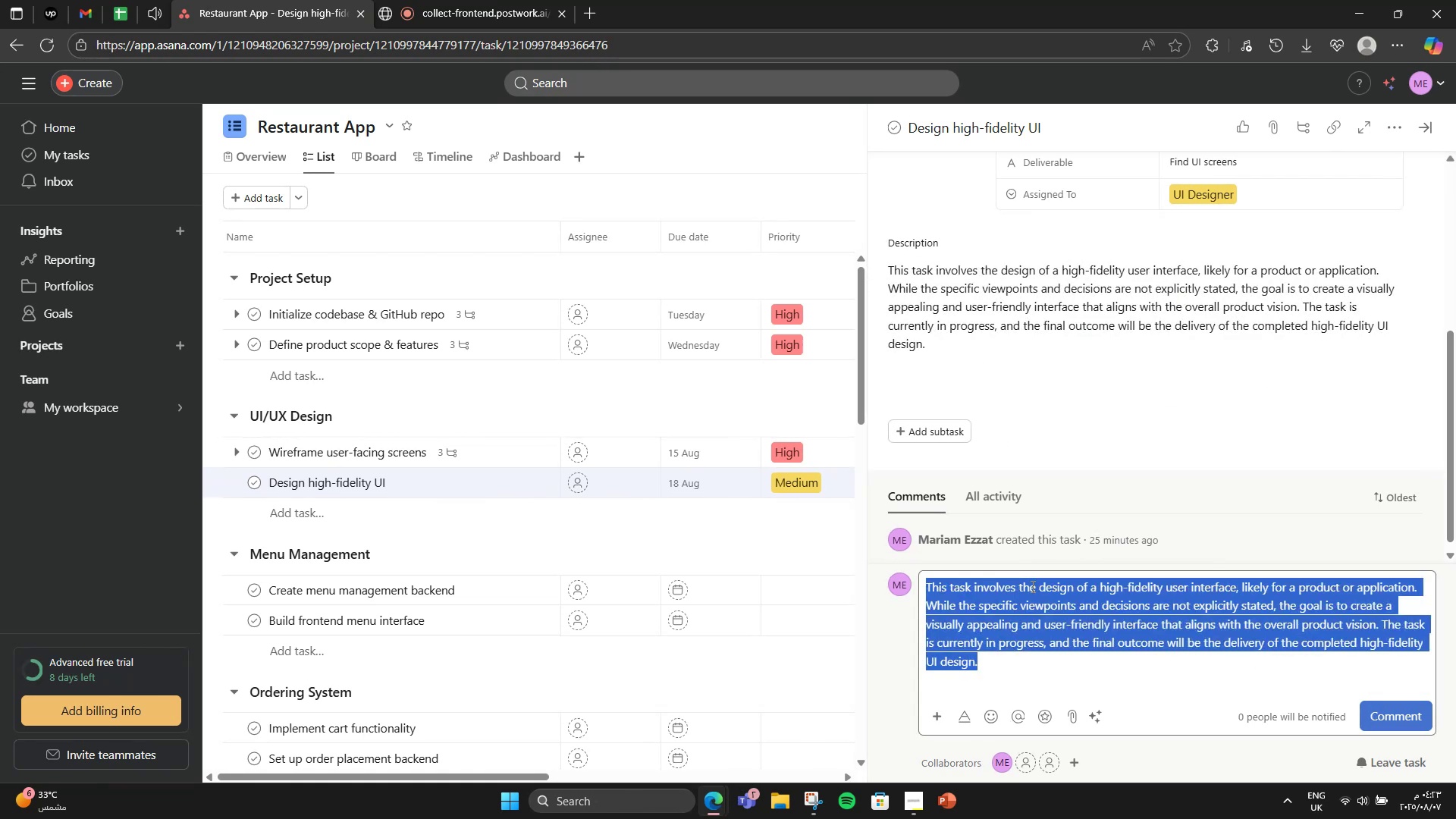 
key(Backspace)
 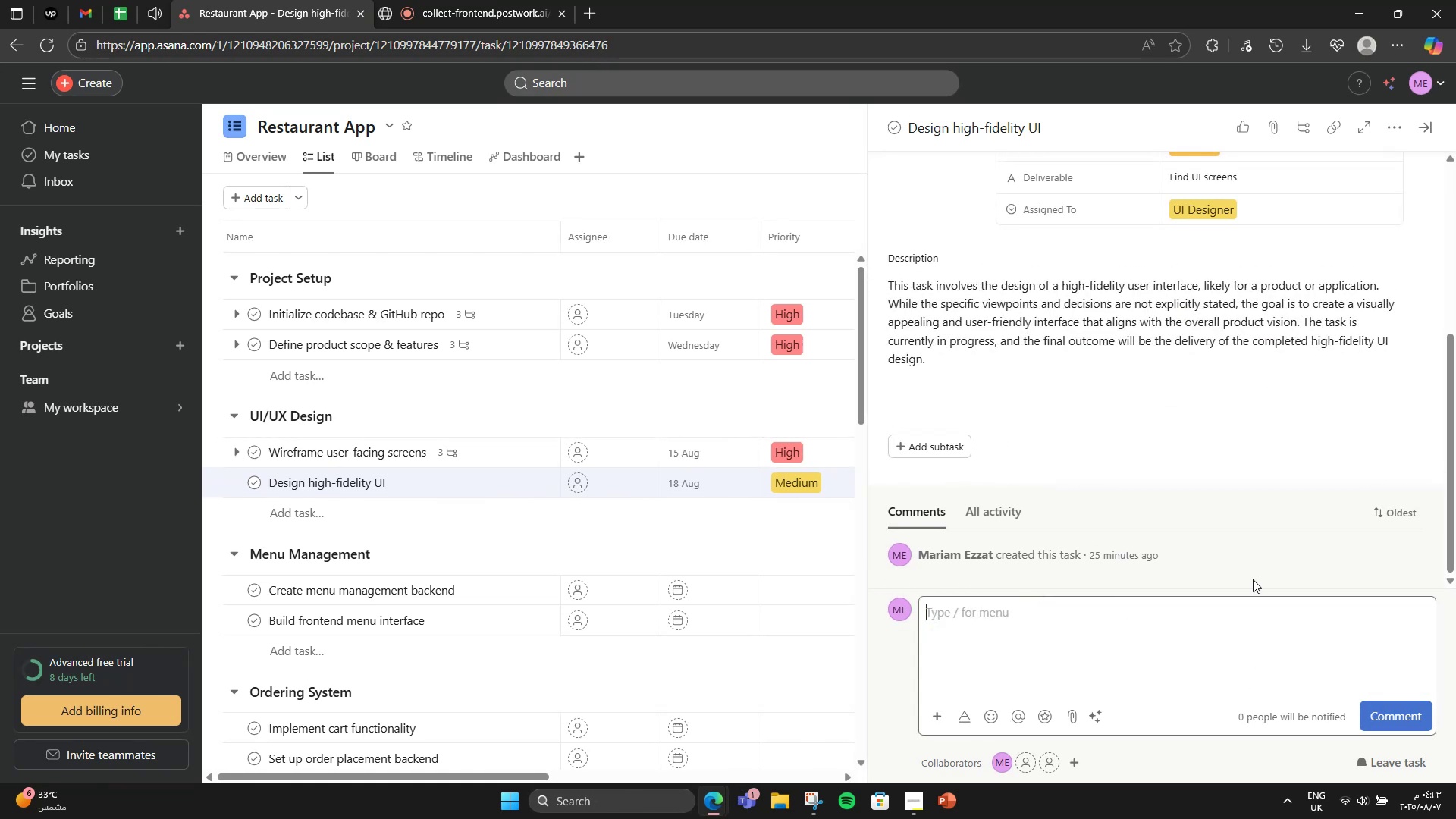 
left_click([1244, 469])
 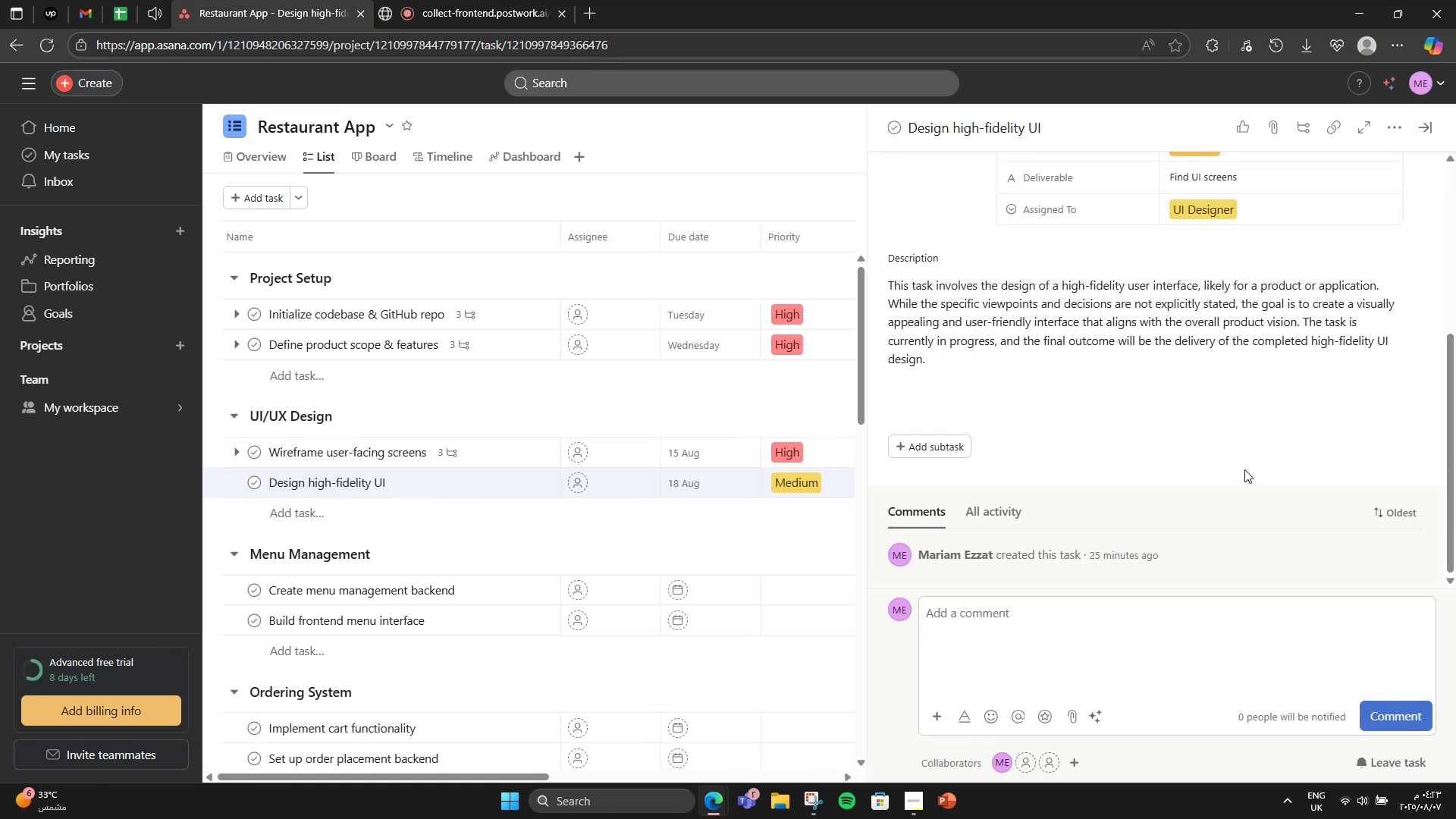 
left_click([1244, 469])
 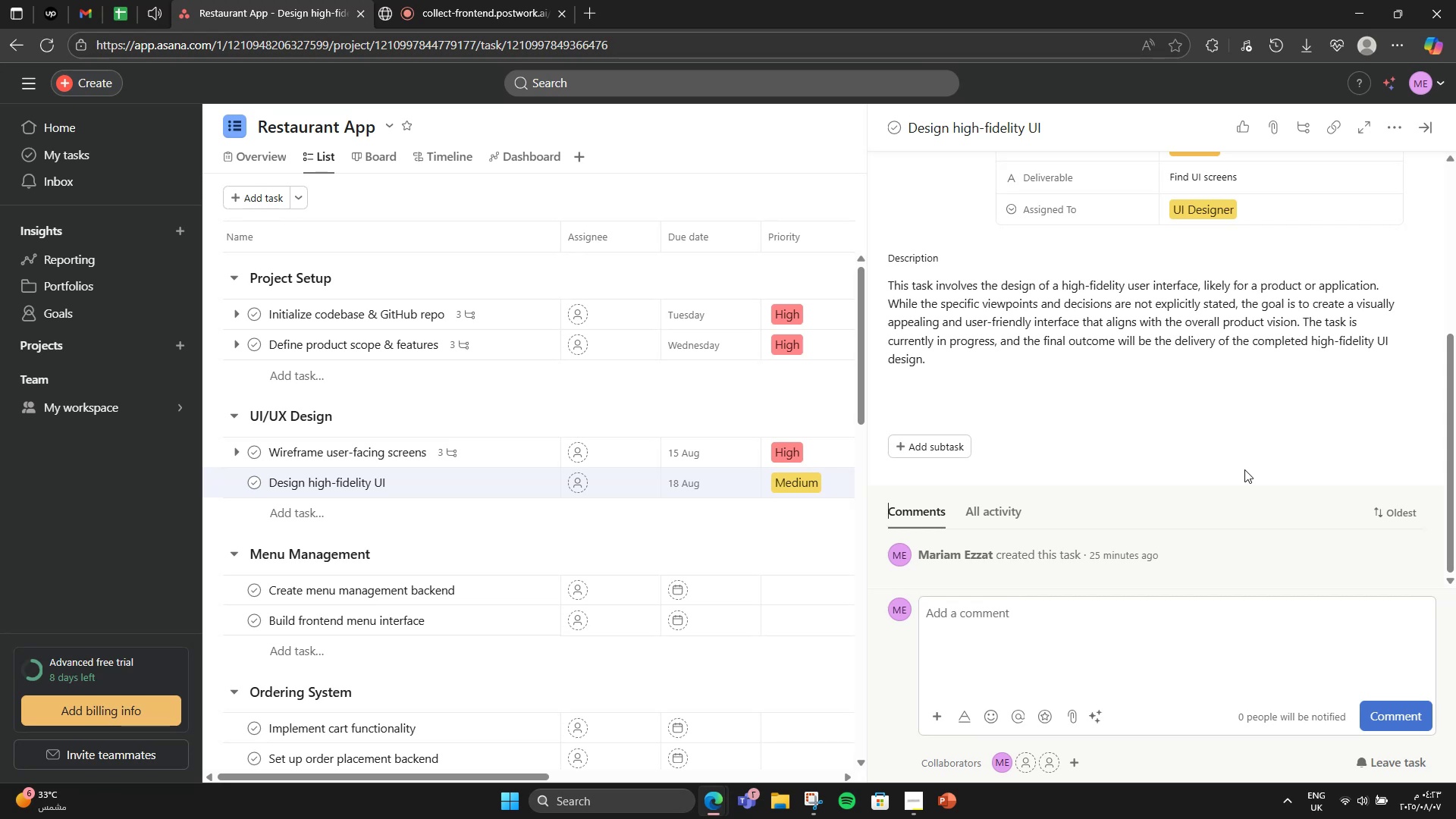 
scroll: coordinate [1244, 469], scroll_direction: up, amount: 1.0
 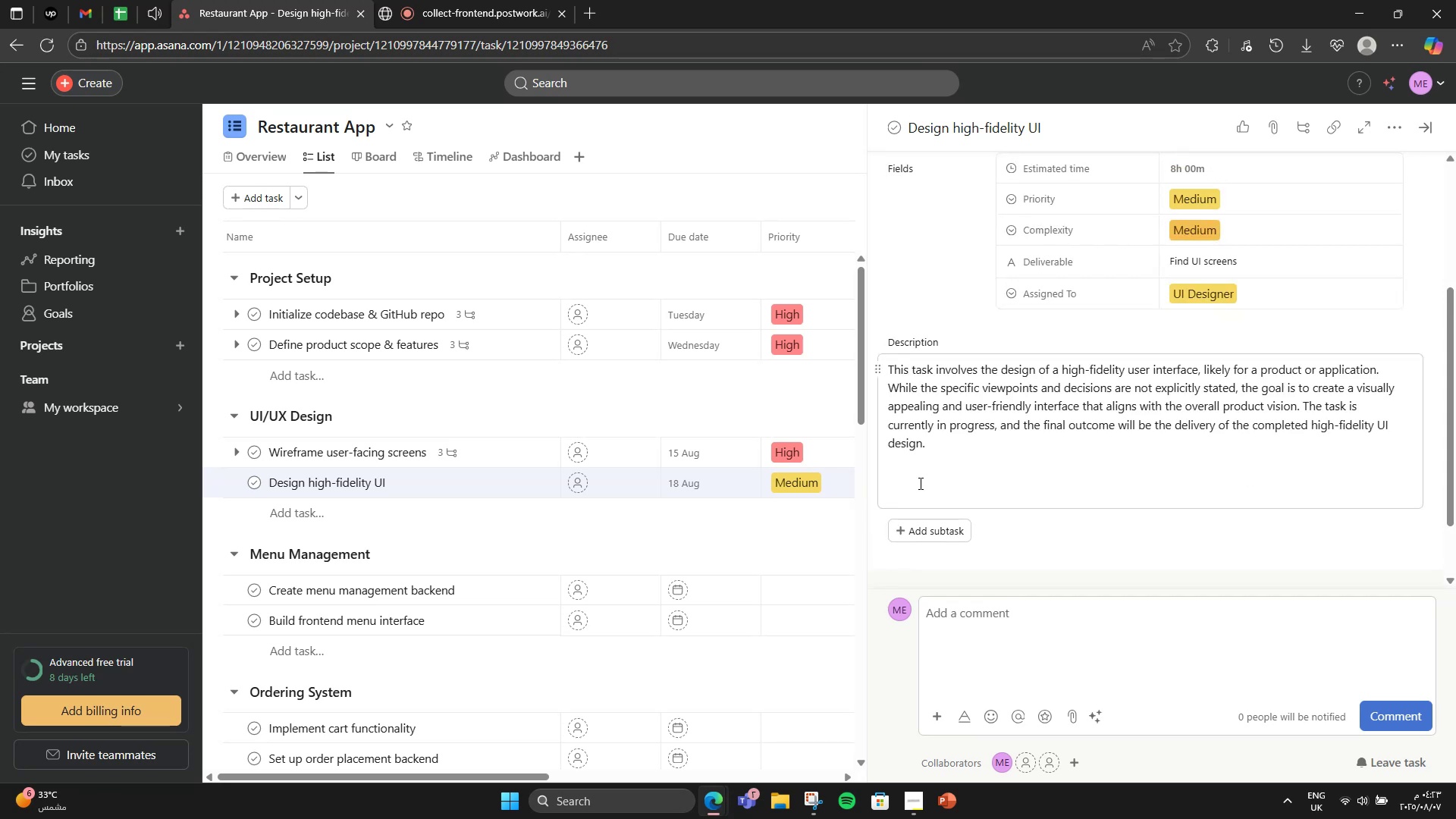 
left_click([924, 539])
 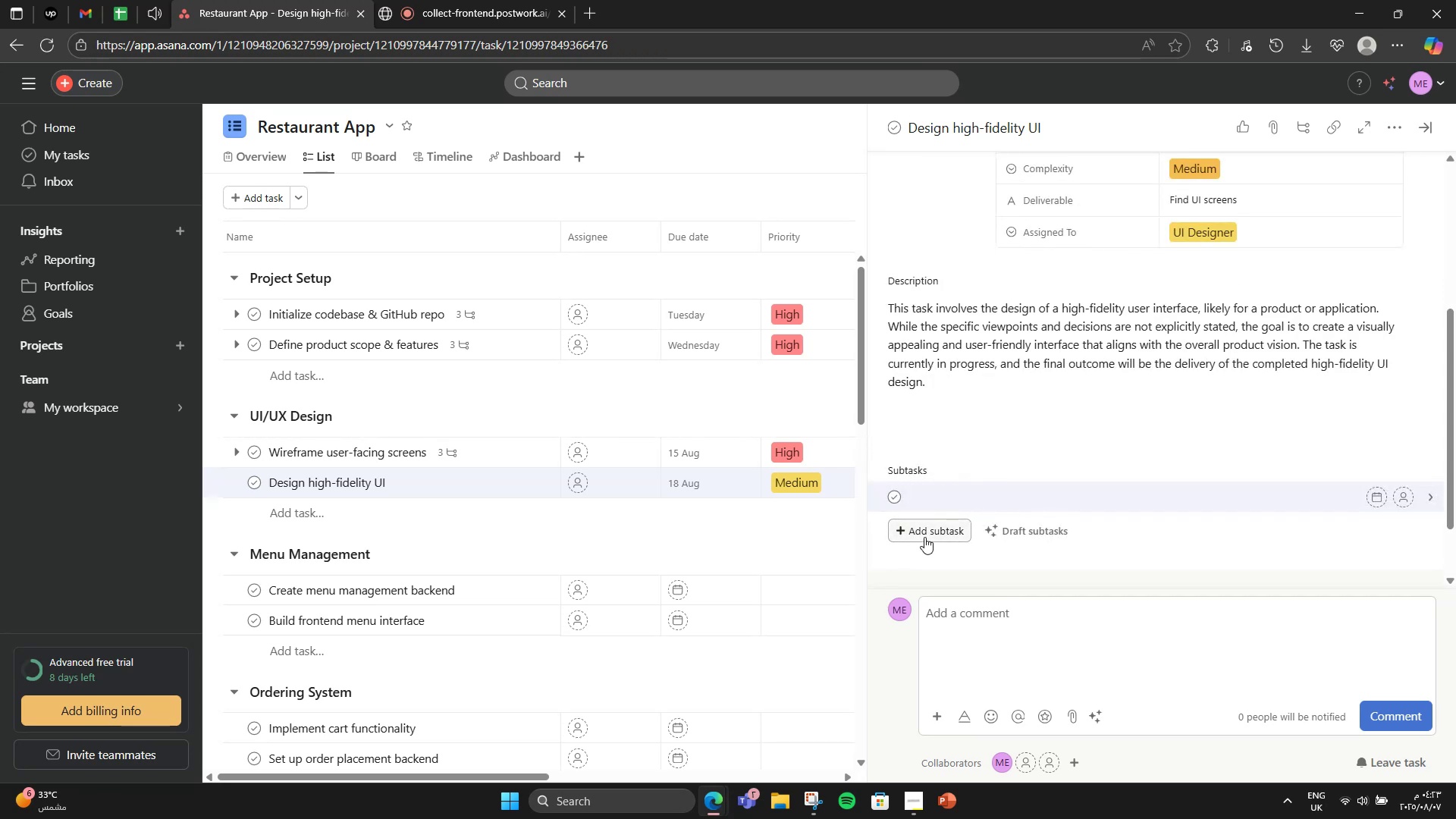 
scroll: coordinate [1032, 464], scroll_direction: down, amount: 1.0
 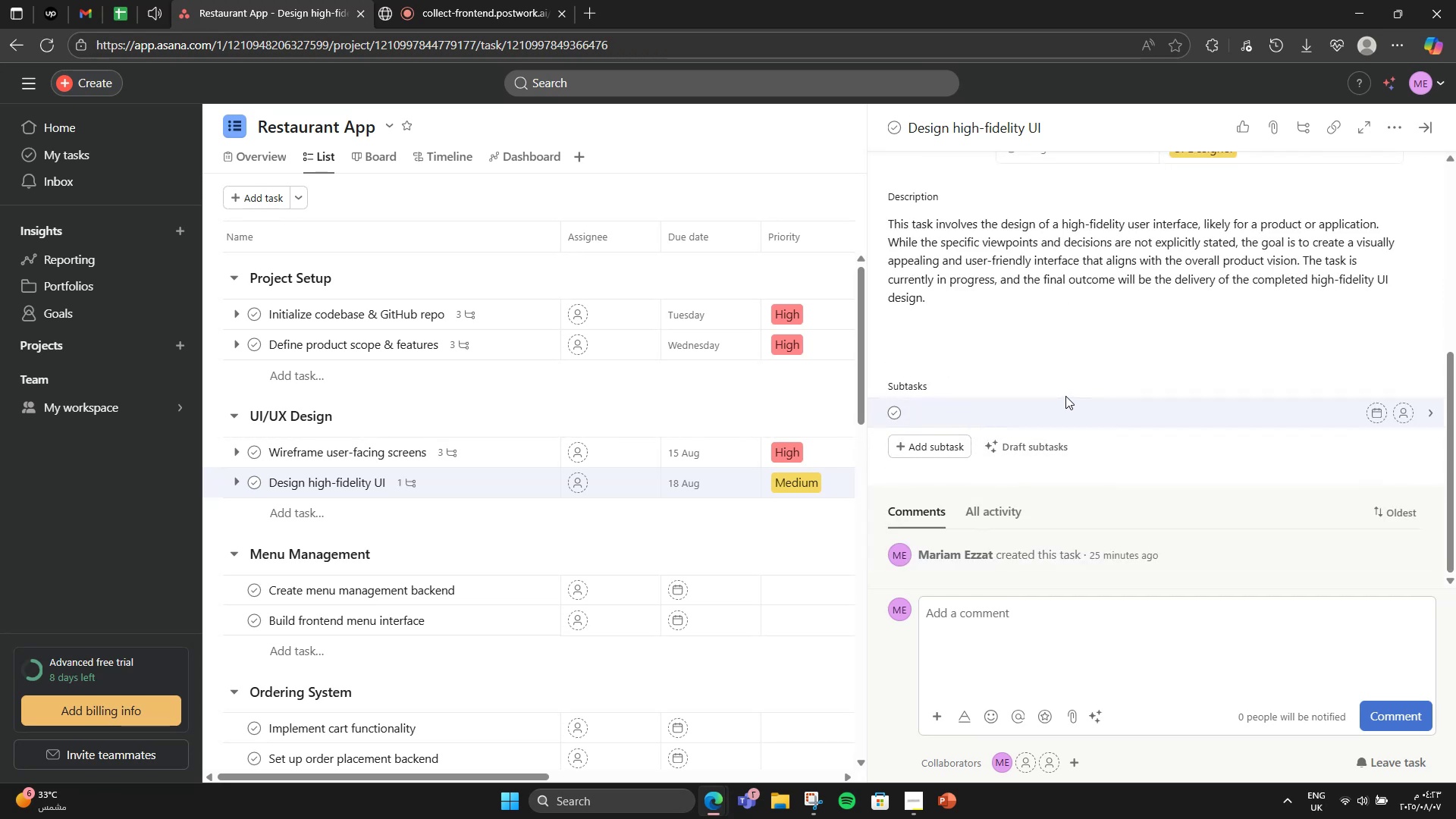 
wait(5.28)
 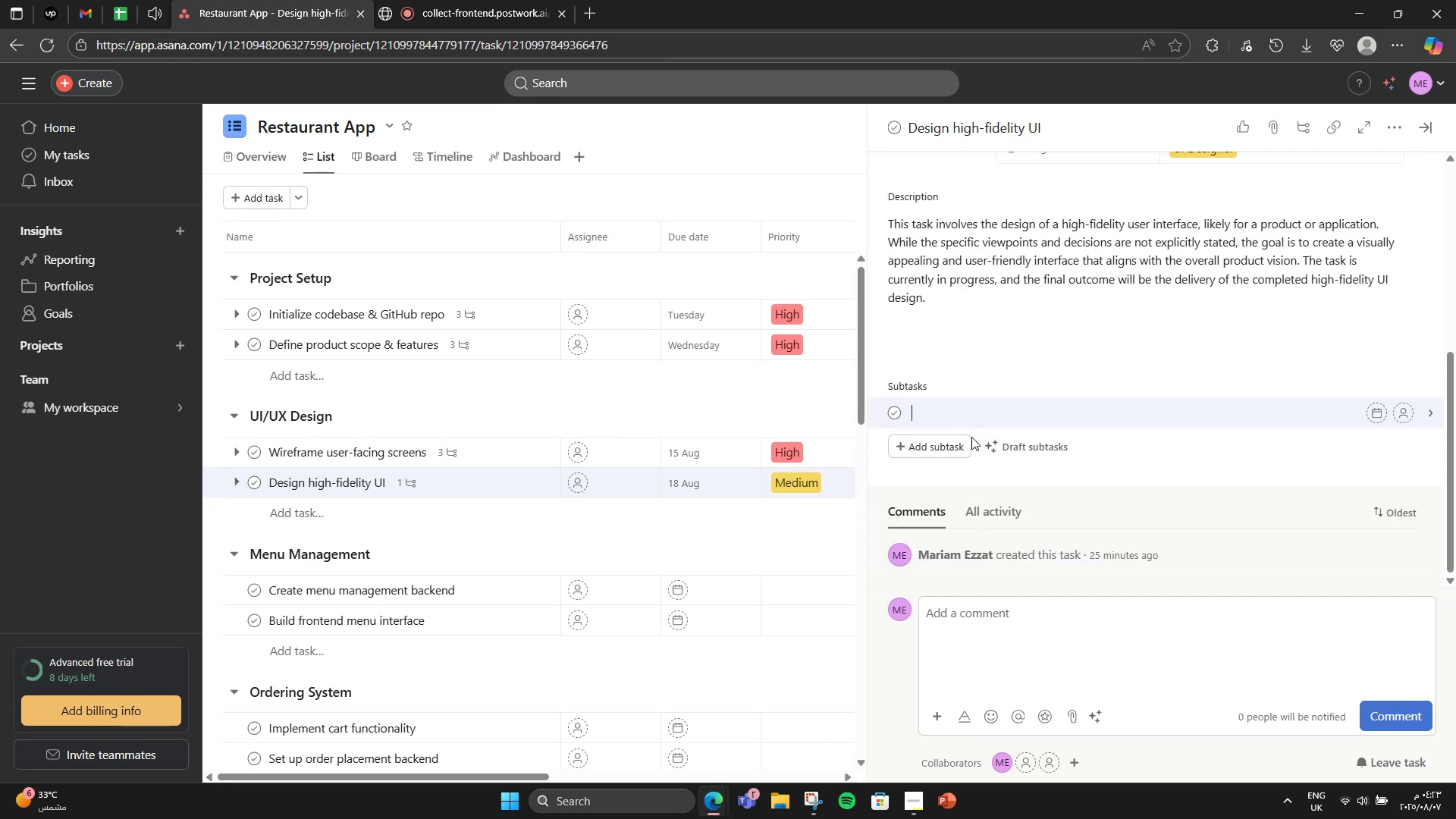 
type(Aooly )
key(Backspace)
key(Backspace)
key(Backspace)
key(Backspace)
type(p)
key(Backspace)
key(Backspace)
type(pply brand identity)
key(NumpadEnter)
type(Use rea)
key(Backspace)
type(staurant visuals)
 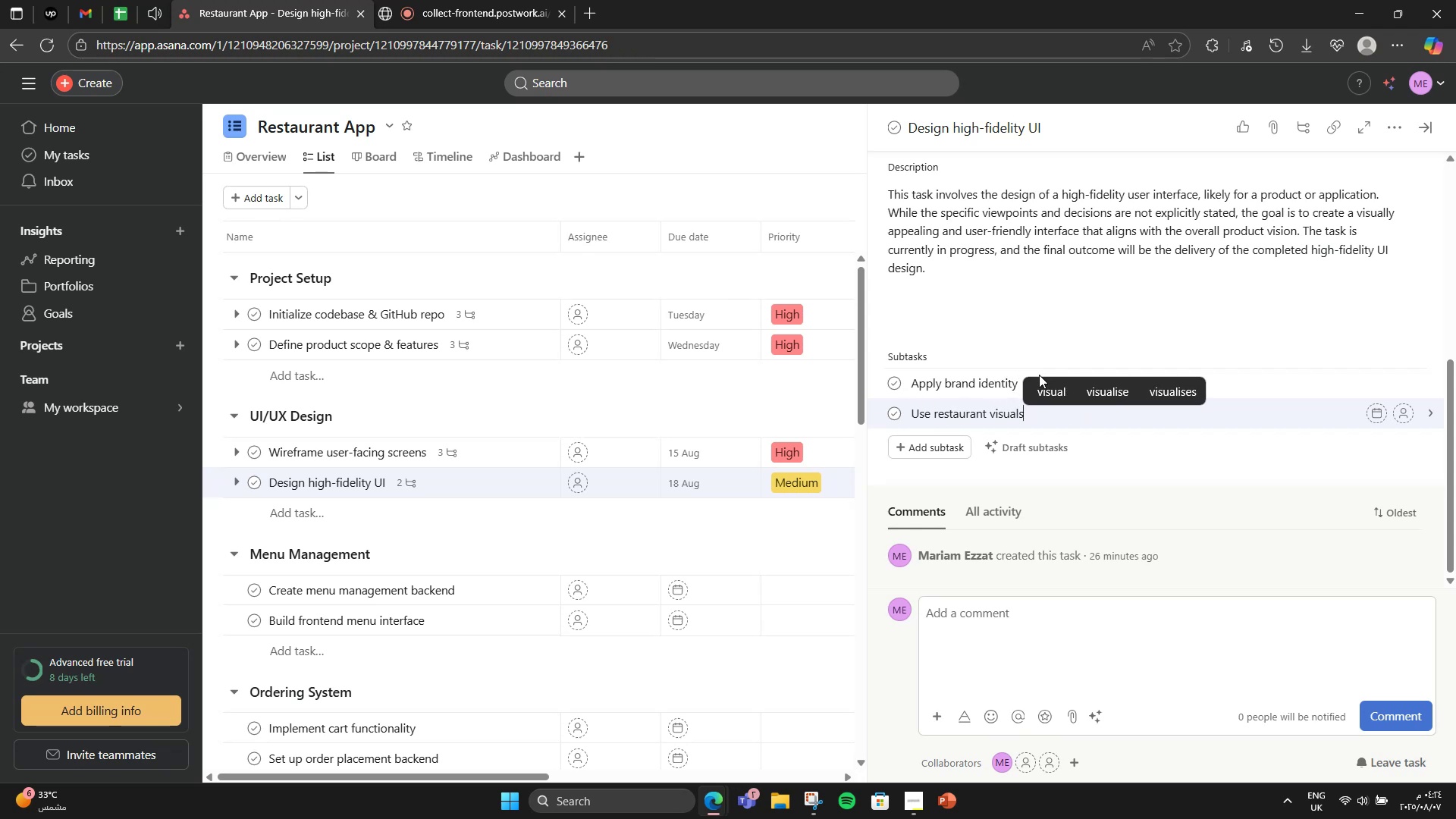 
key(Enter)
 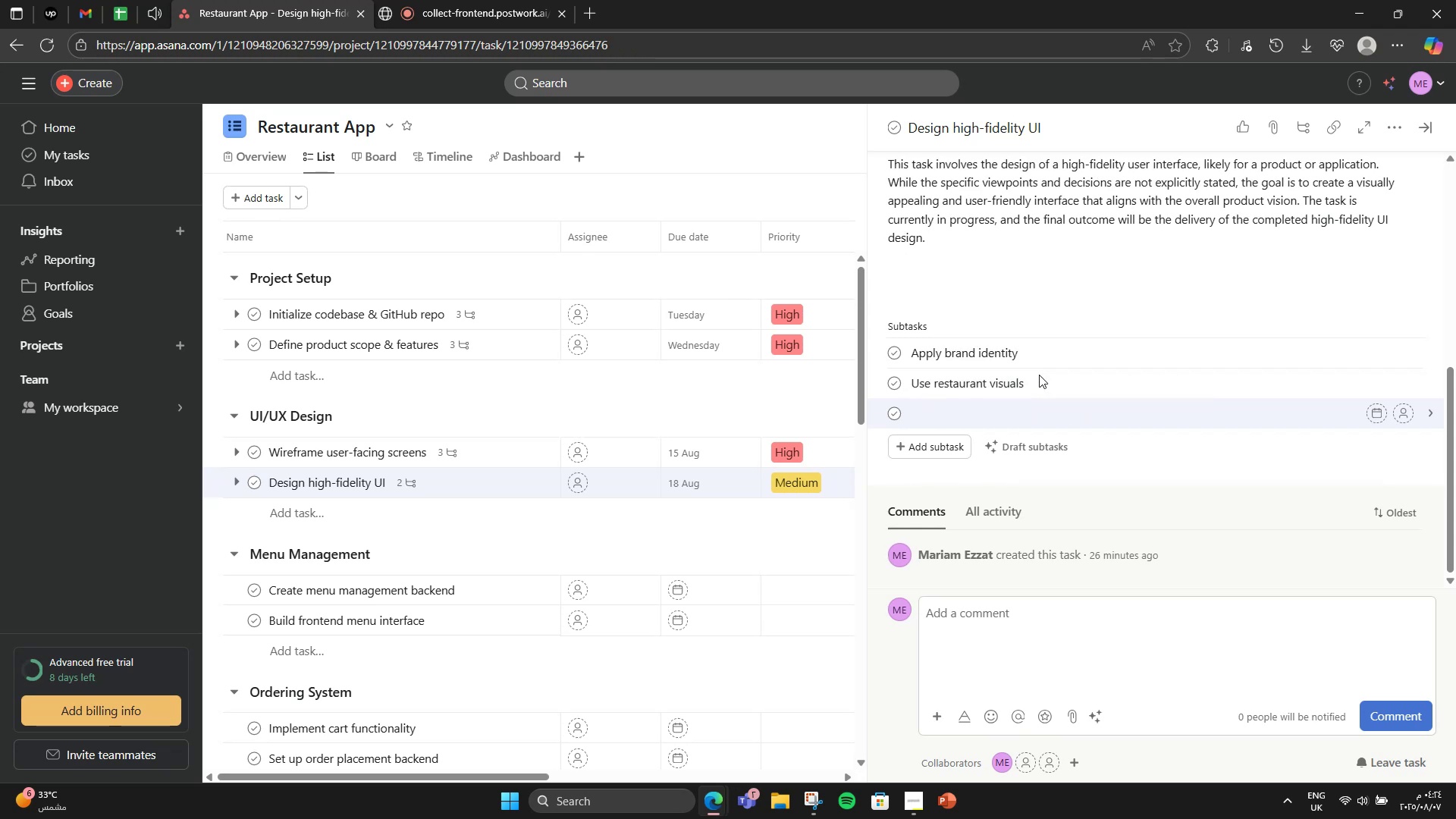 
type(Export assets)
 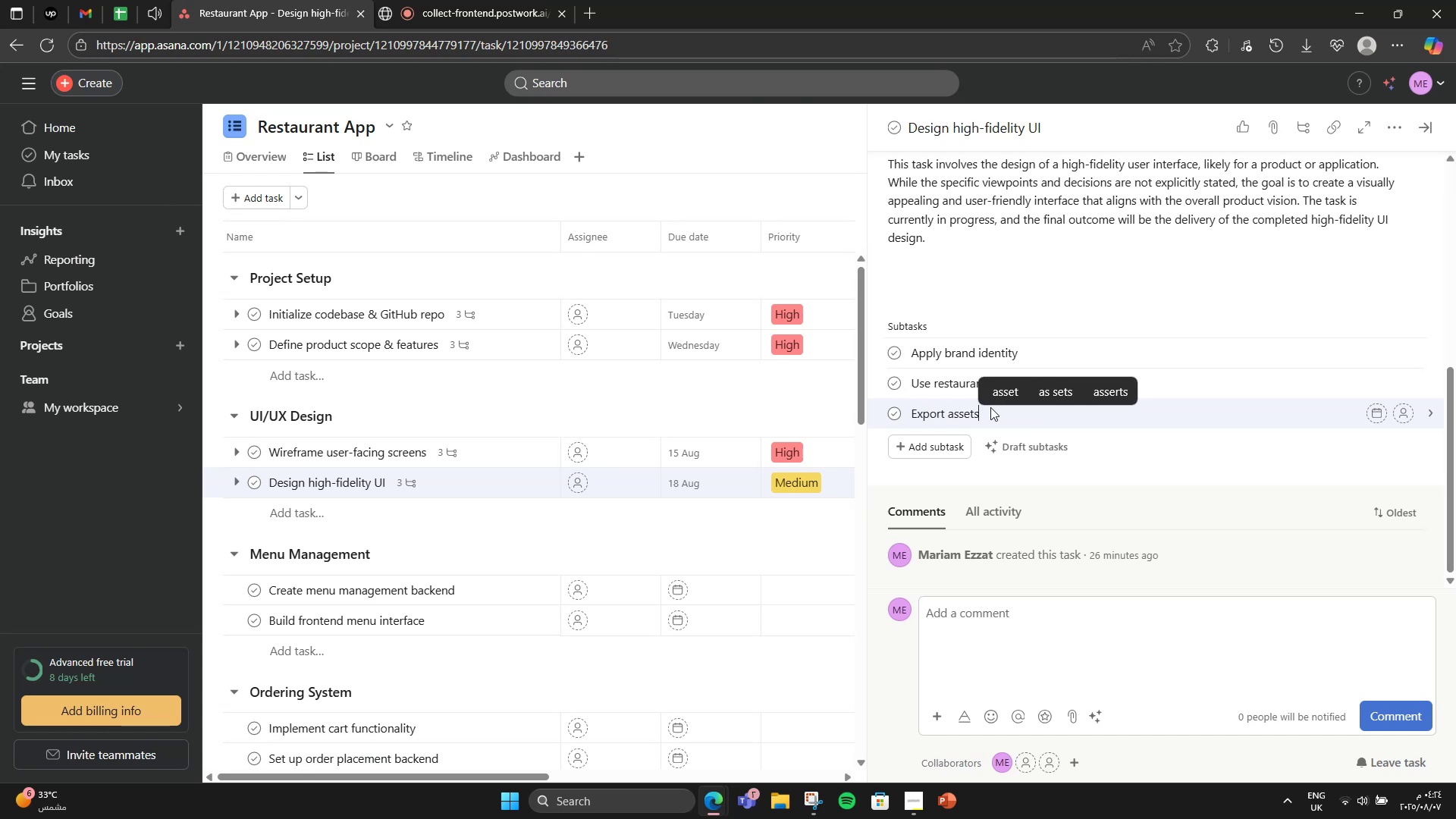 
scroll: coordinate [979, 404], scroll_direction: down, amount: 2.0
 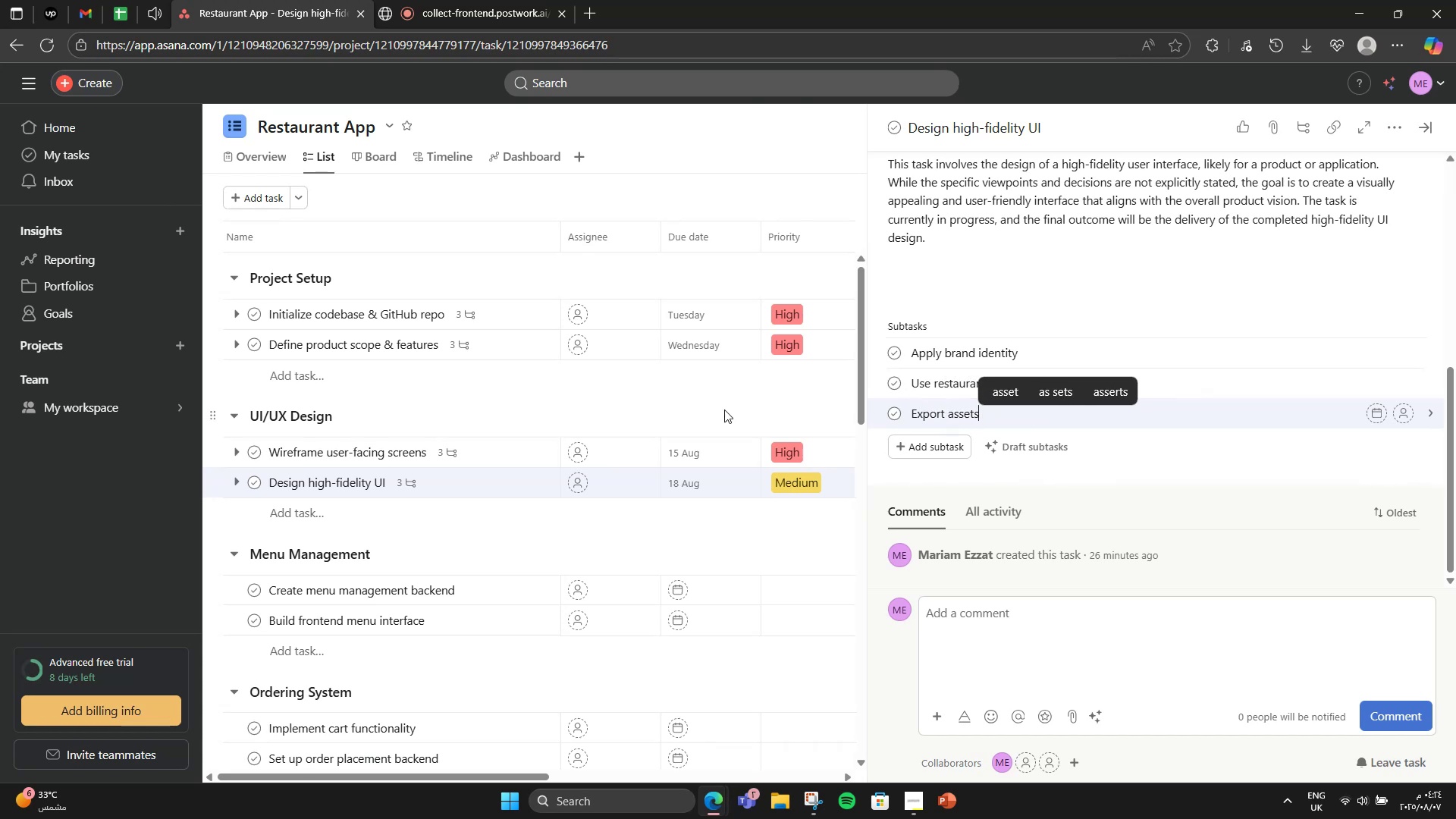 
left_click([724, 410])
 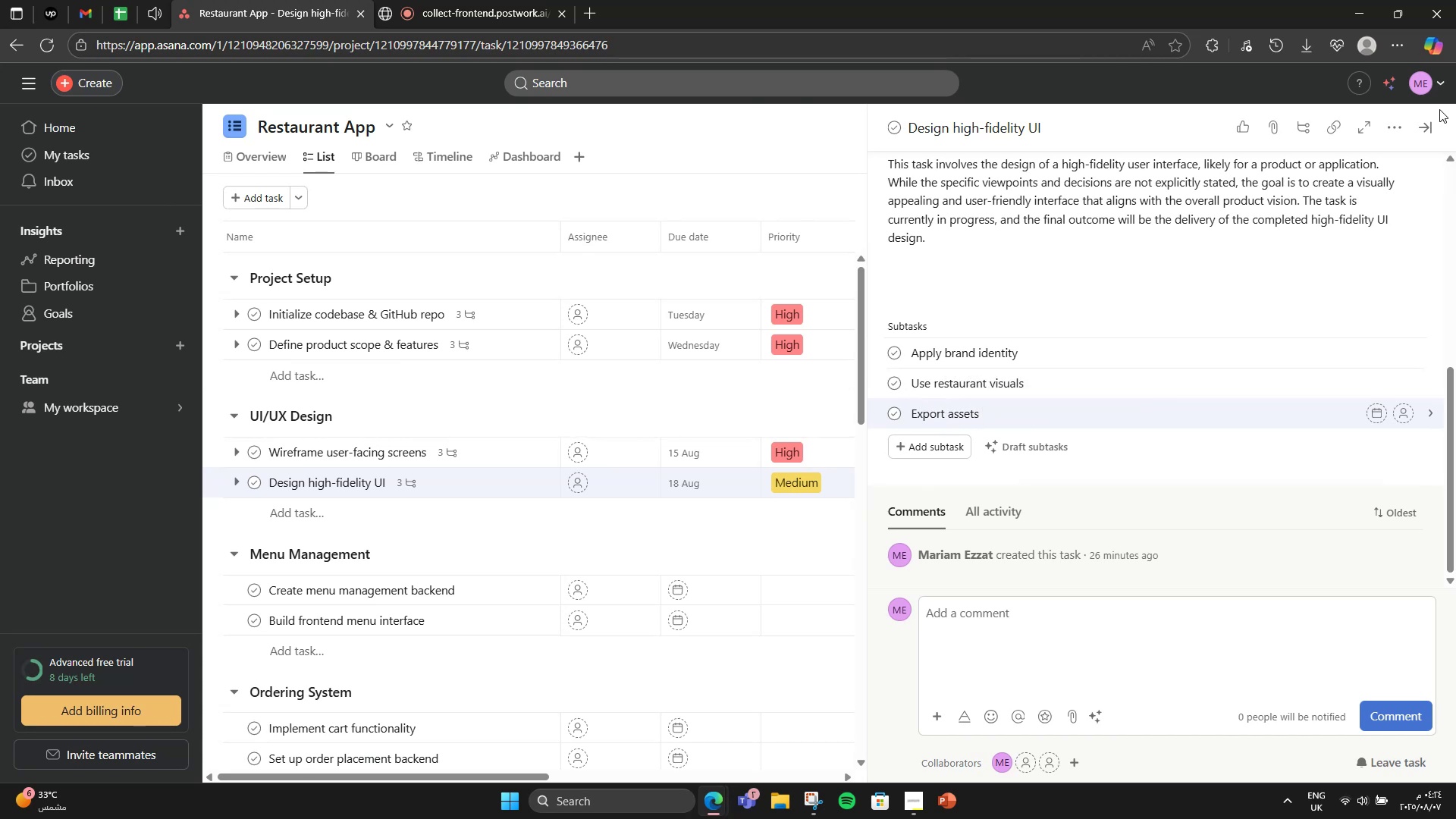 
left_click([1428, 123])
 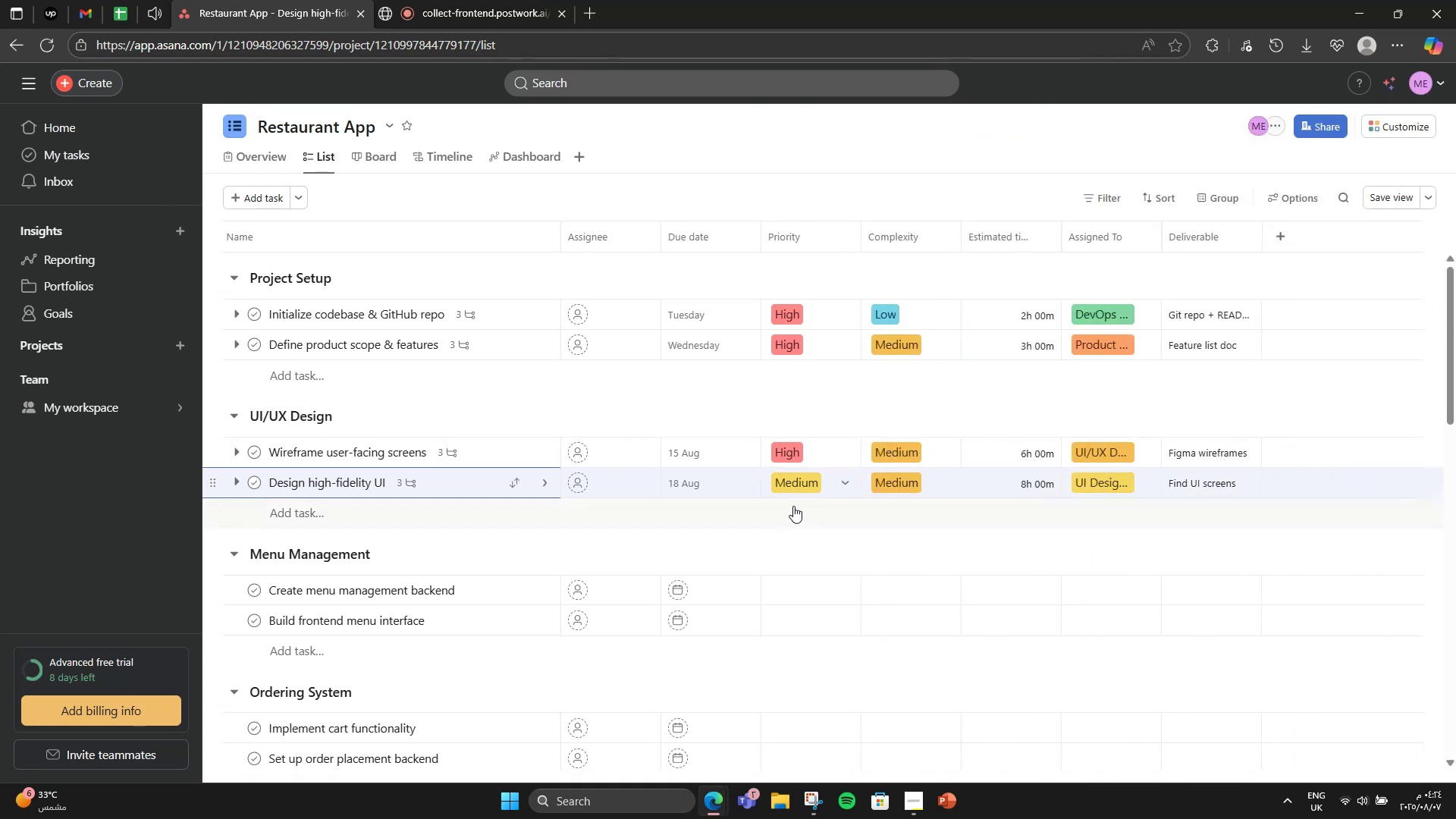 
scroll: coordinate [656, 526], scroll_direction: down, amount: 1.0
 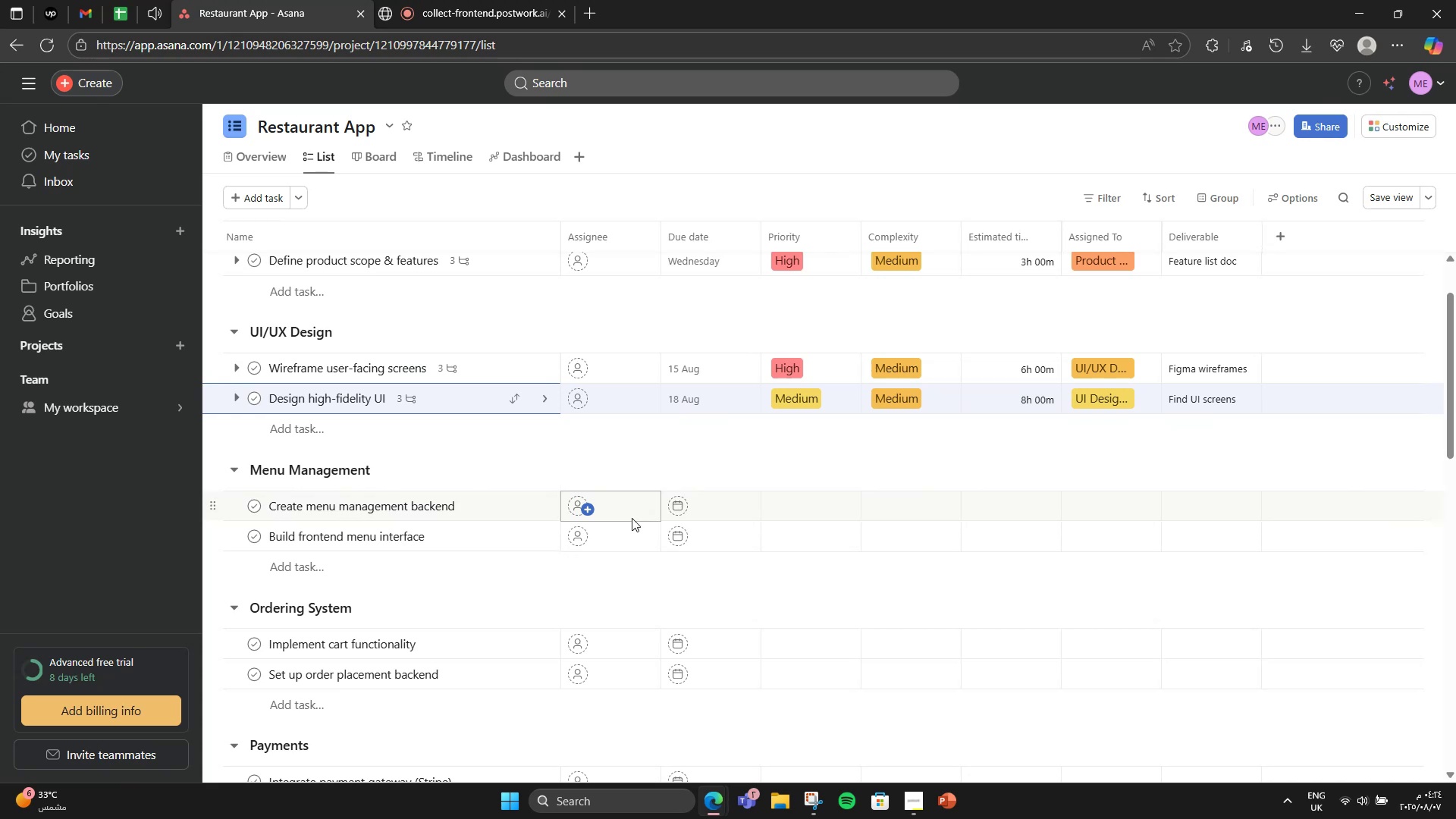 
wait(8.23)
 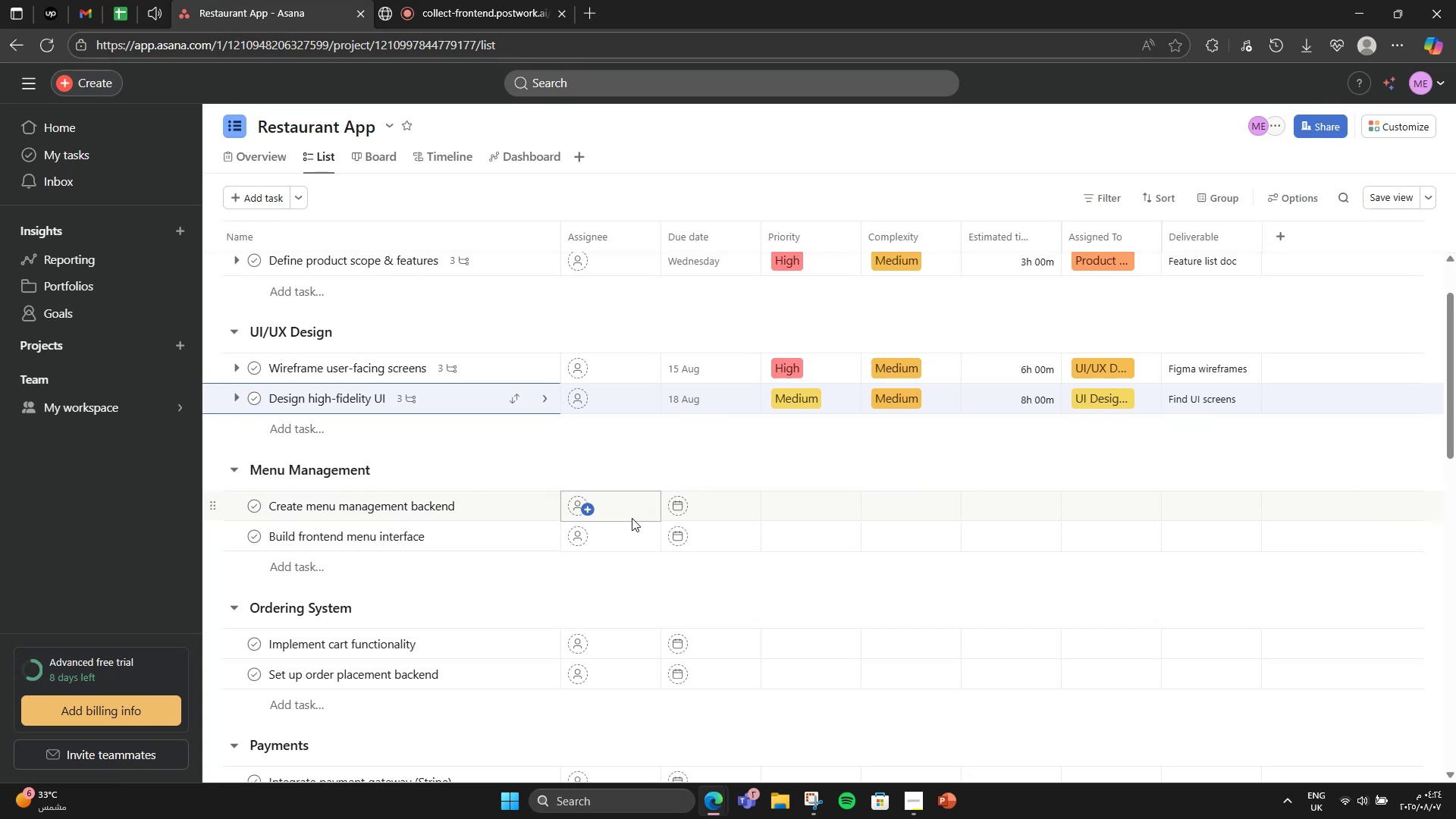 
left_click([716, 506])
 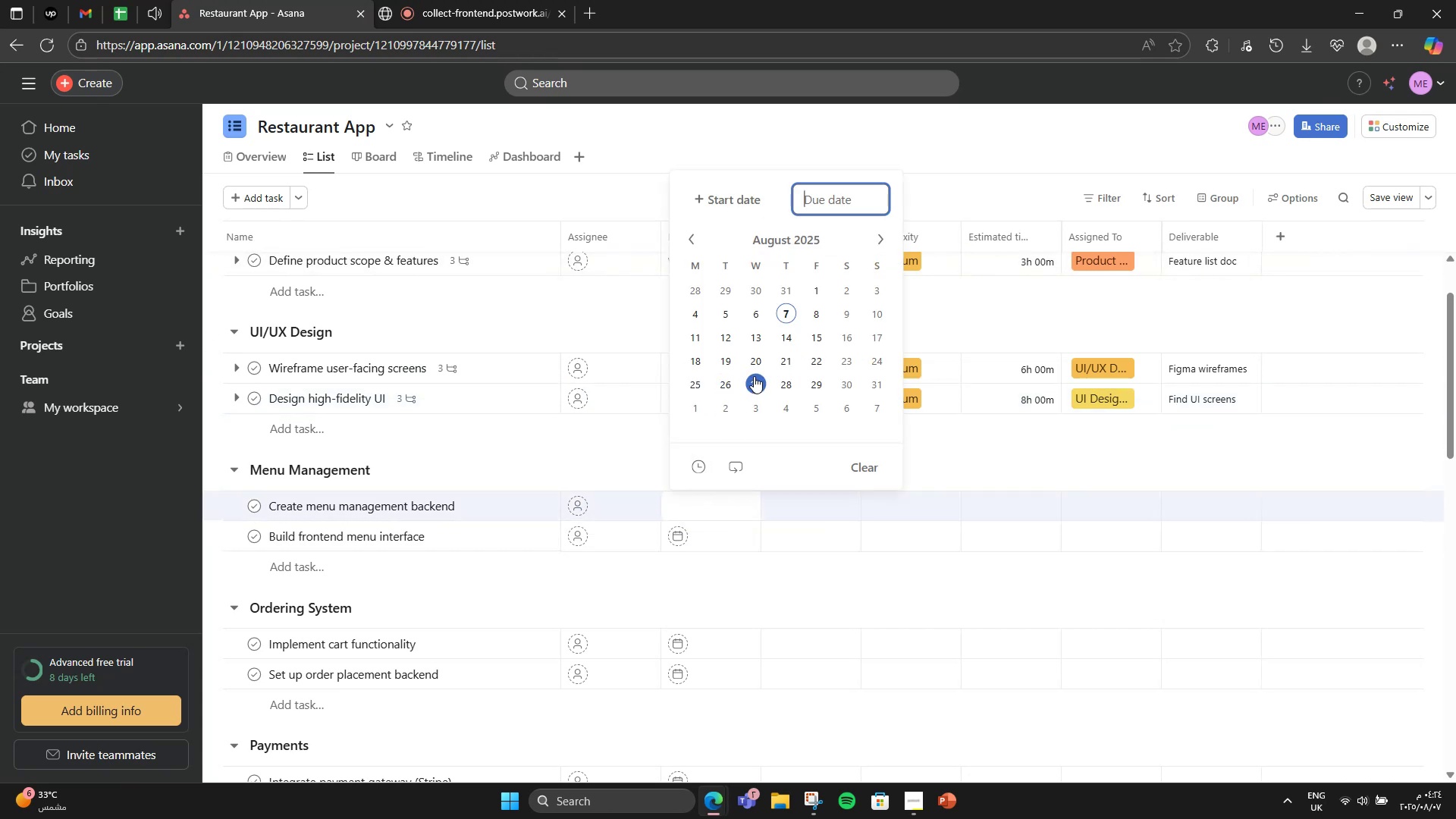 
left_click([755, 363])
 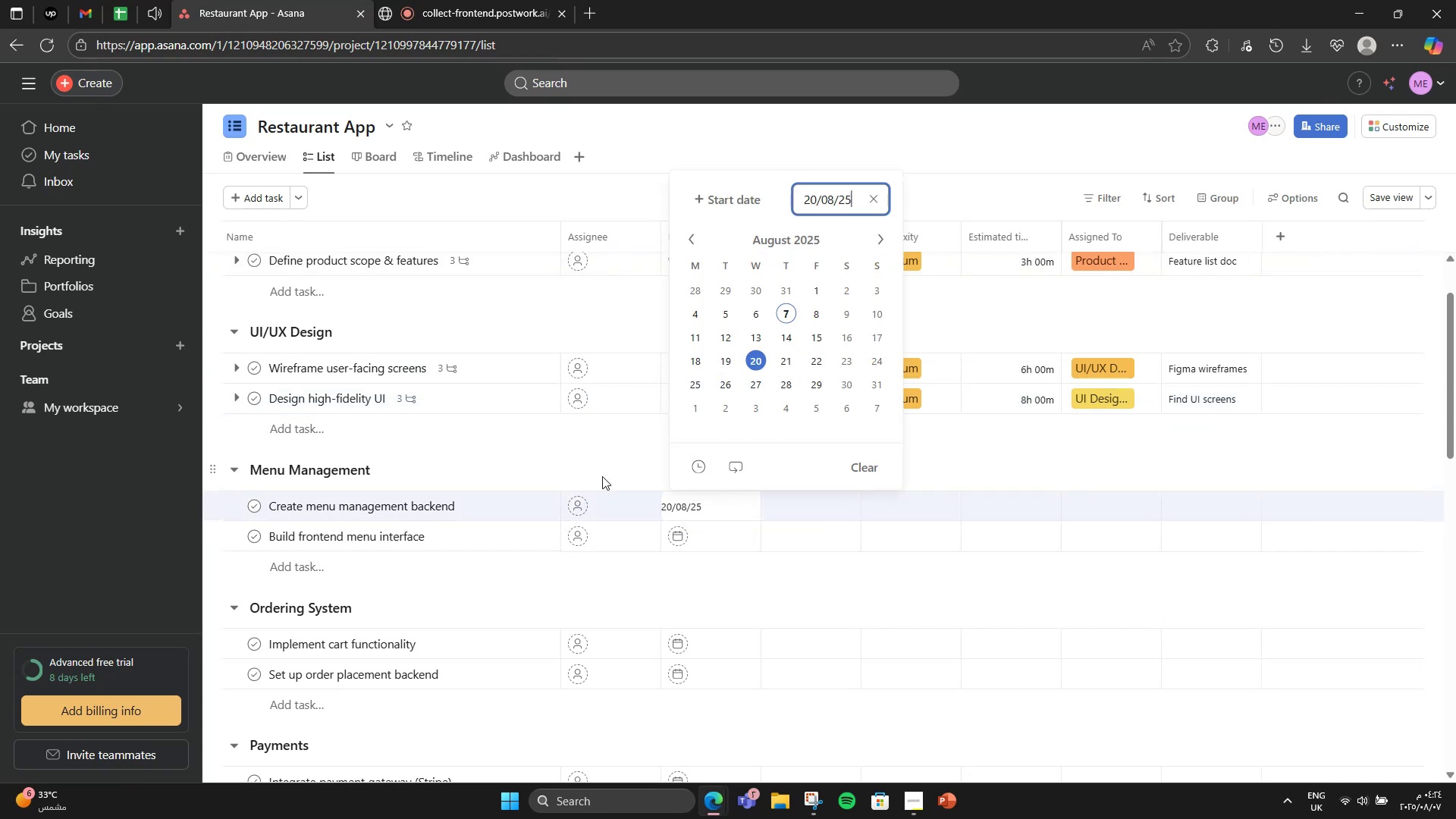 
left_click([602, 476])
 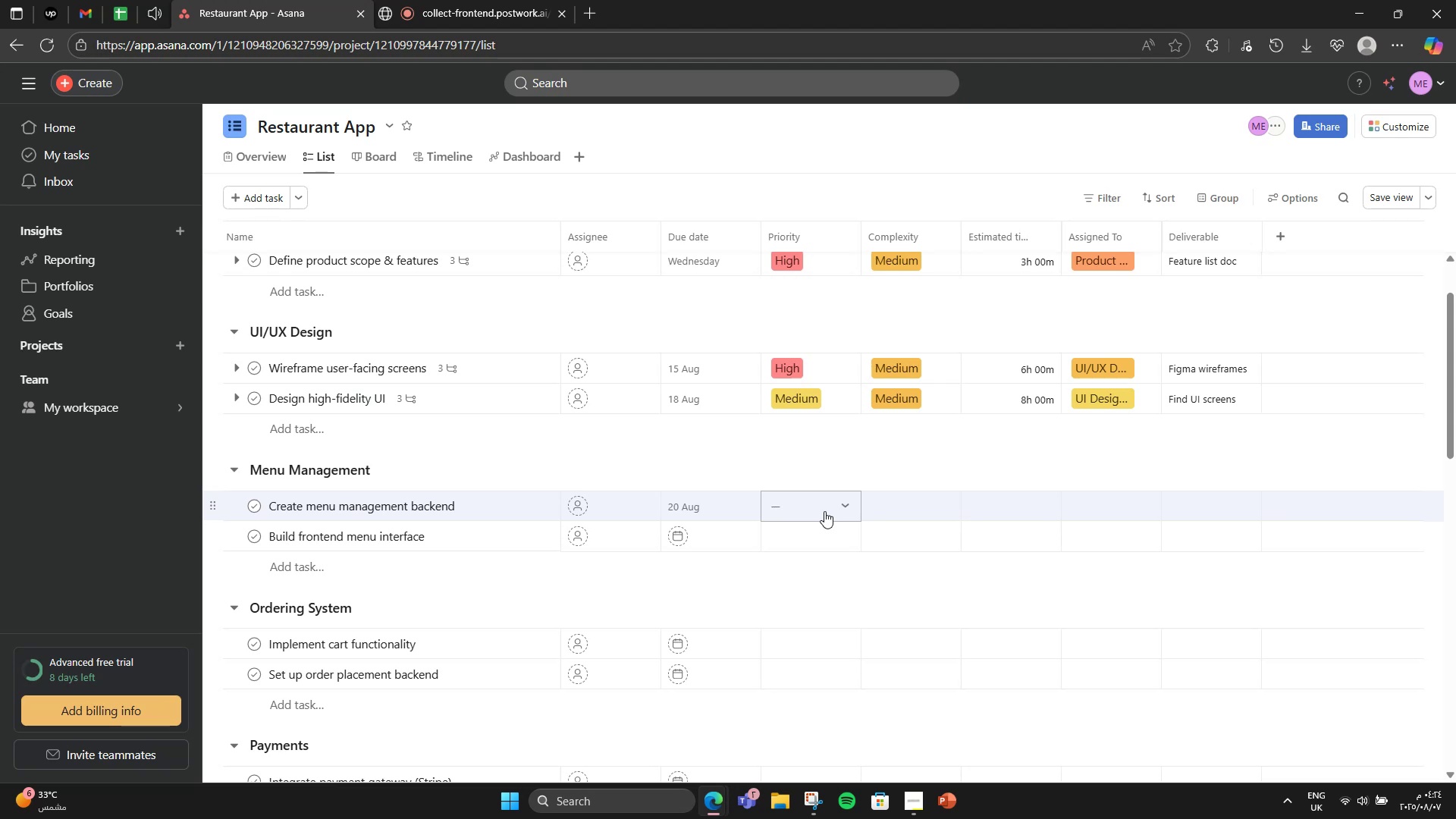 
left_click([824, 511])
 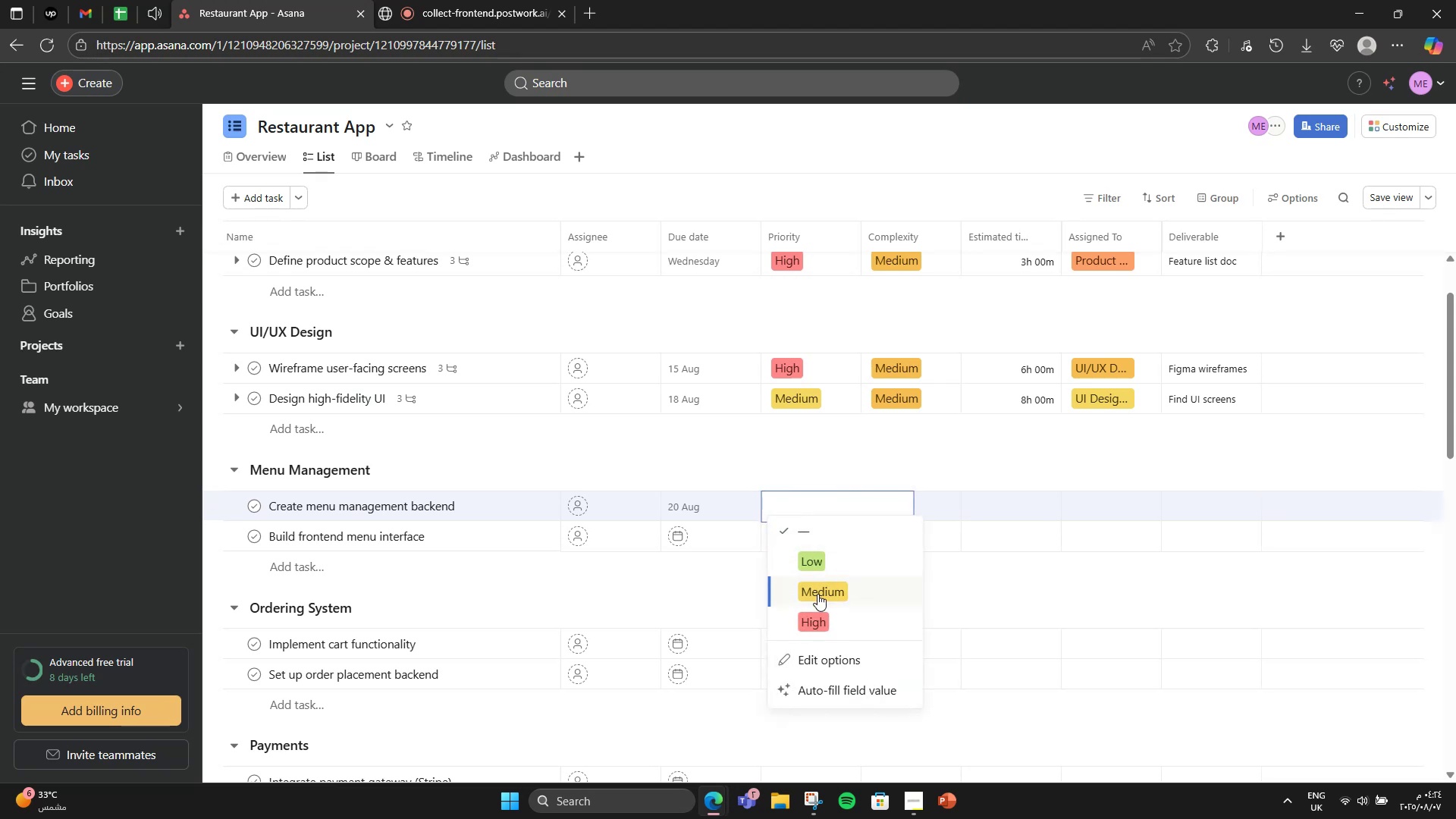 
left_click([817, 611])
 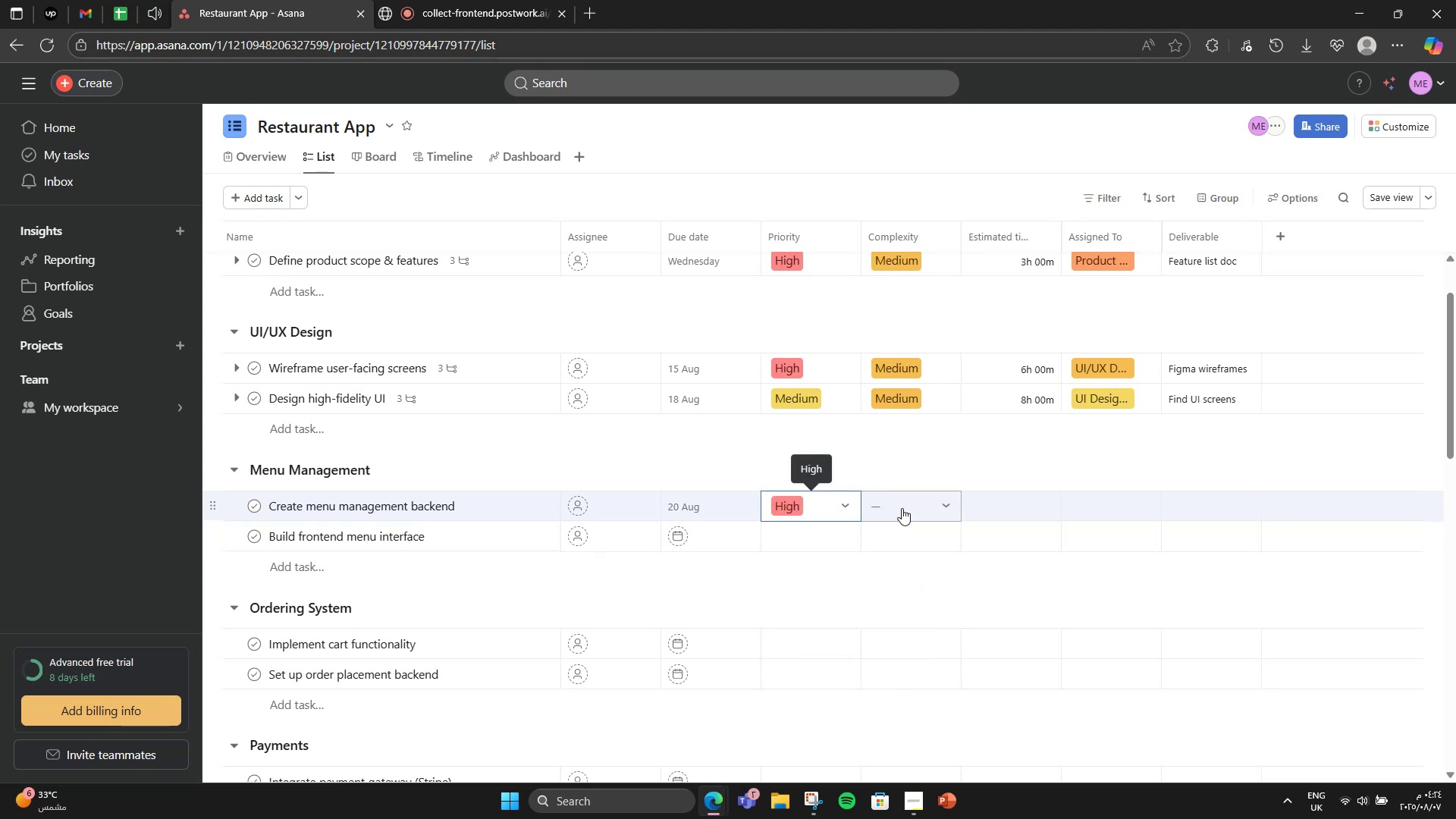 
left_click([902, 508])
 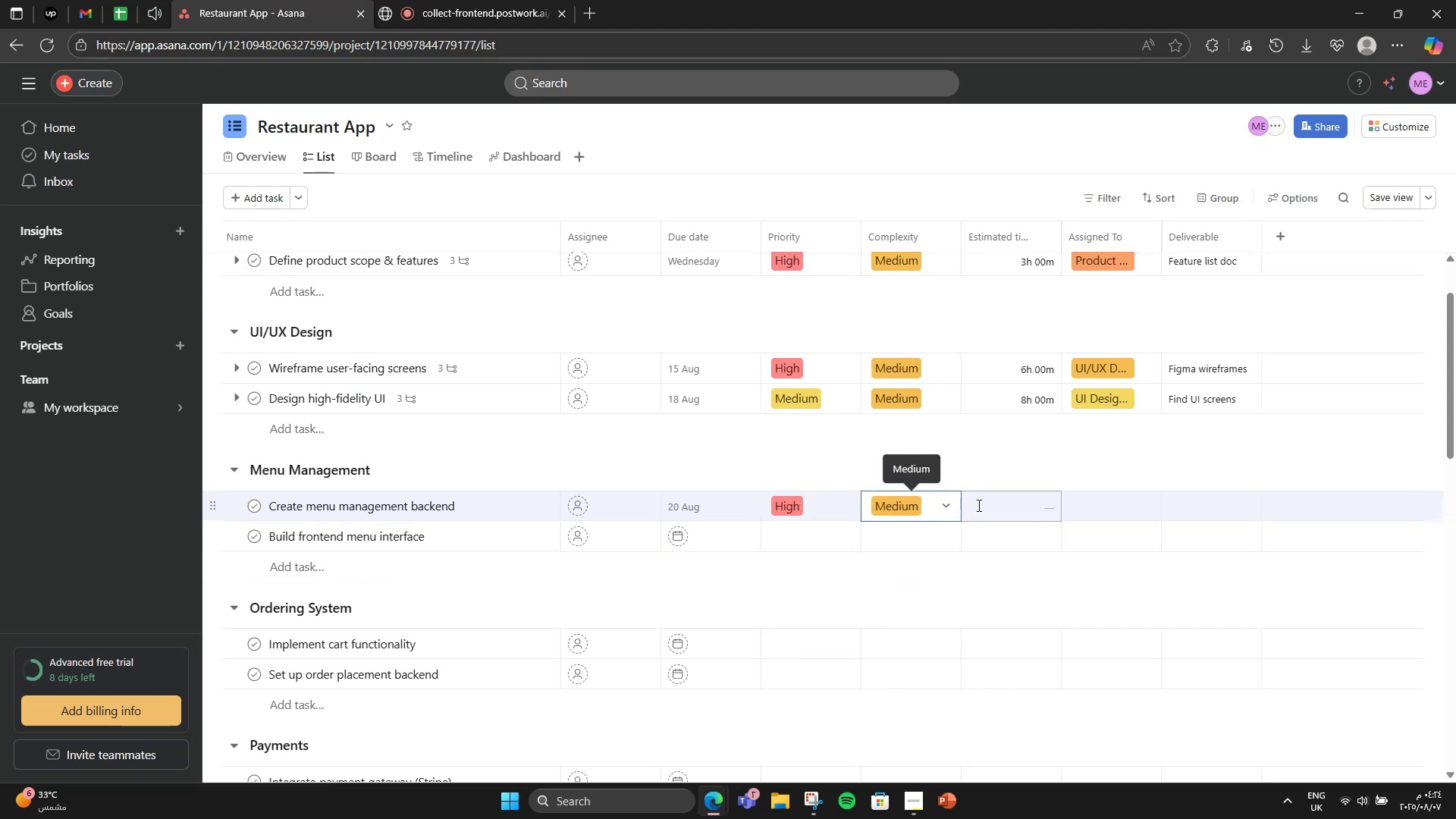 
left_click([977, 505])
 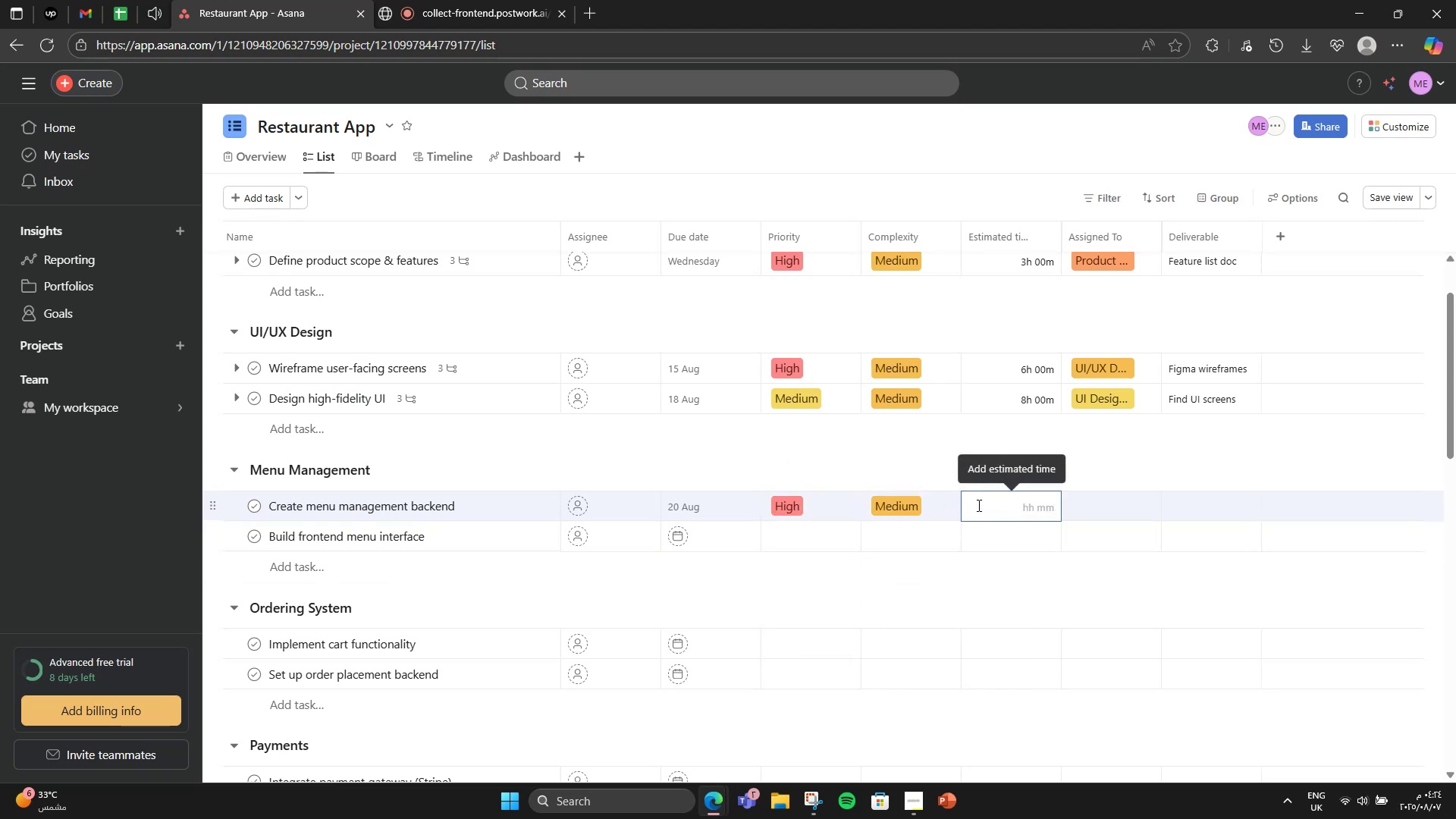 
key(Numpad5)
 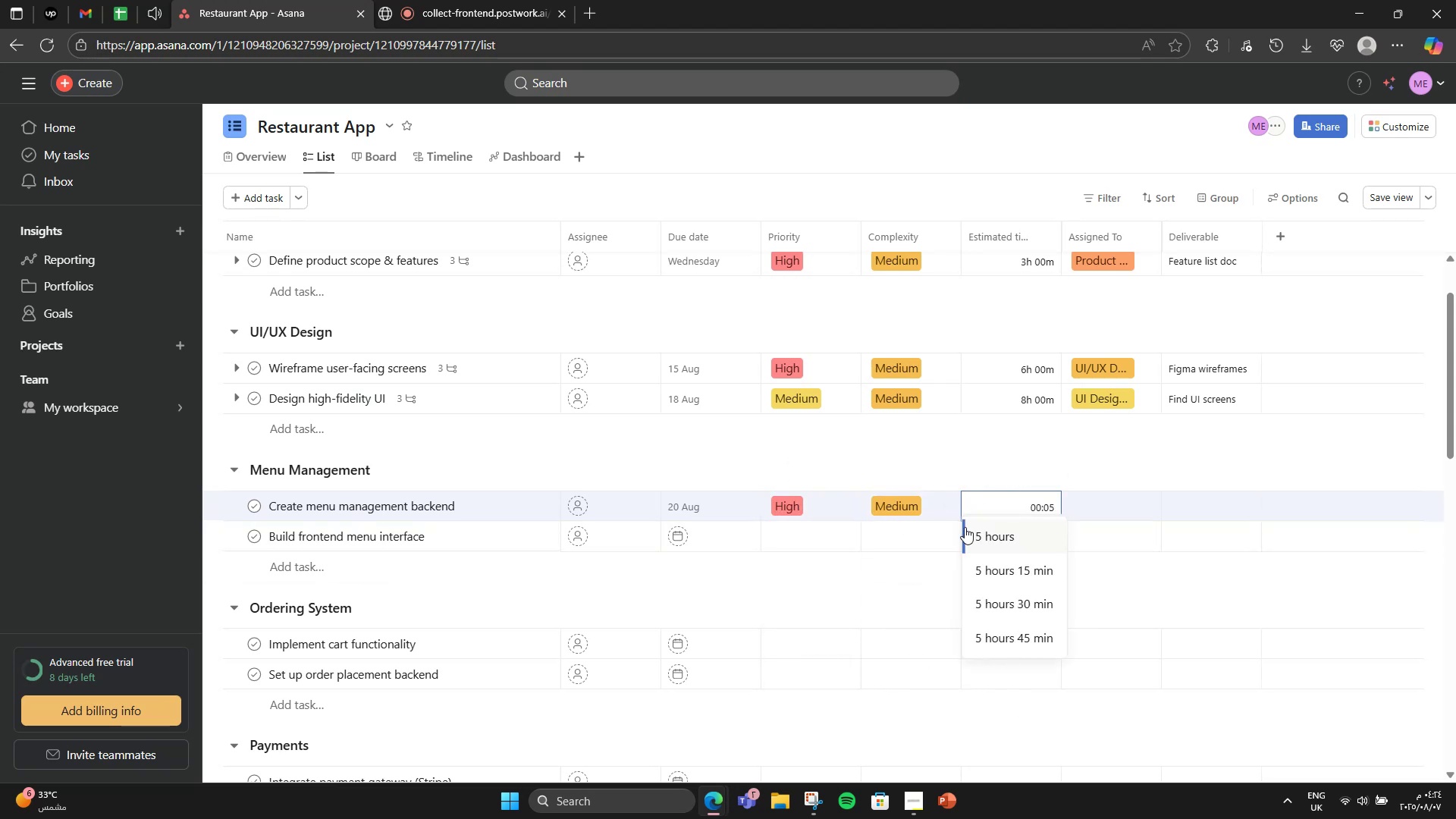 
left_click([964, 537])
 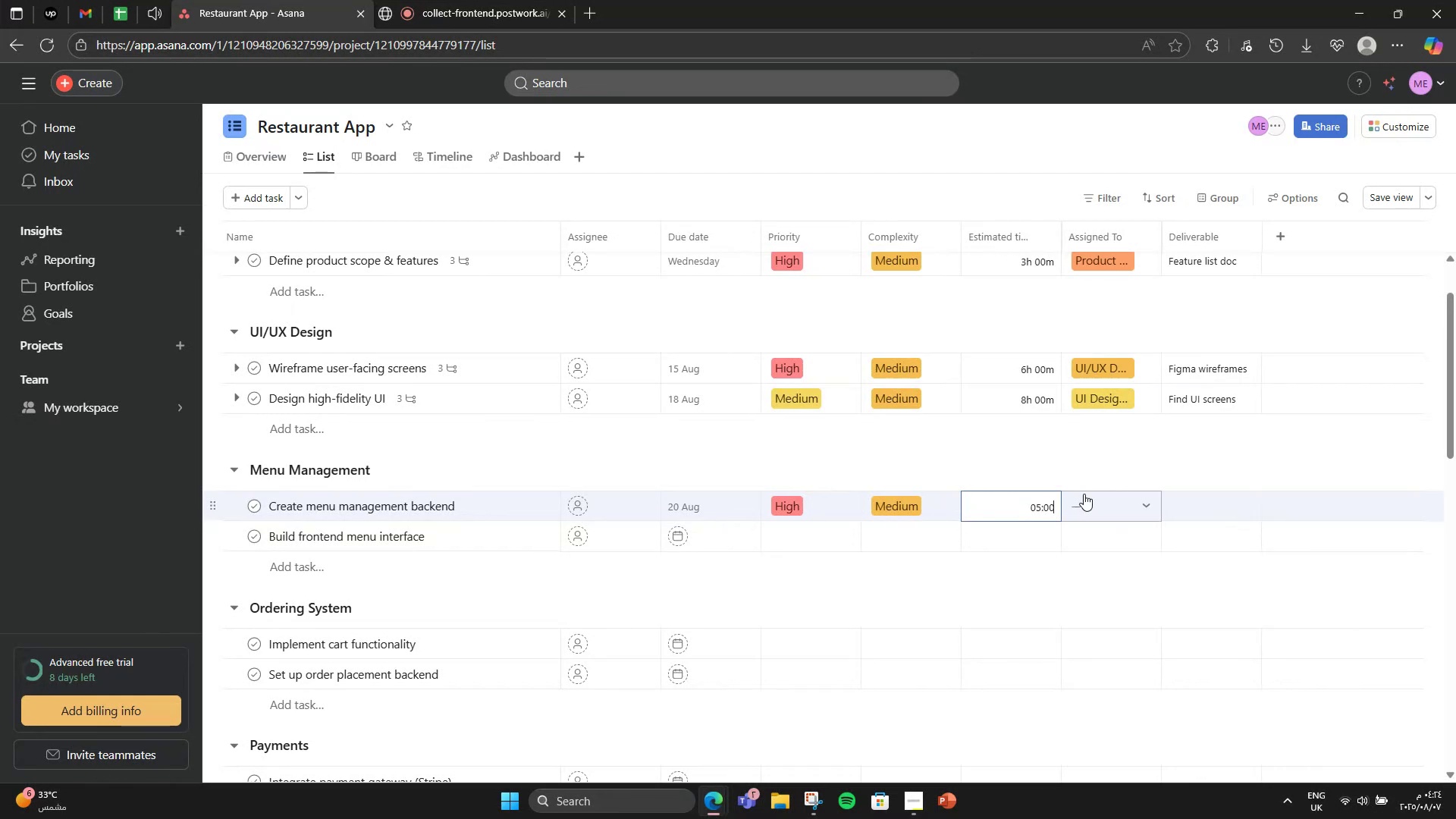 
left_click([1084, 494])
 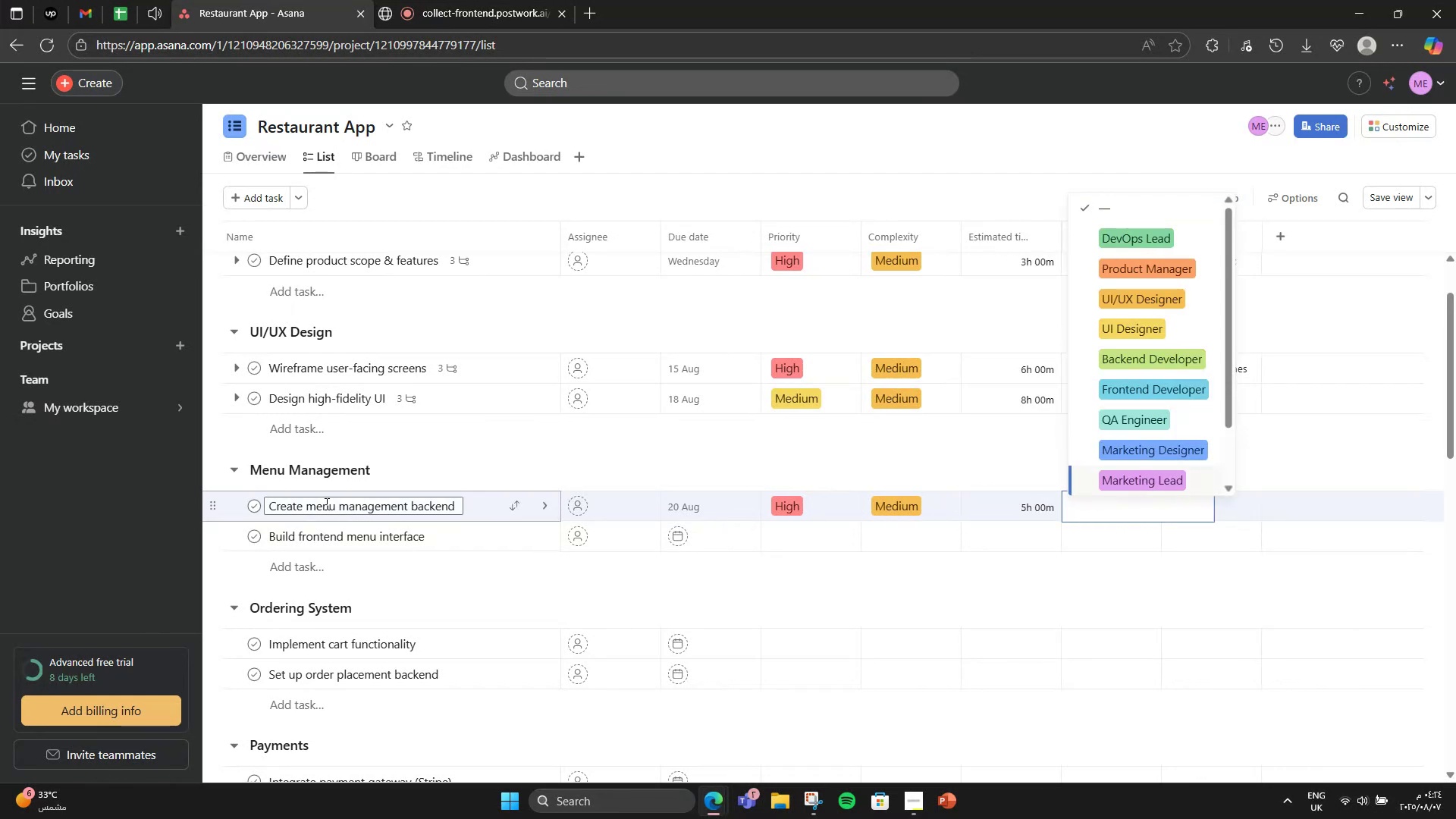 
double_click([425, 511])
 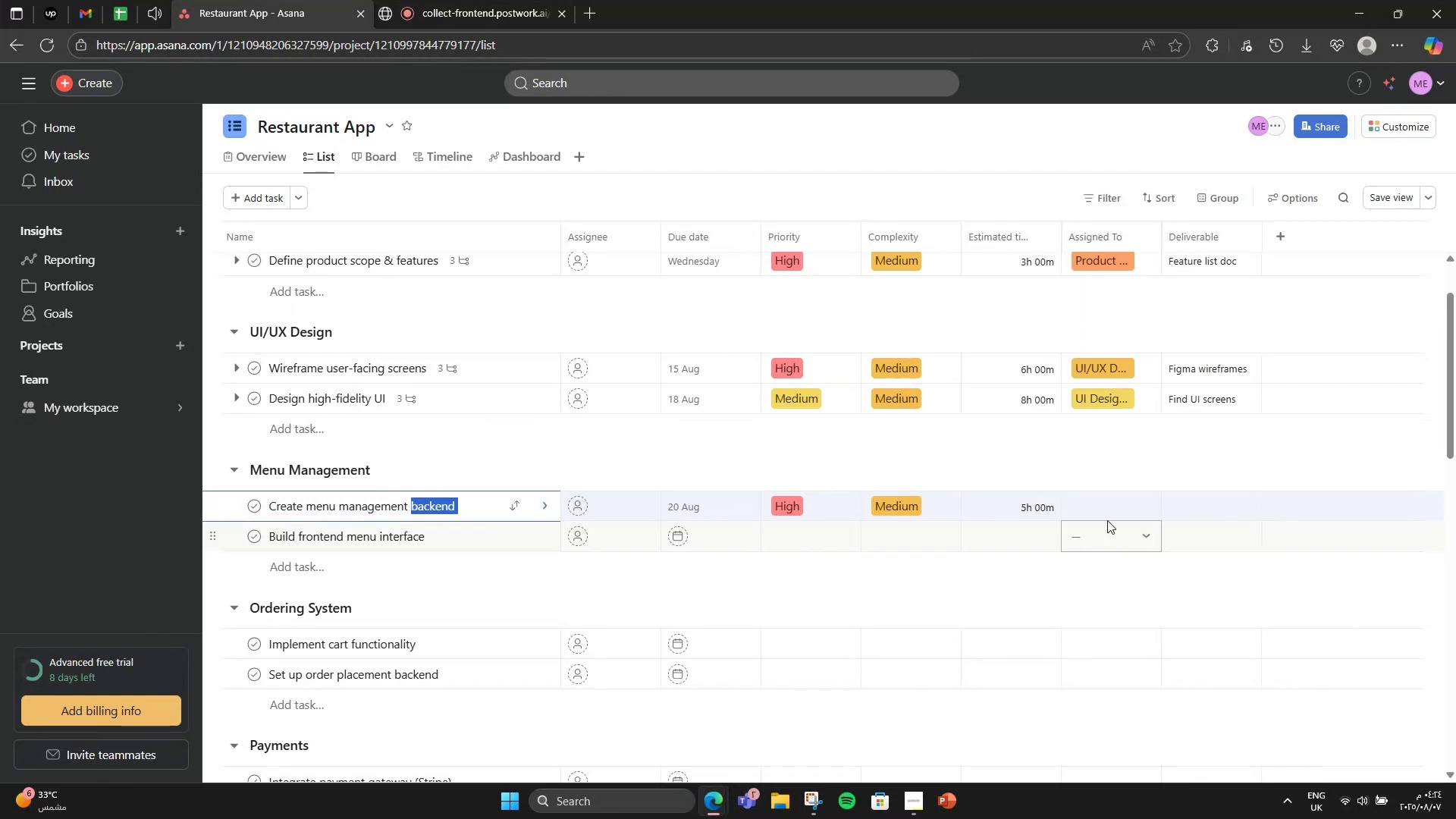 
left_click([1106, 516])
 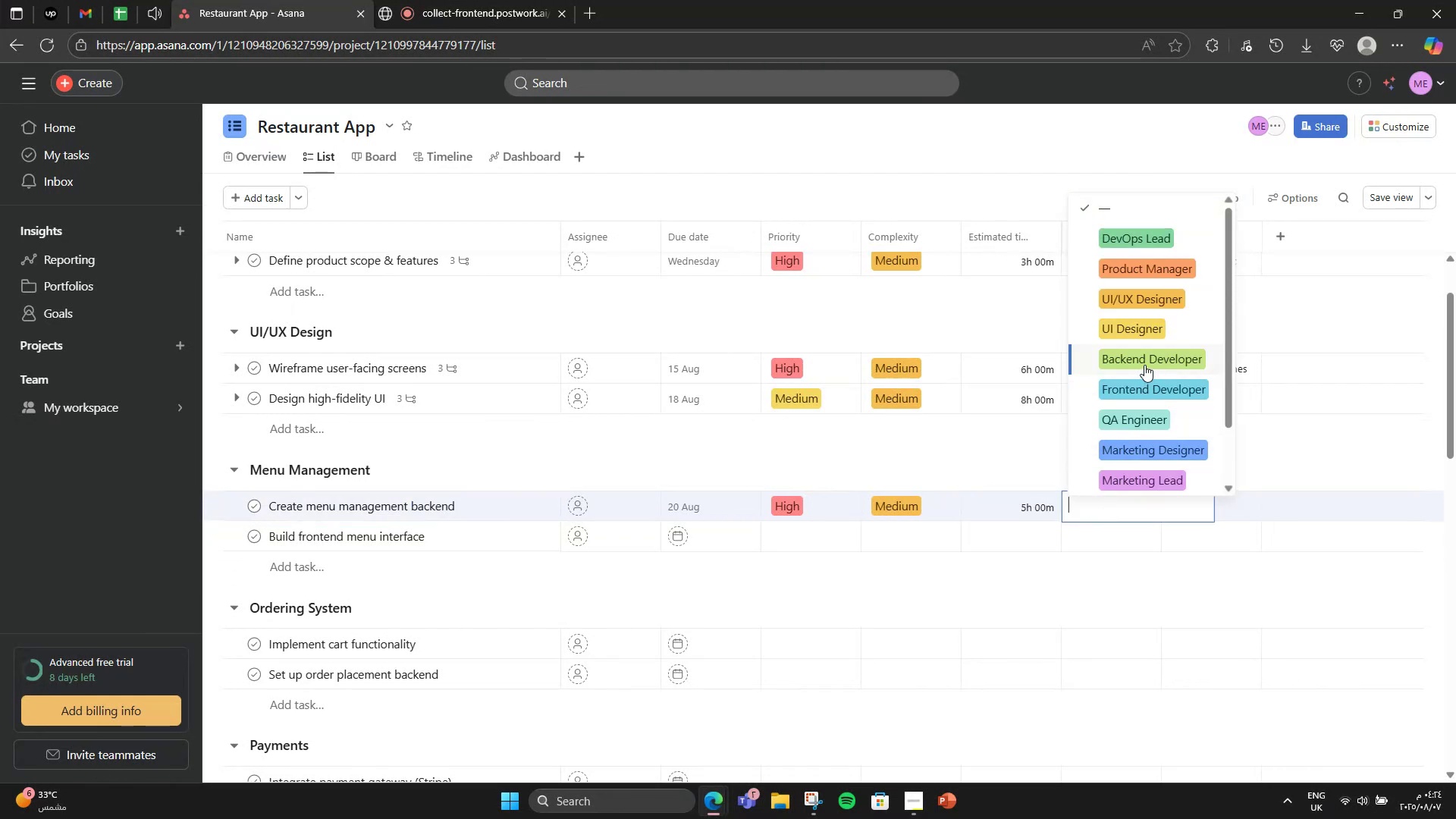 
left_click([1144, 365])
 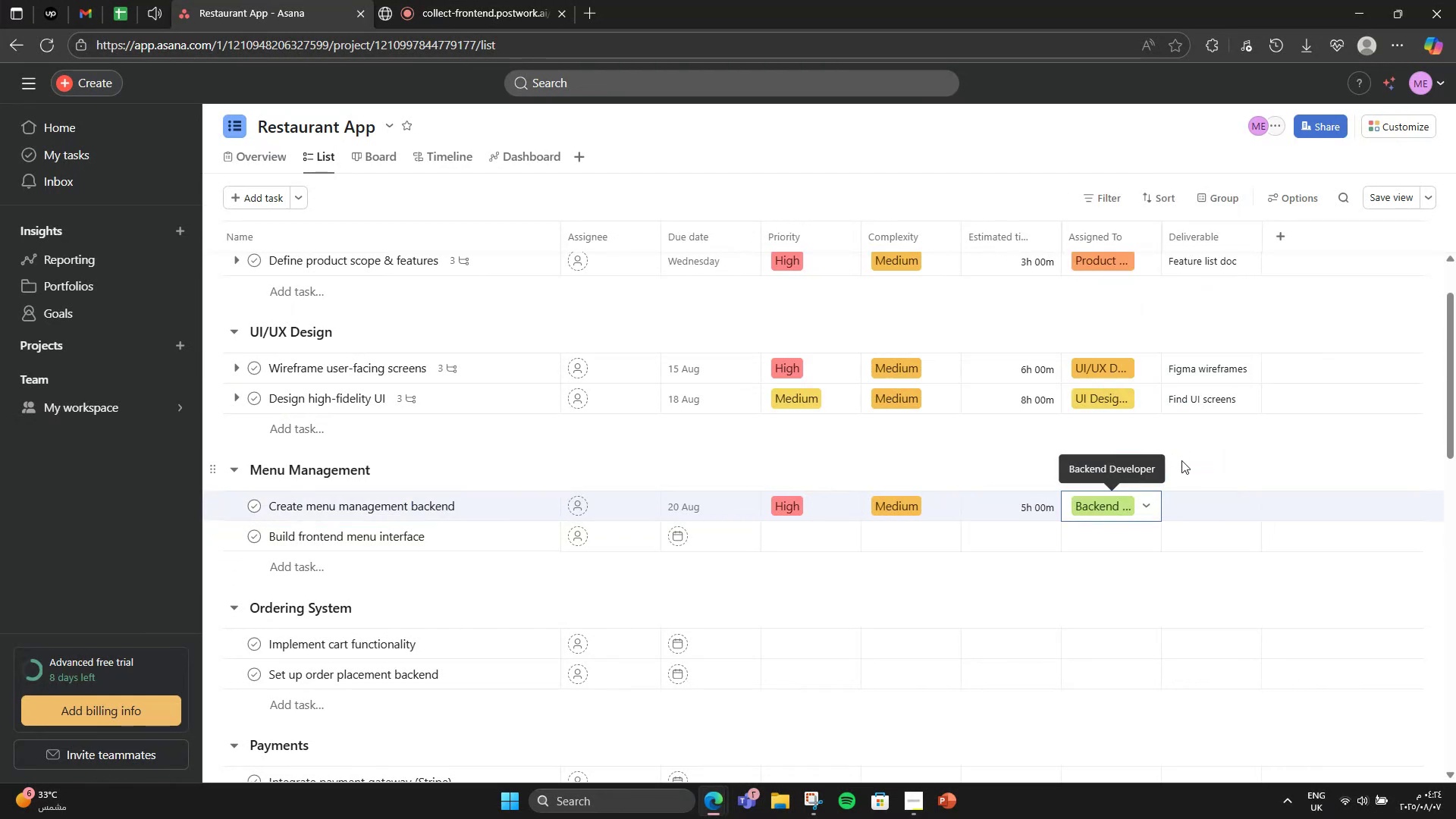 
left_click([1181, 460])
 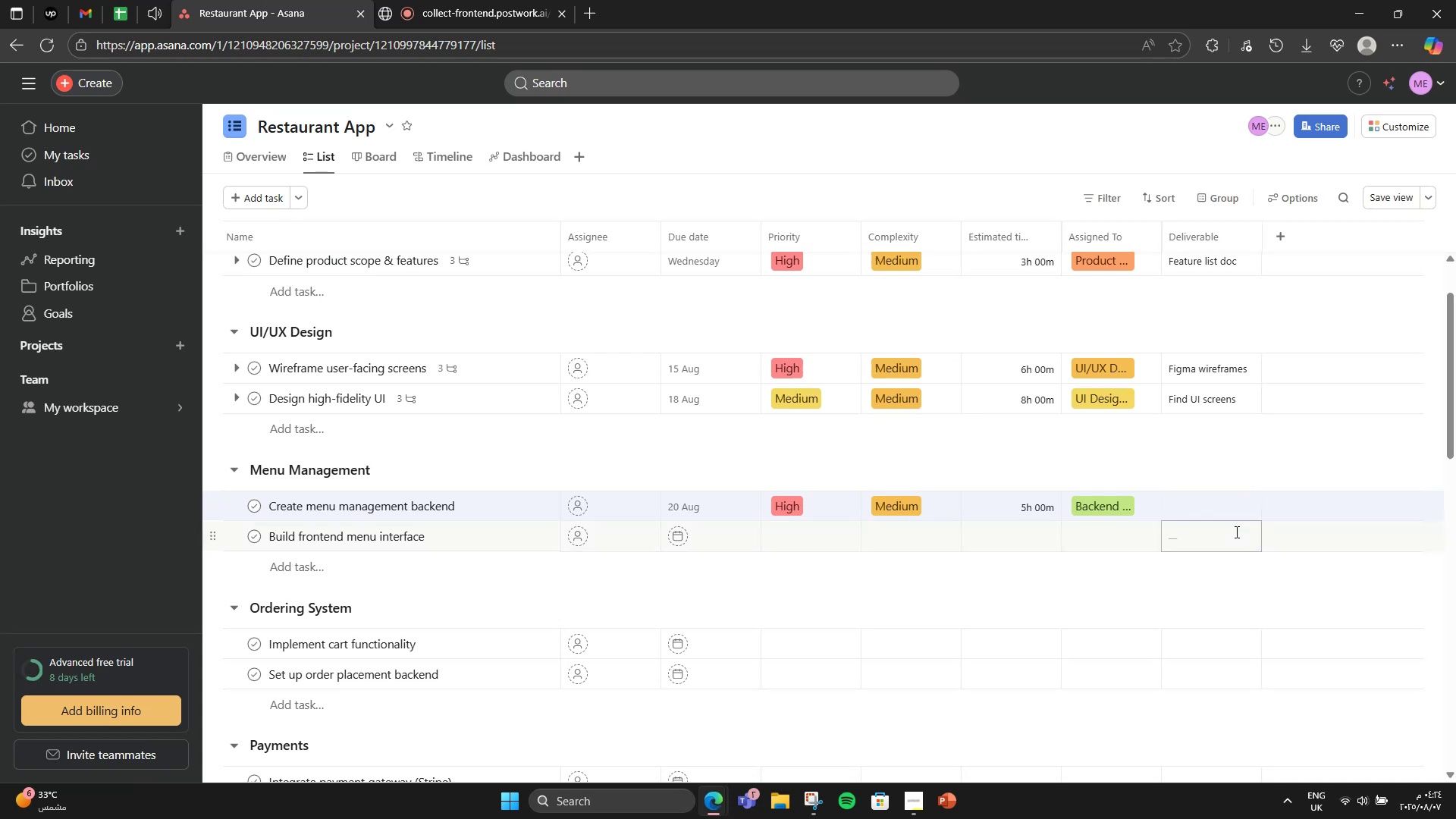 
left_click([1230, 515])
 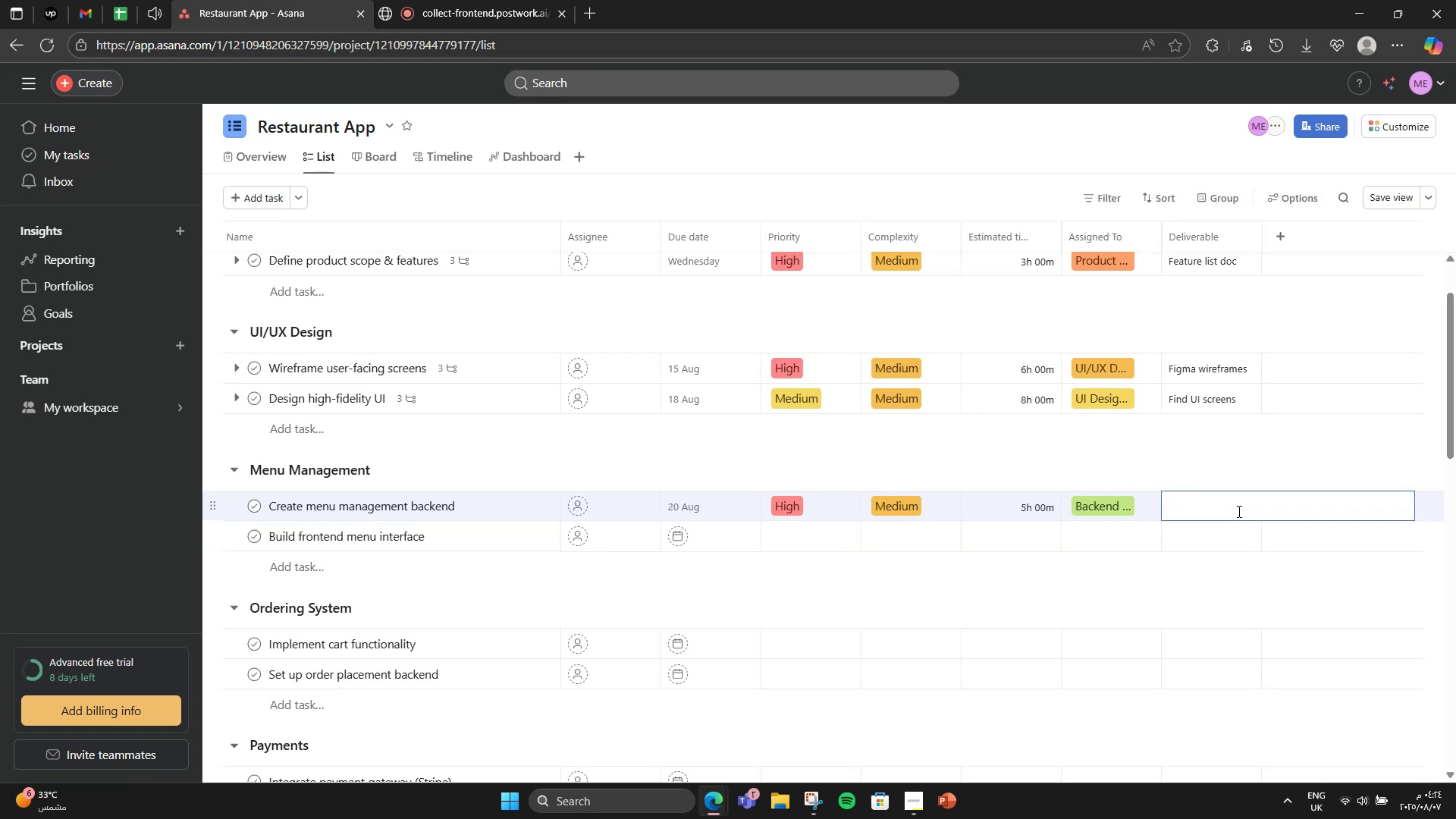 
type(CRD)
key(Backspace)
type(UD API)
 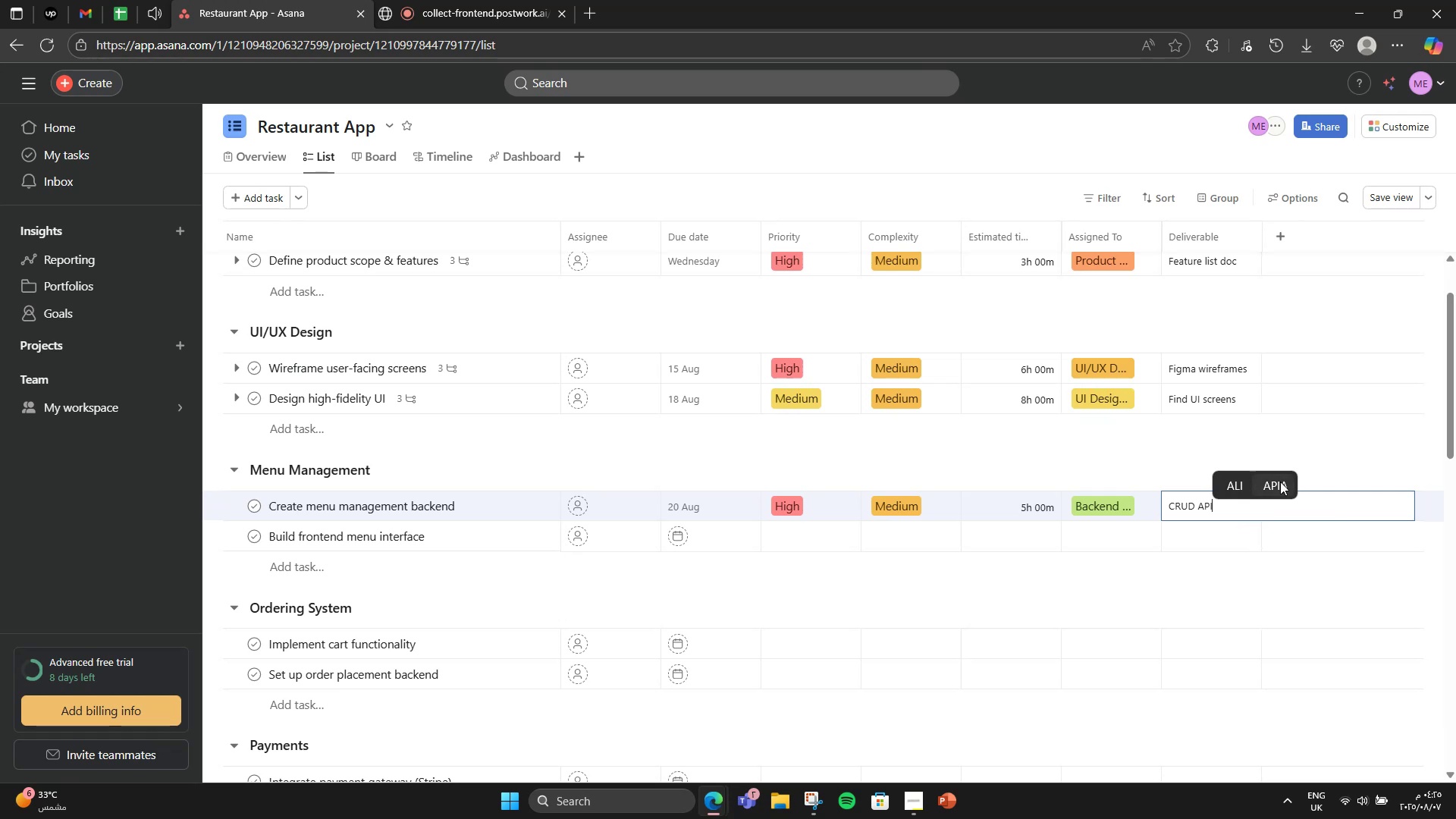 
left_click([1364, 475])
 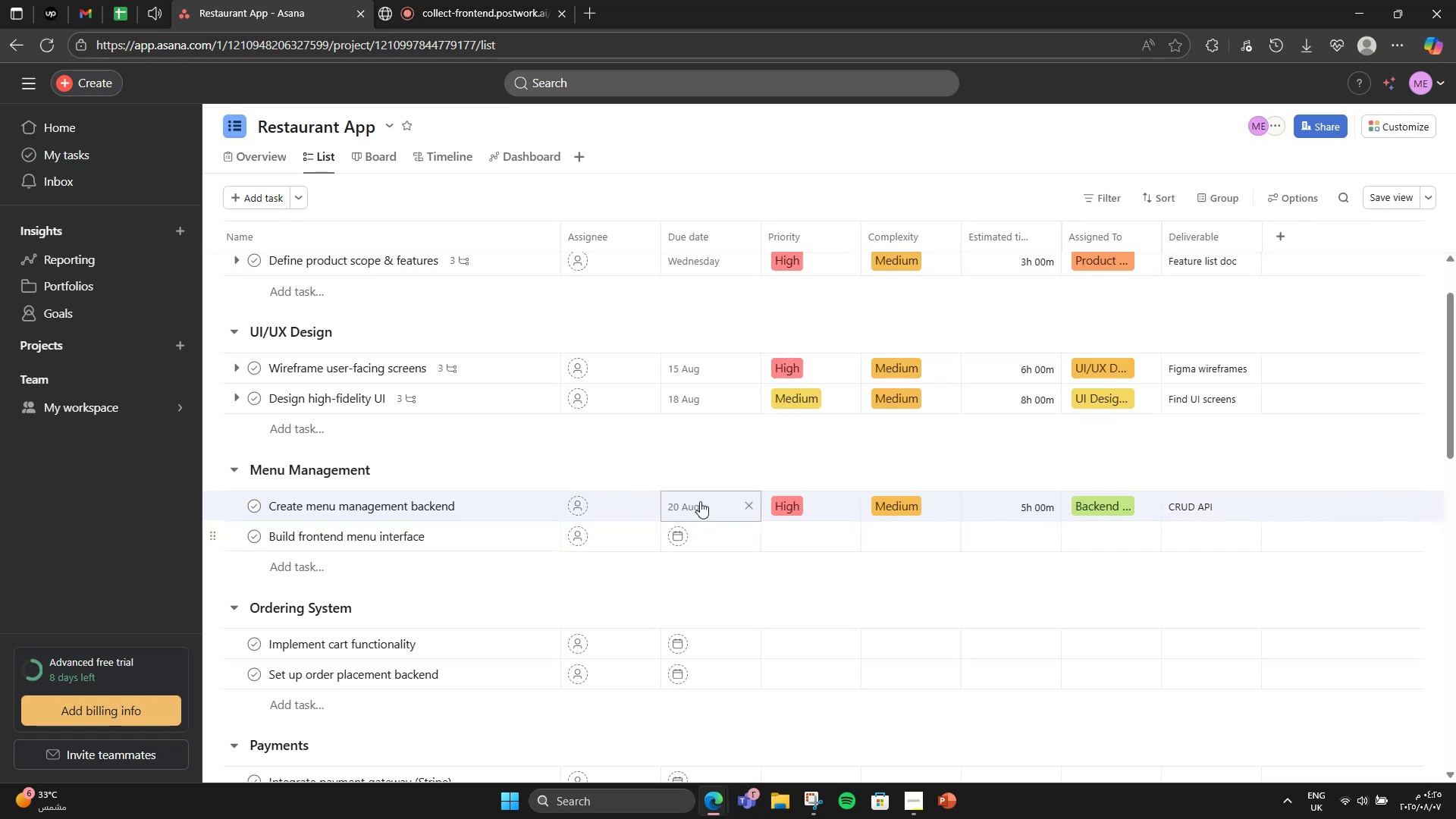 
left_click([492, 510])
 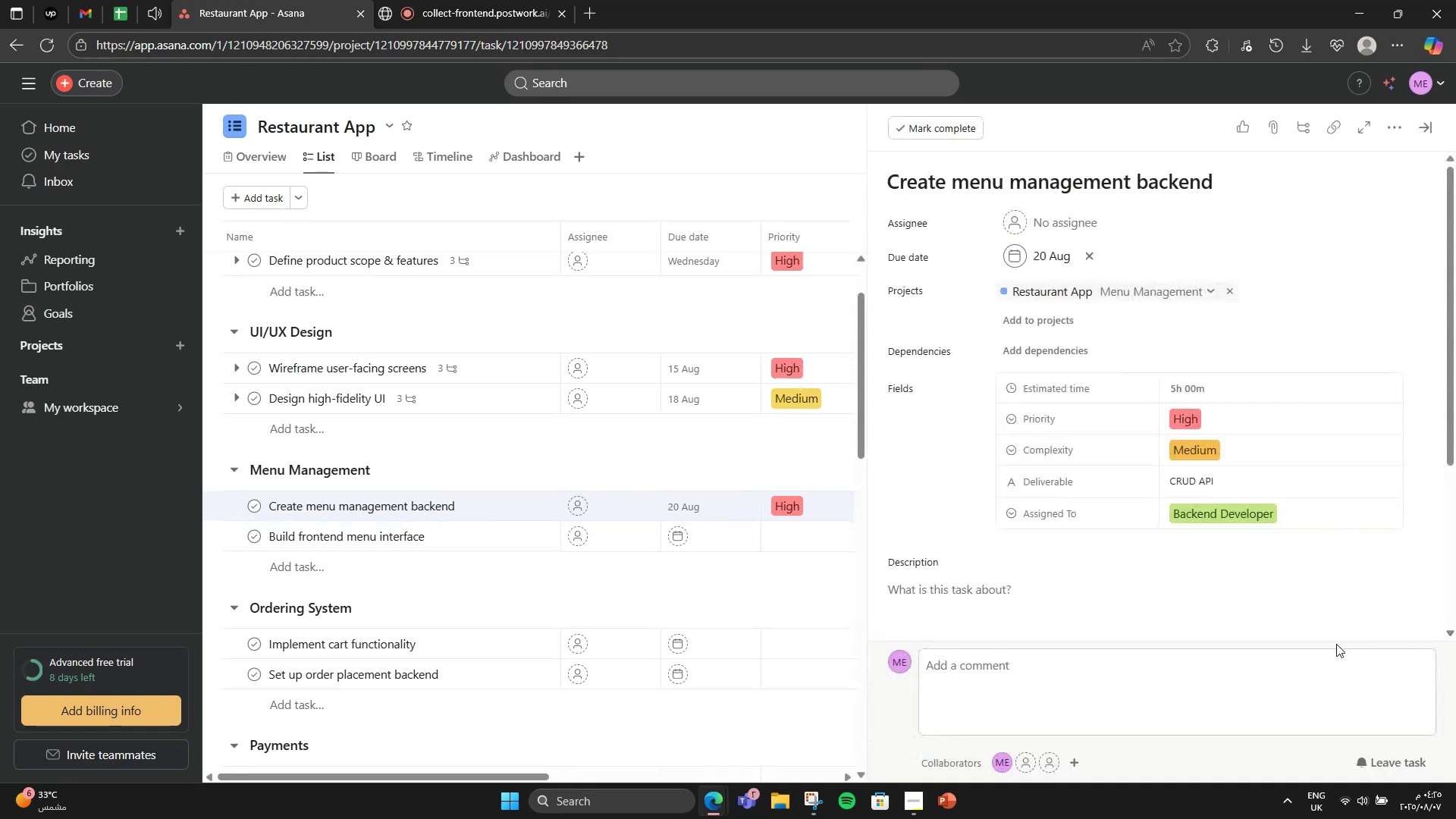 
scroll: coordinate [1316, 566], scroll_direction: down, amount: 4.0
 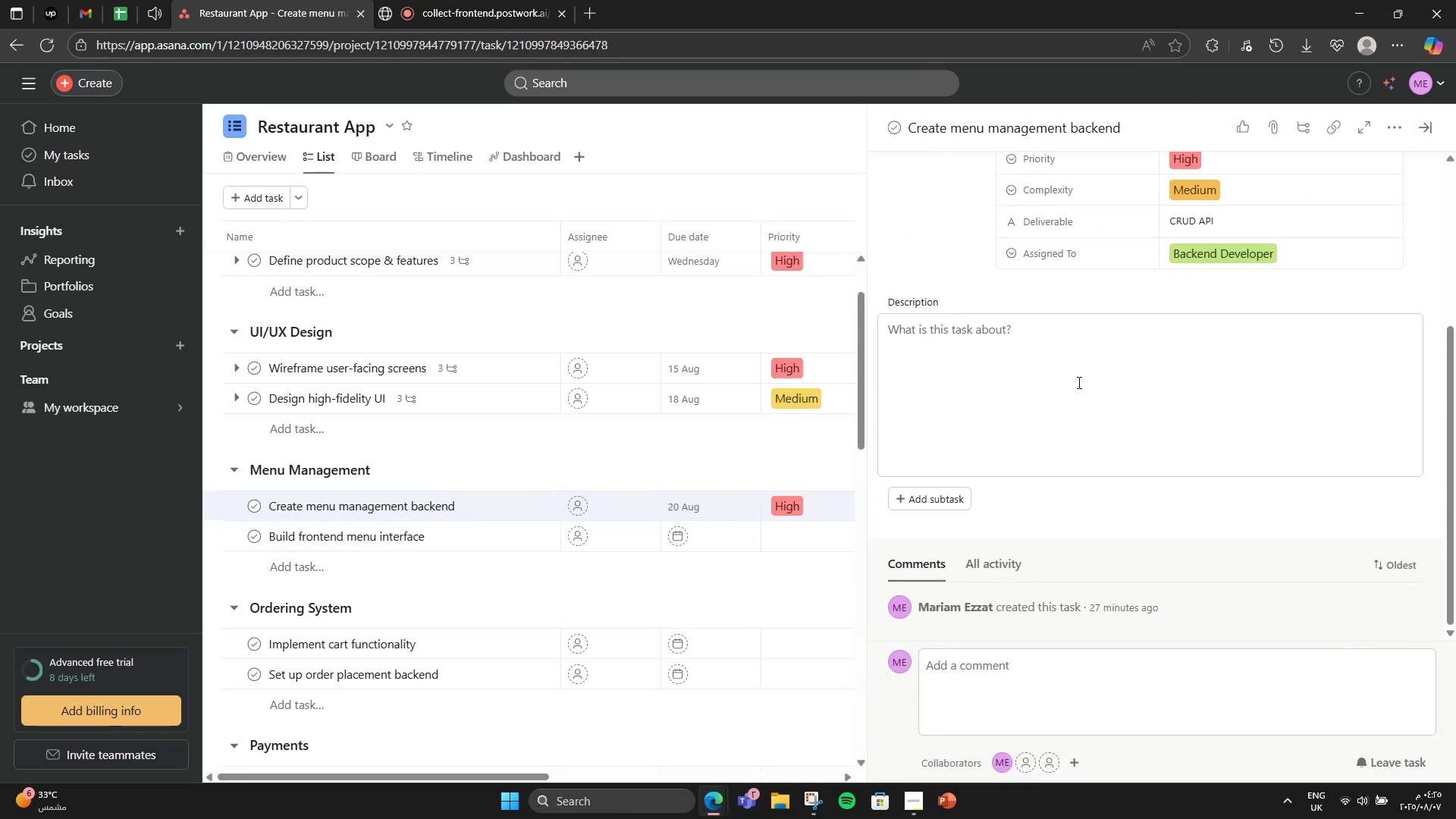 
left_click([1067, 378])
 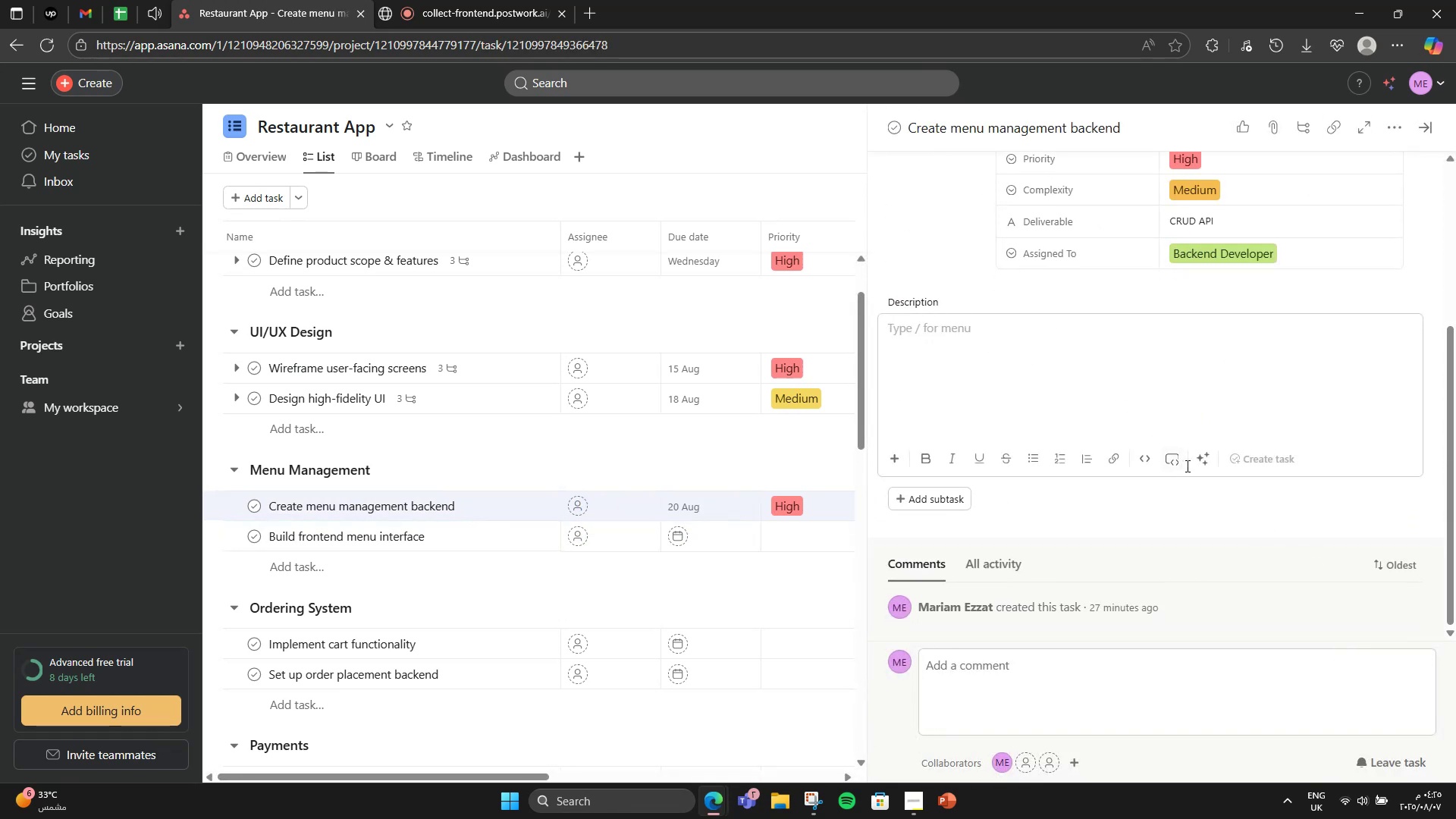 
left_click([1207, 462])
 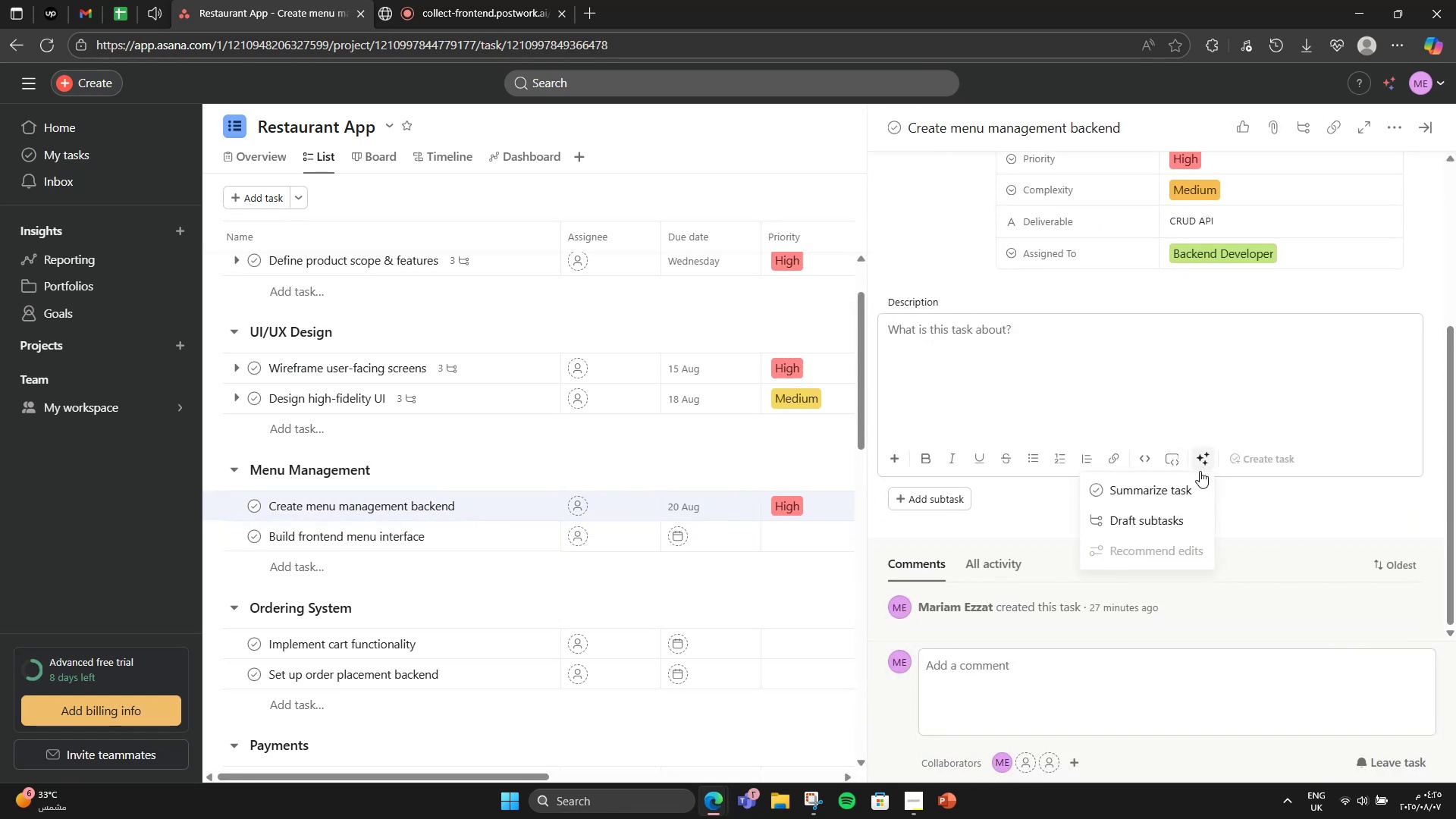 
left_click([1197, 475])
 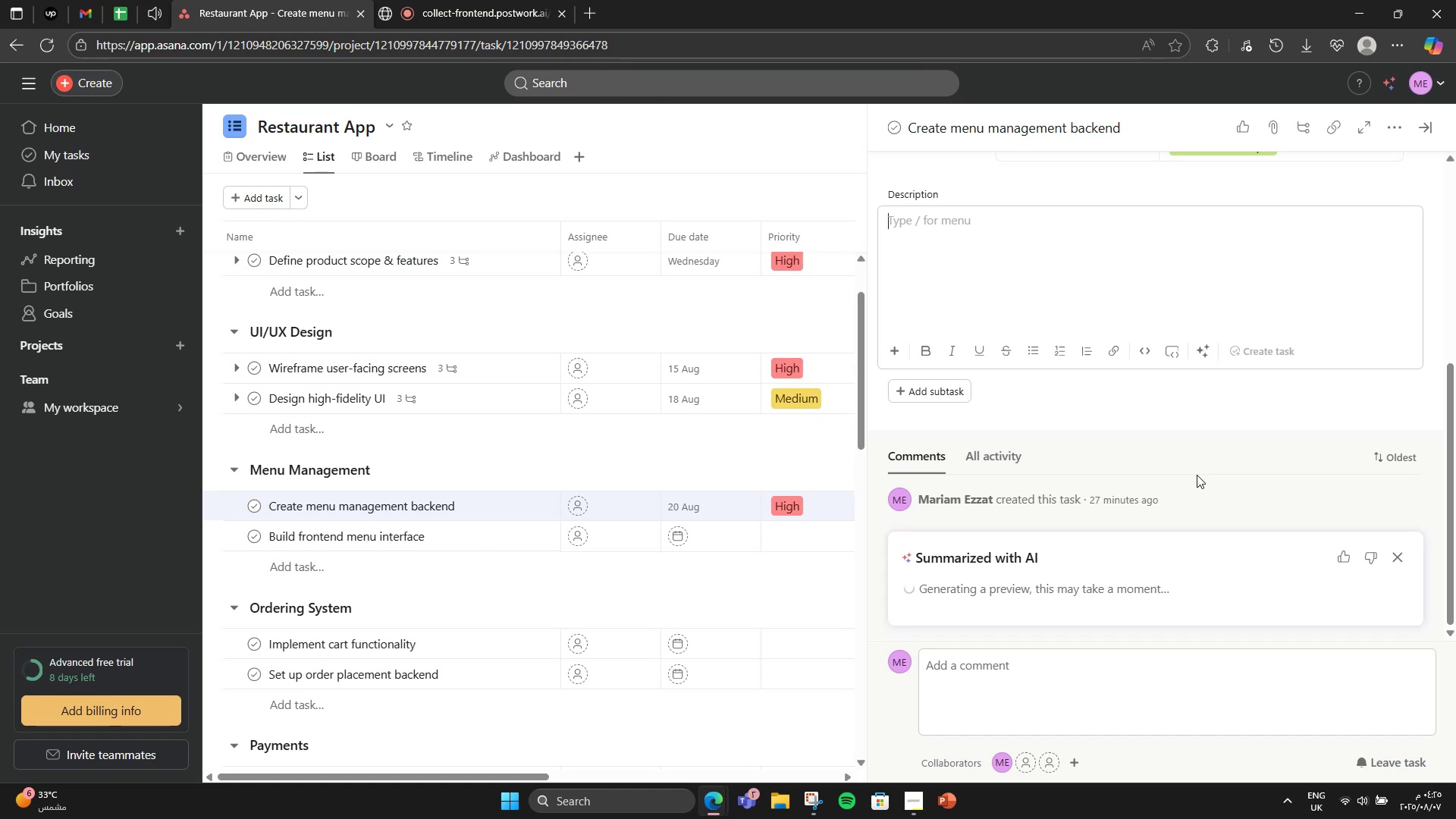 
scroll: coordinate [1214, 475], scroll_direction: down, amount: 2.0
 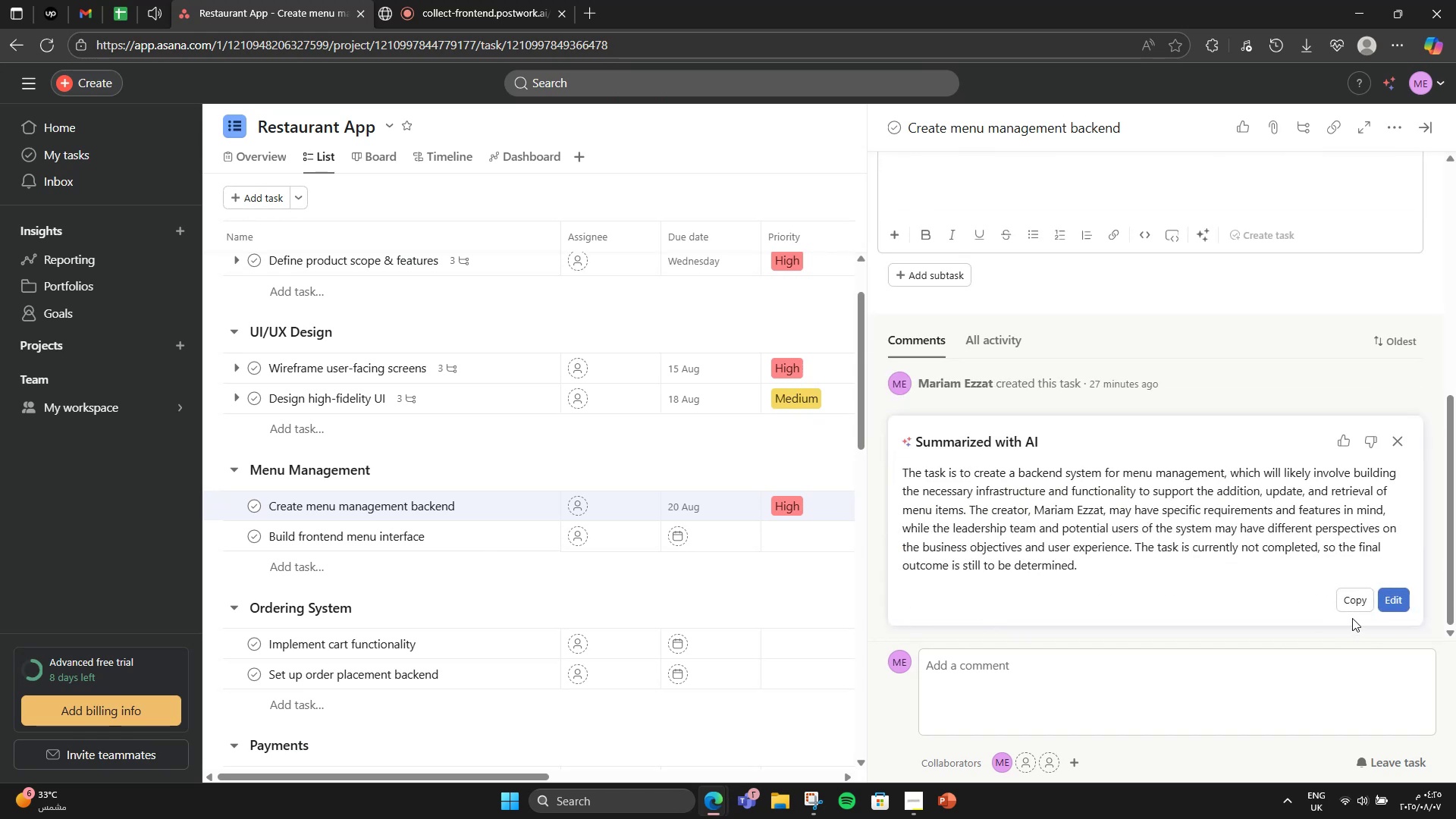 
left_click([1354, 603])
 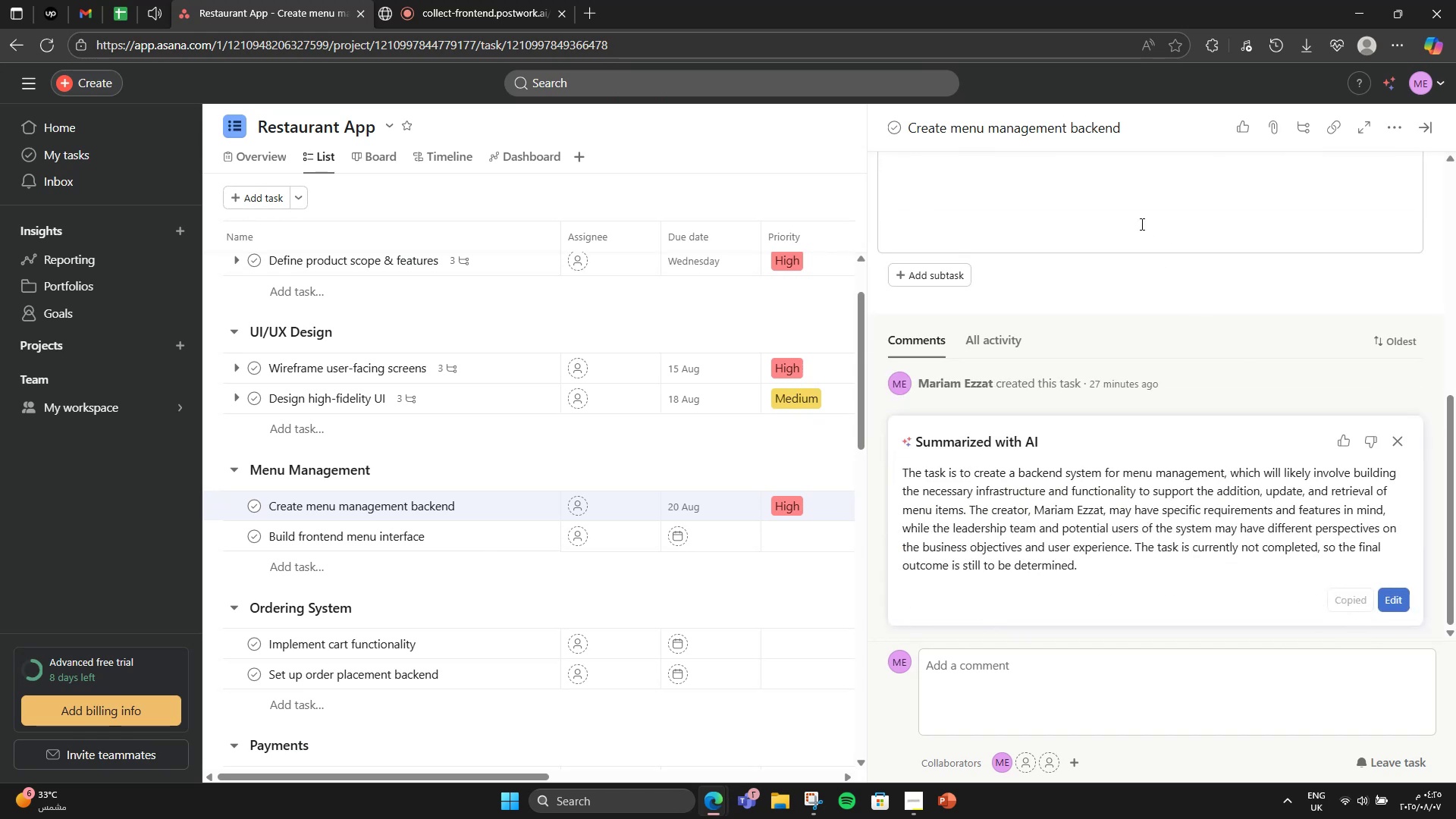 
left_click([1141, 224])
 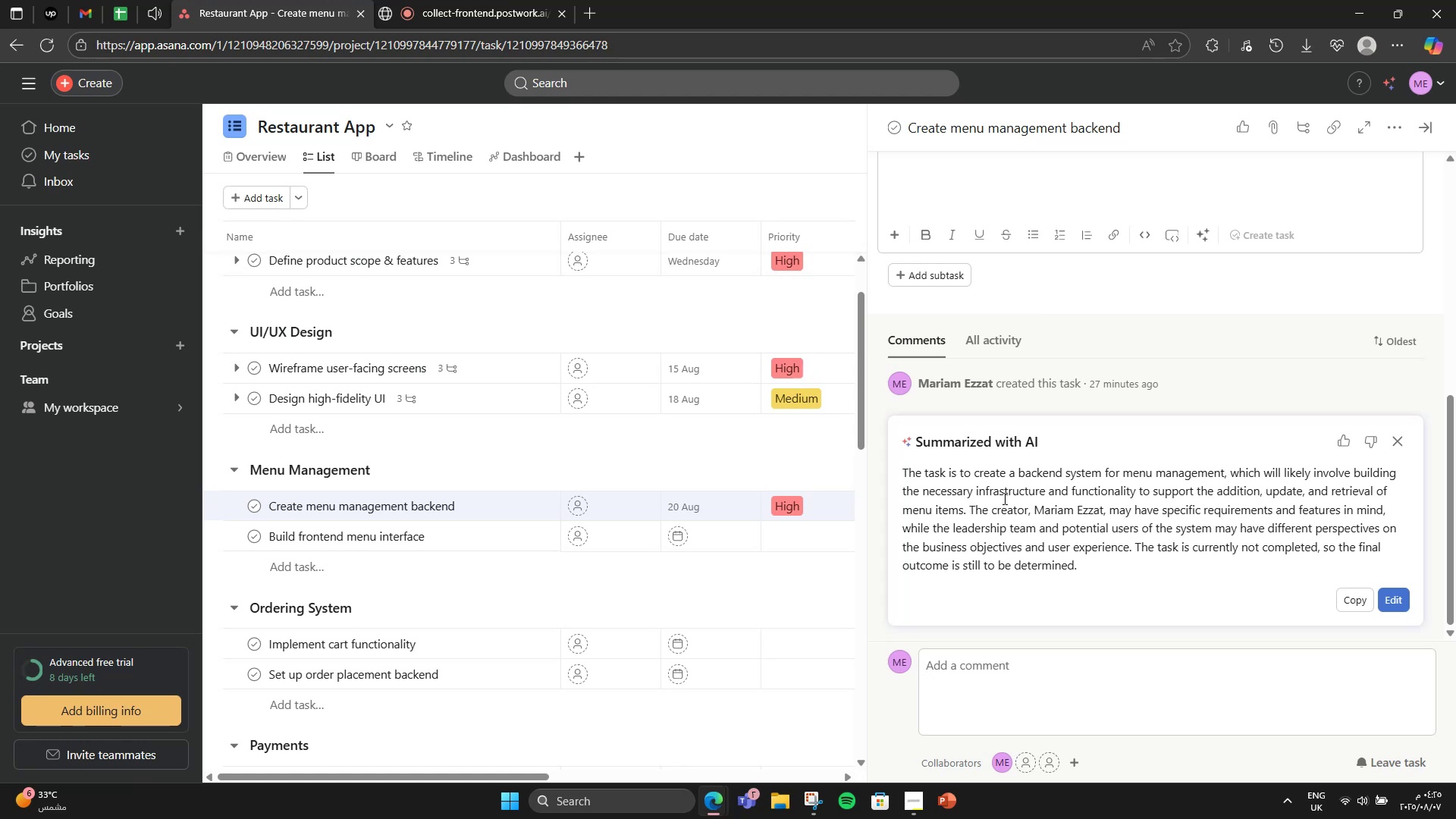 
wait(20.34)
 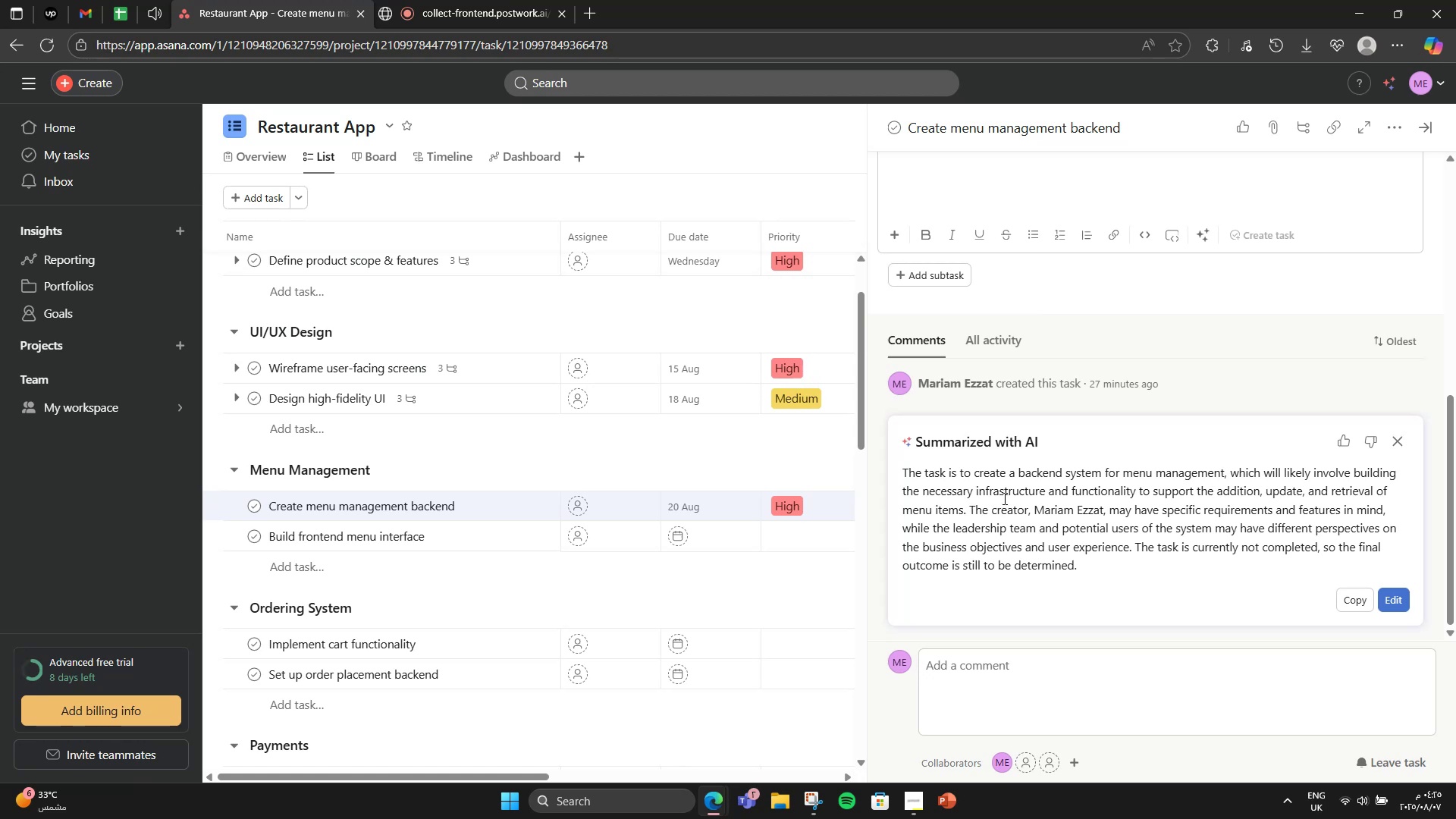 
left_click([1402, 597])
 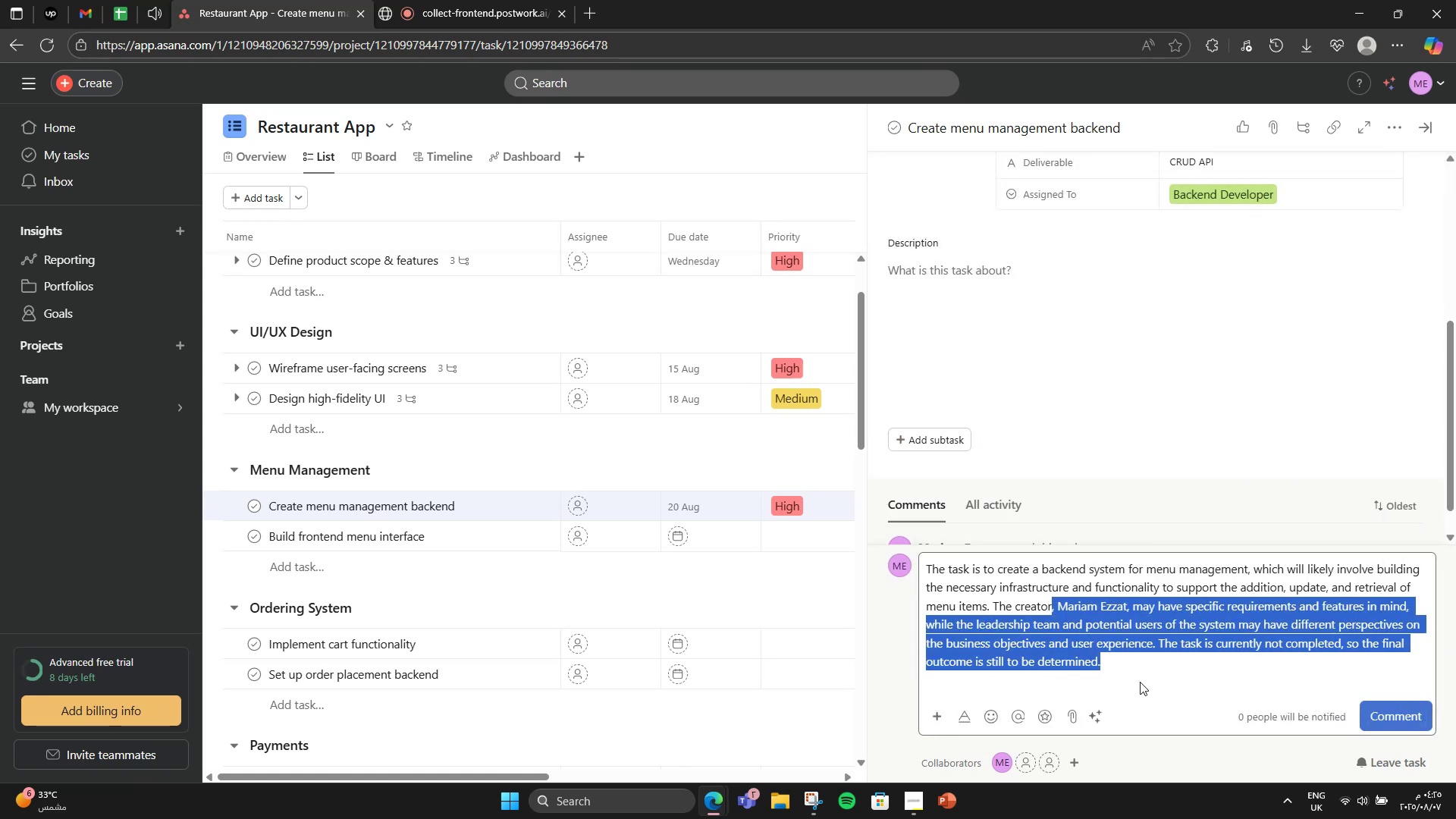 
key(Period)
 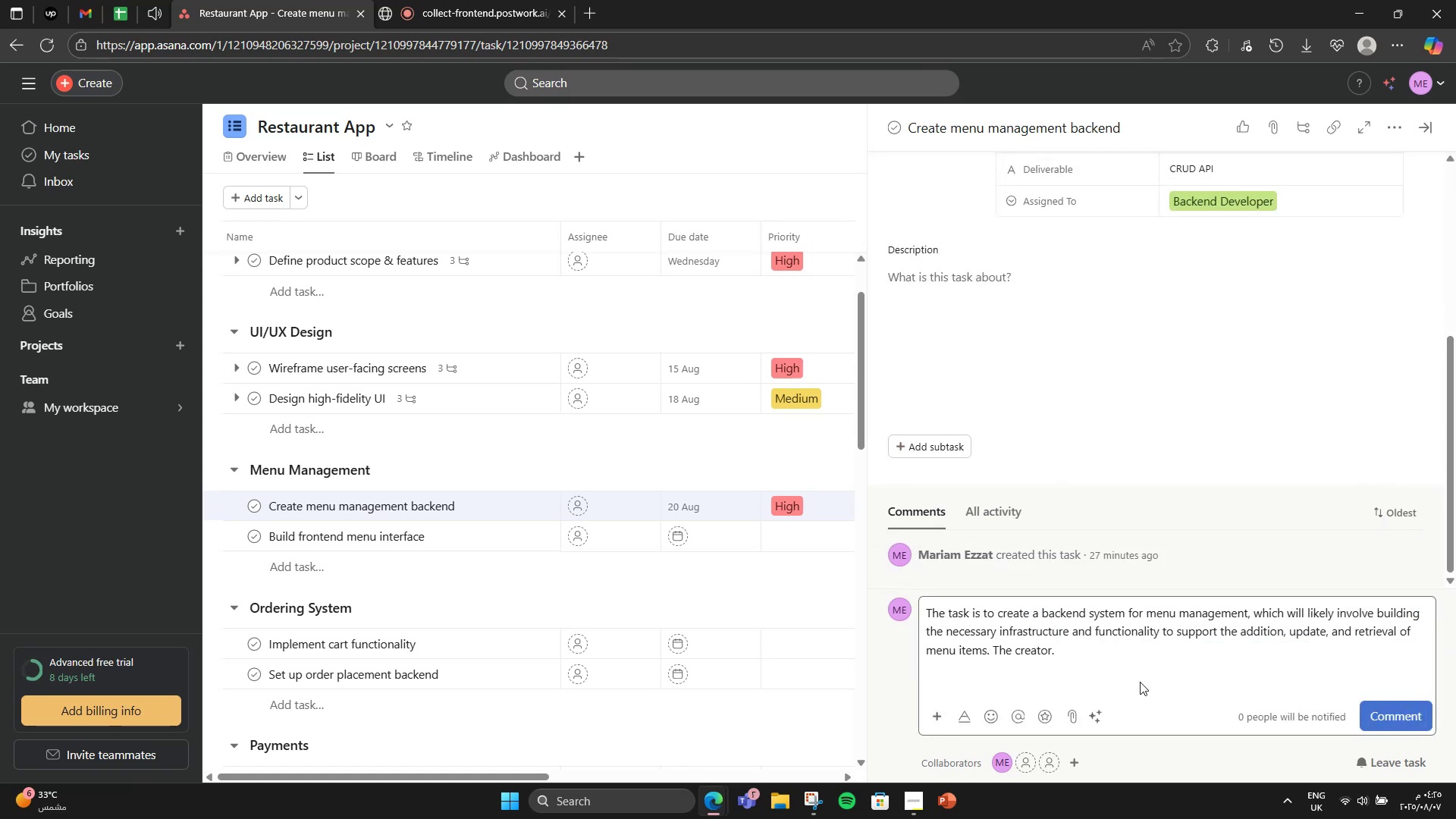 
key(Control+A)
 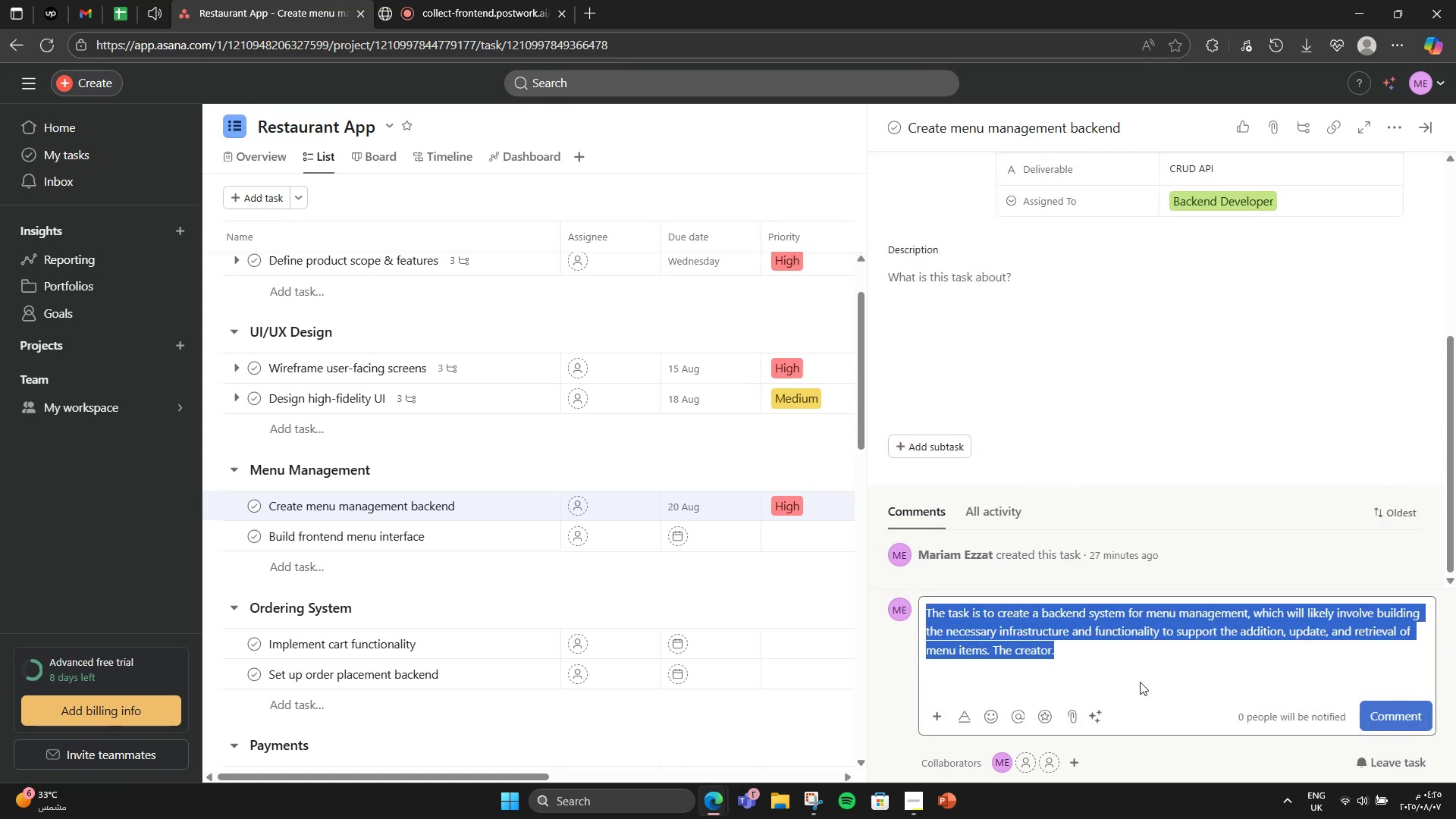 
key(Control+X)
 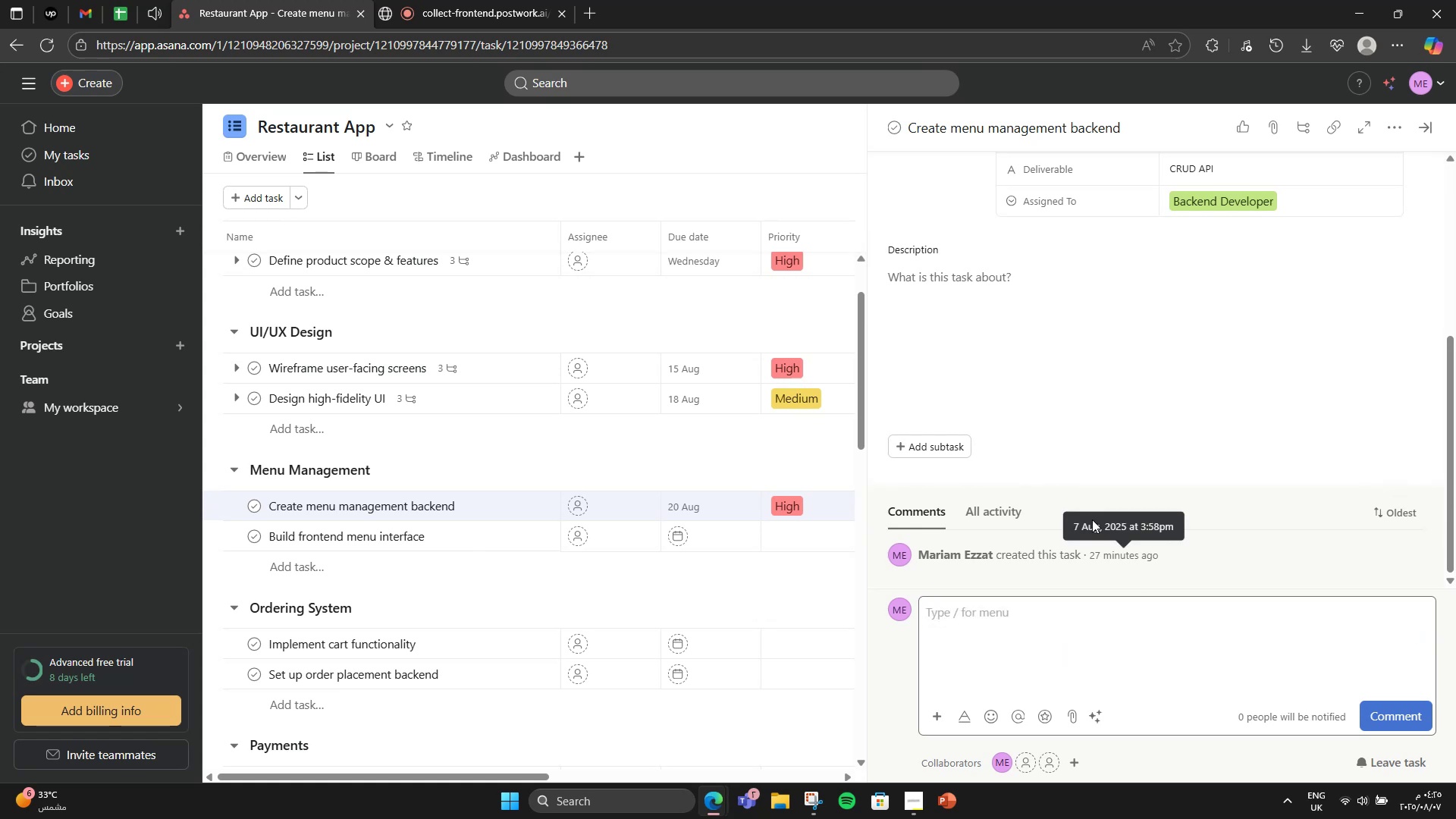 
left_click([1051, 415])
 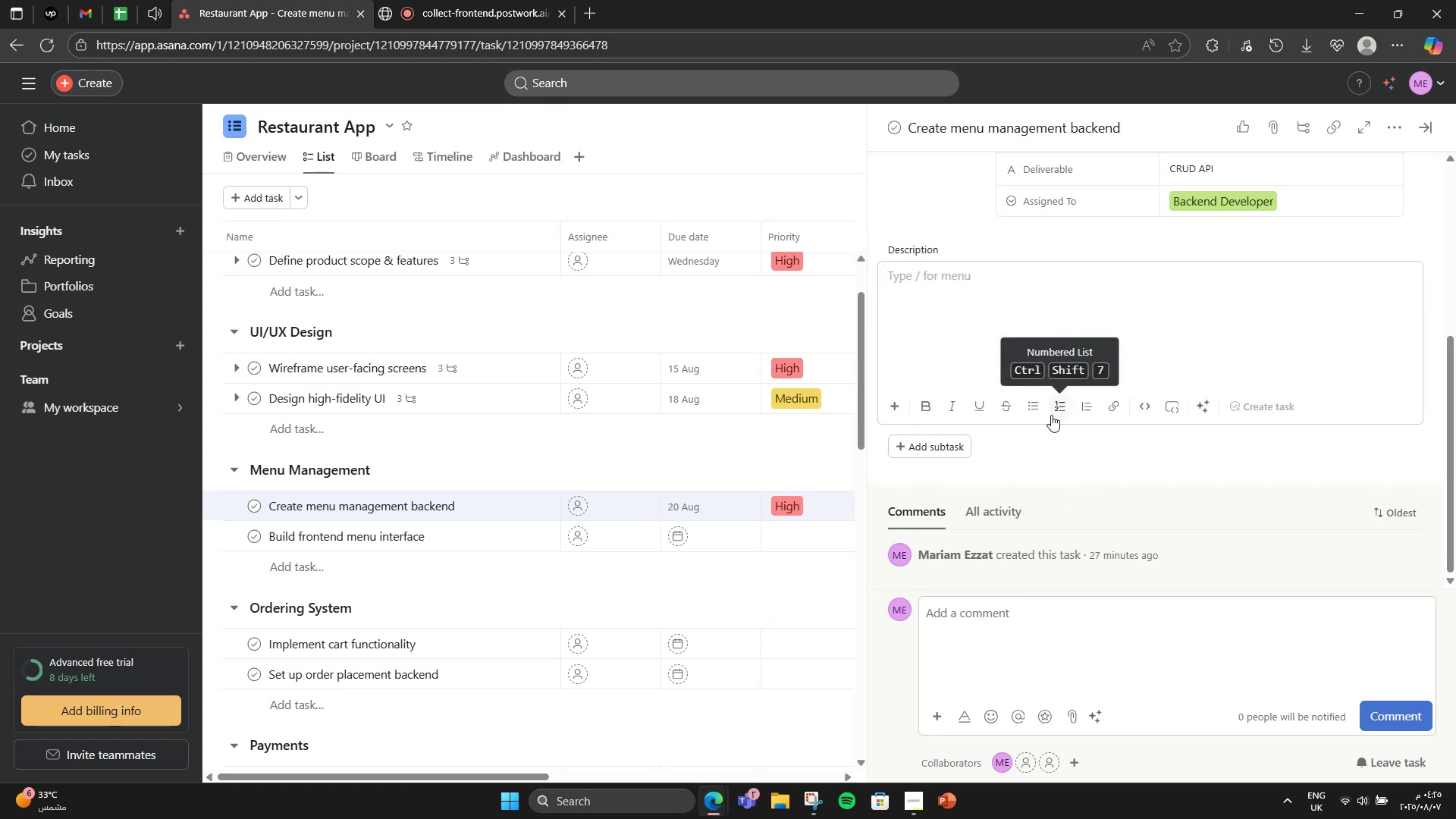 
key(Control+ControlLeft)
 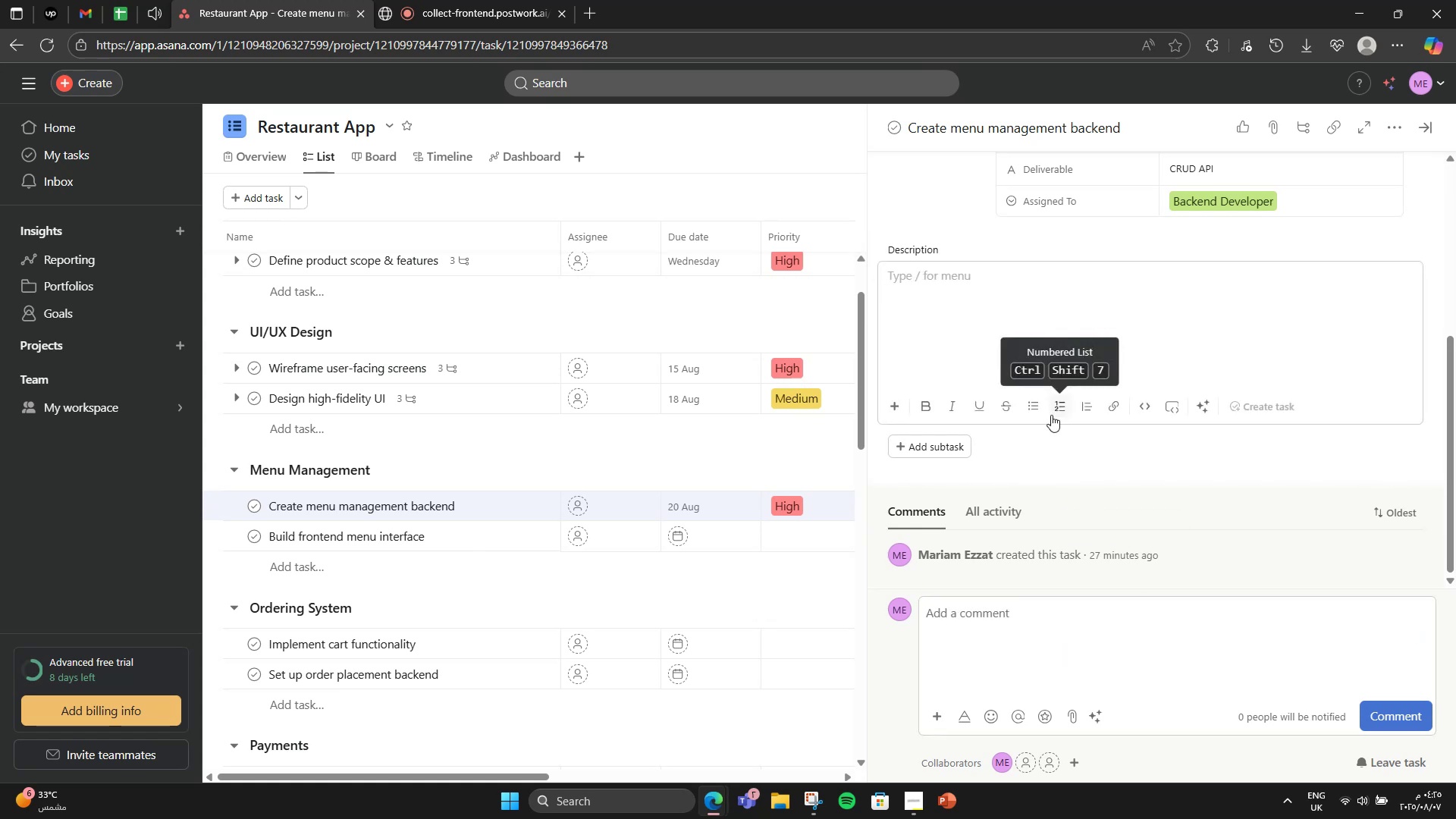 
key(Control+V)
 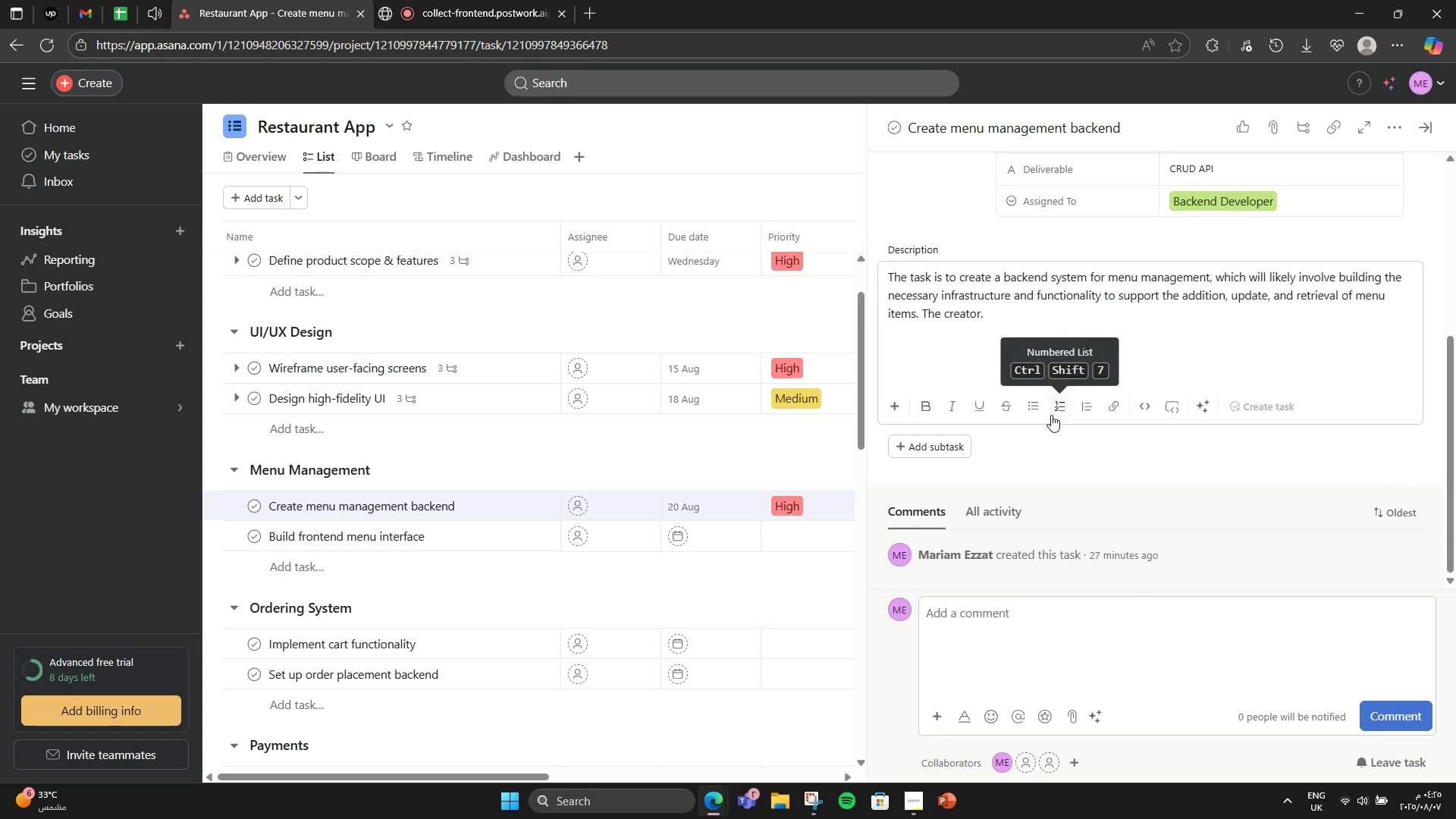 
scroll: coordinate [1051, 403], scroll_direction: down, amount: 2.0
 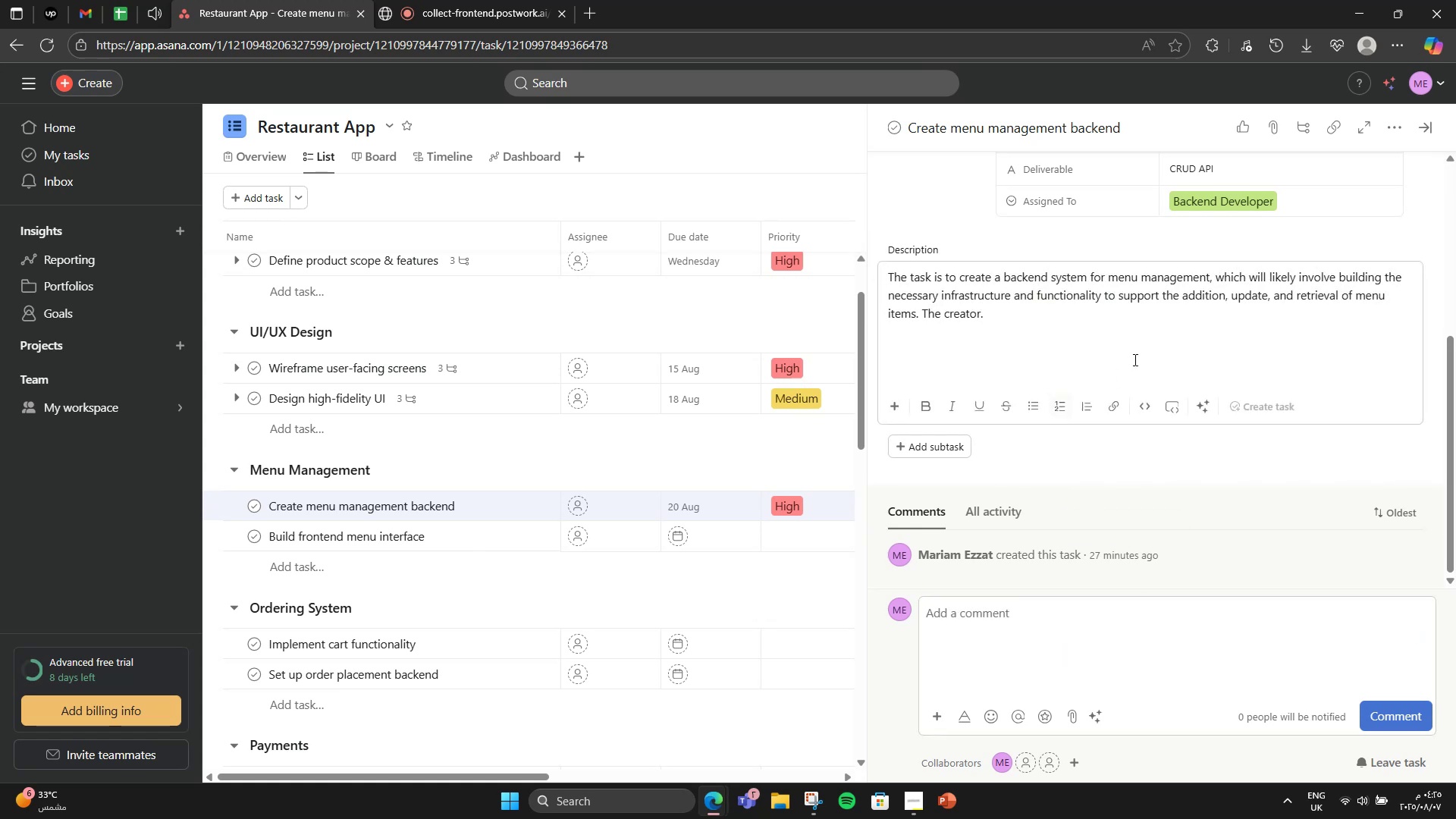 
left_click([1134, 359])
 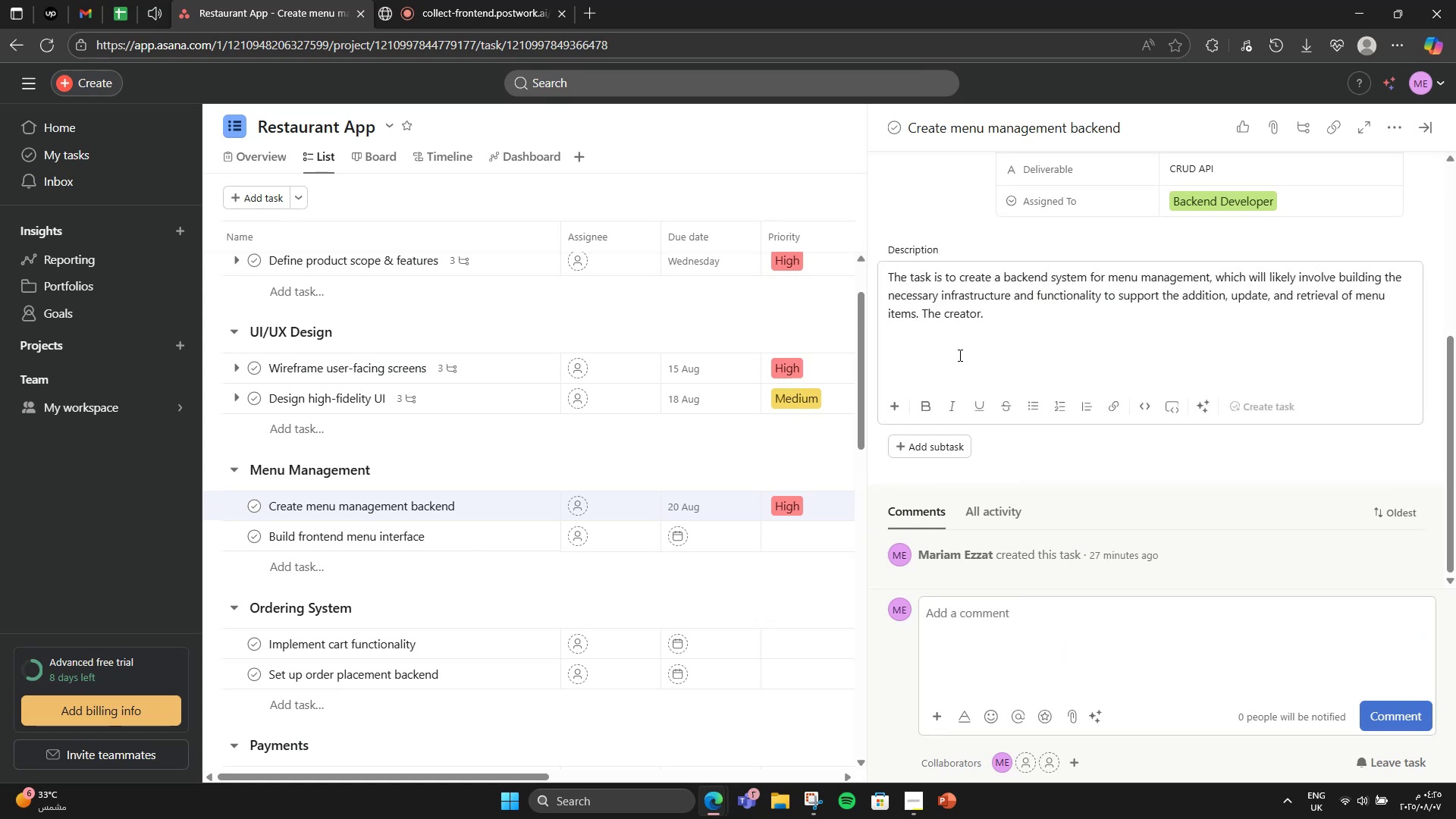 
hold_key(key=Backspace, duration=0.83)
 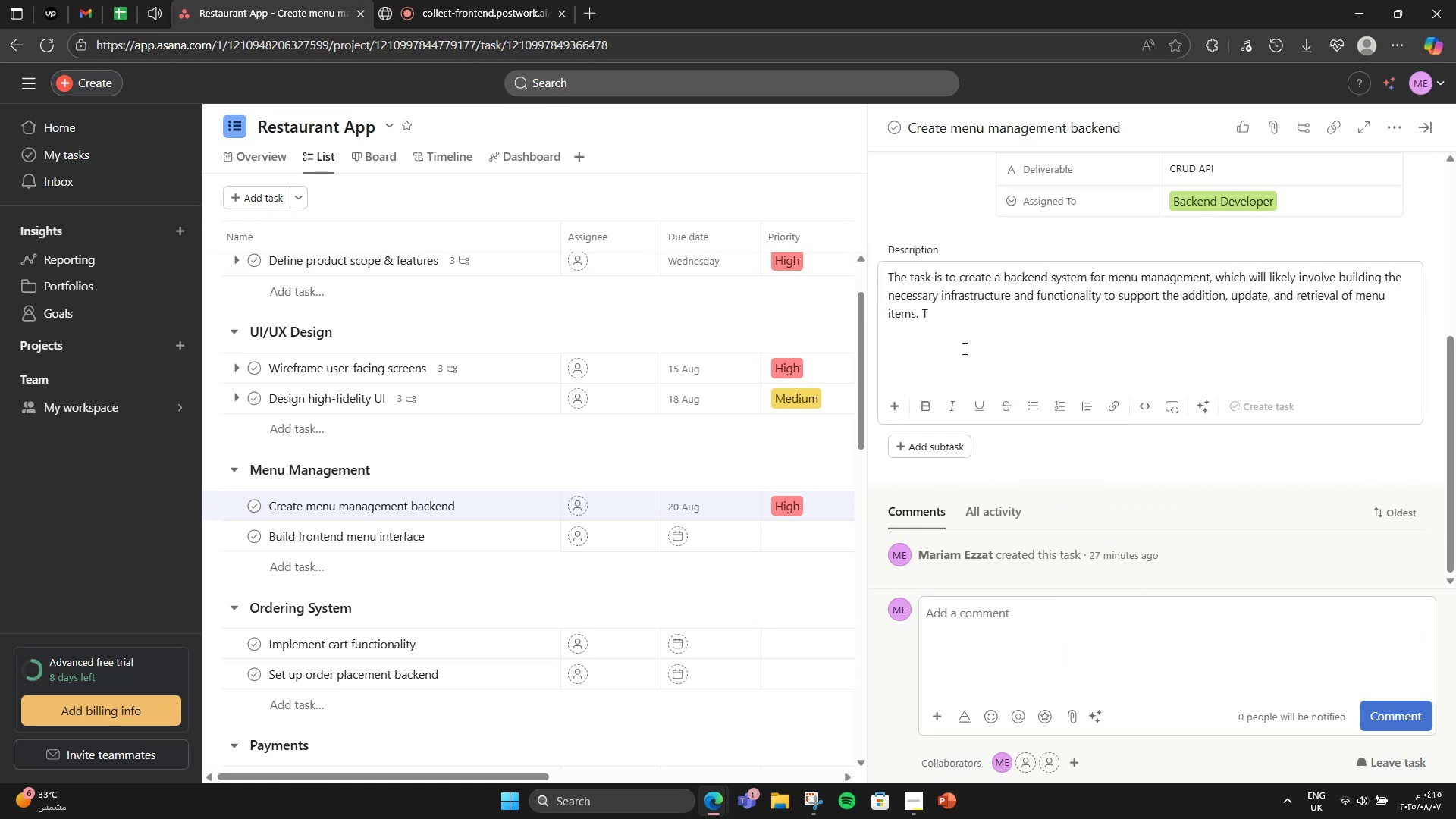 
key(Backspace)
 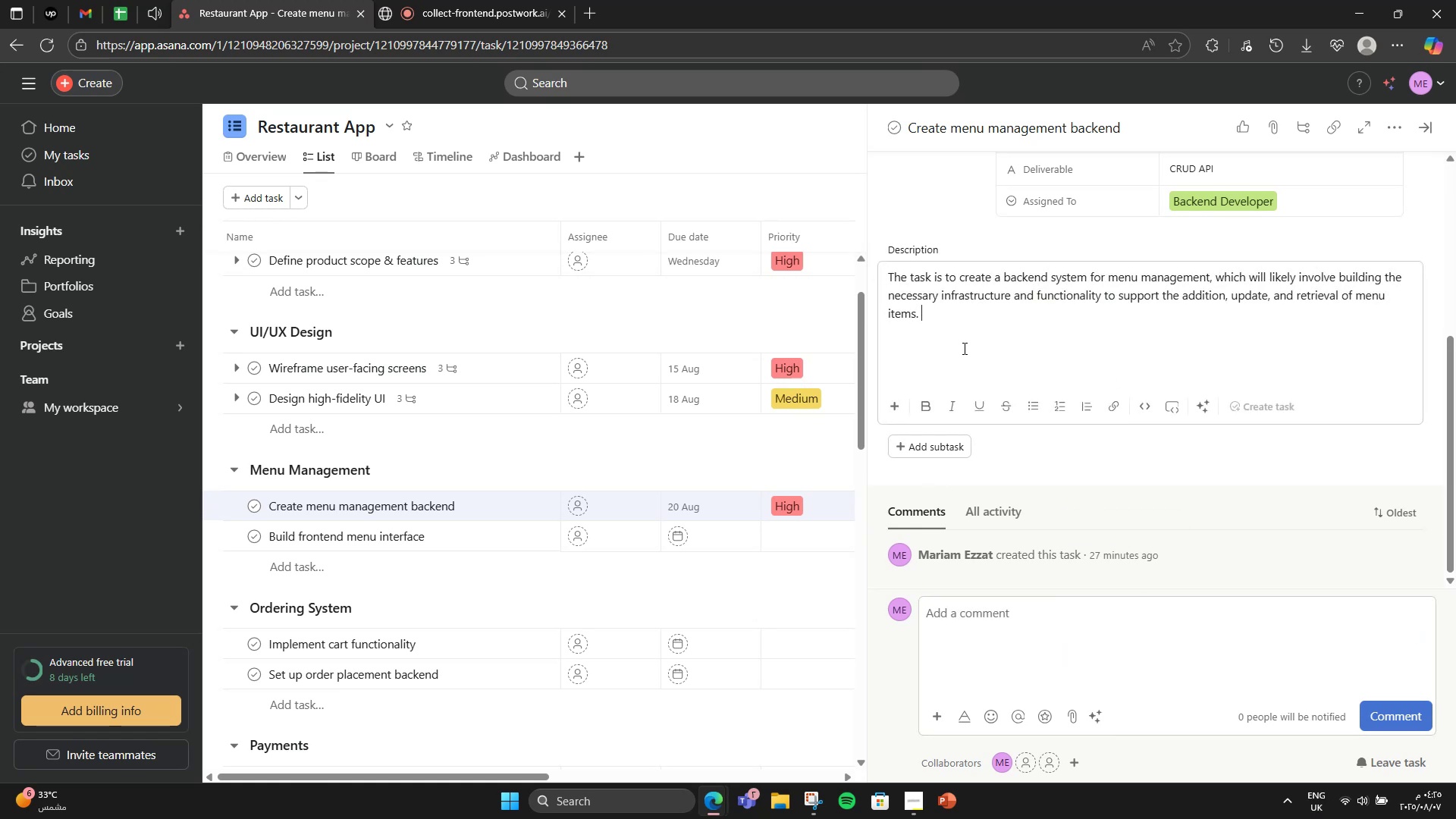 
key(Backspace)
 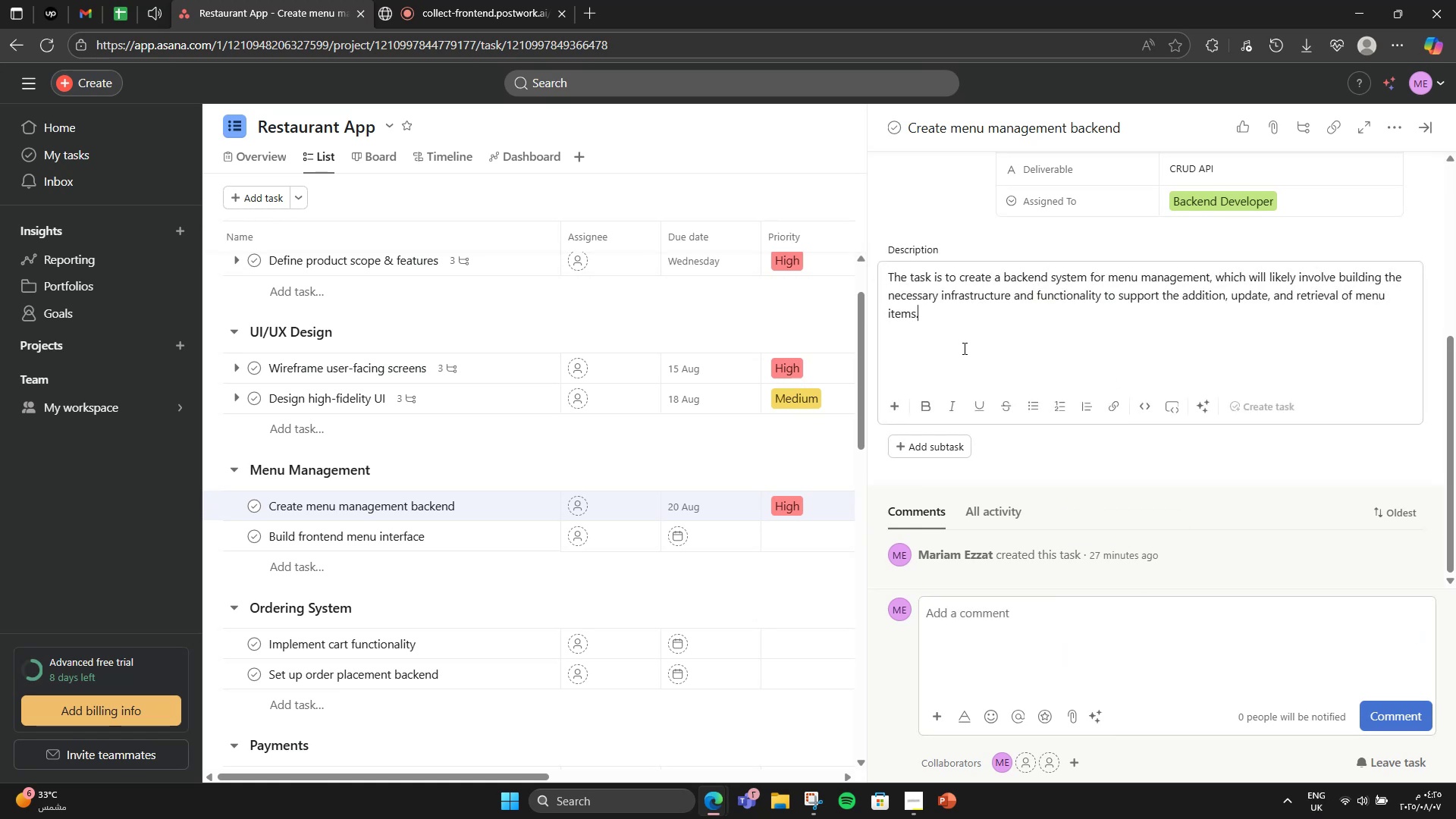 
scroll: coordinate [894, 389], scroll_direction: down, amount: 2.0
 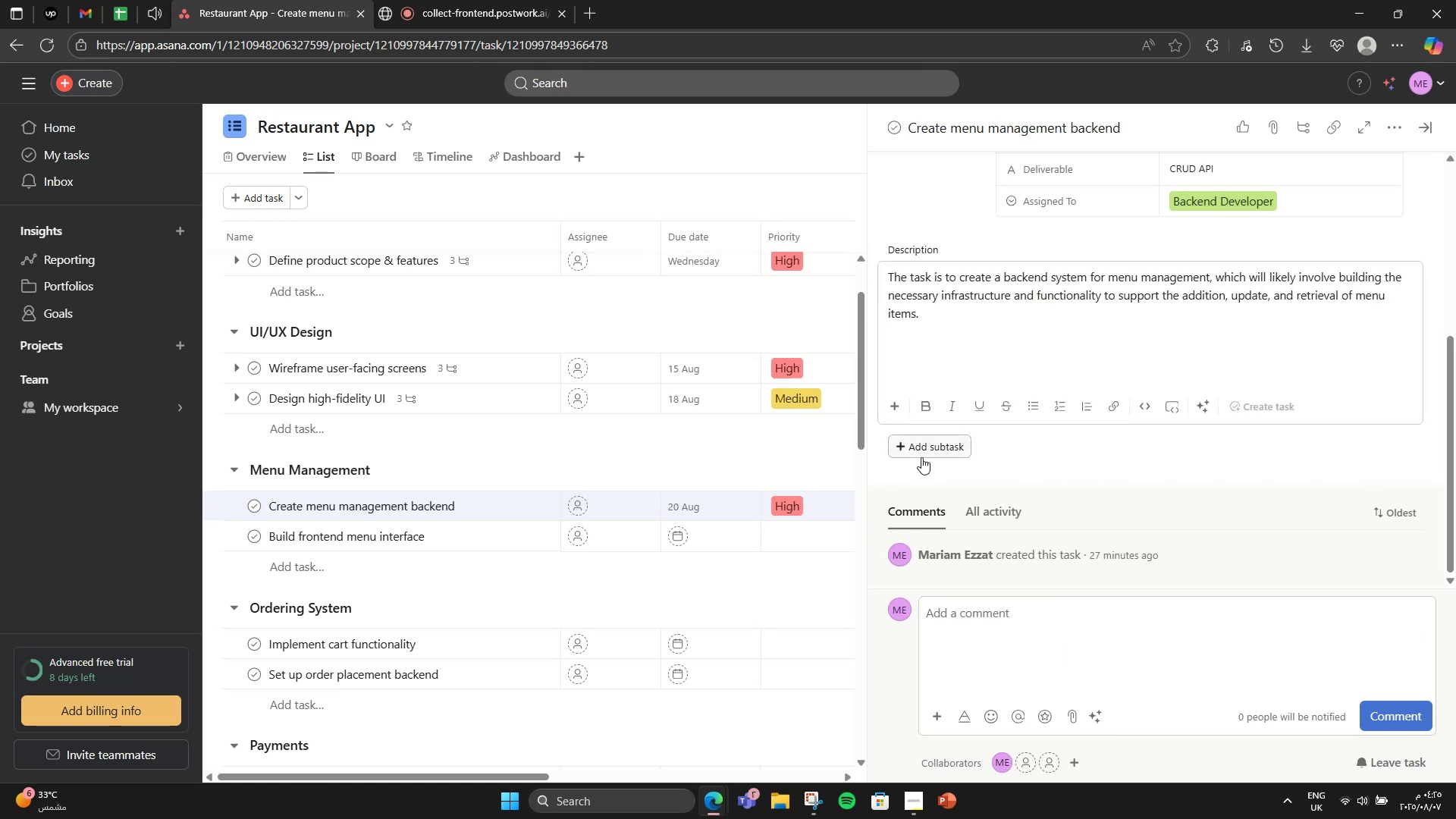 
left_click([921, 457])
 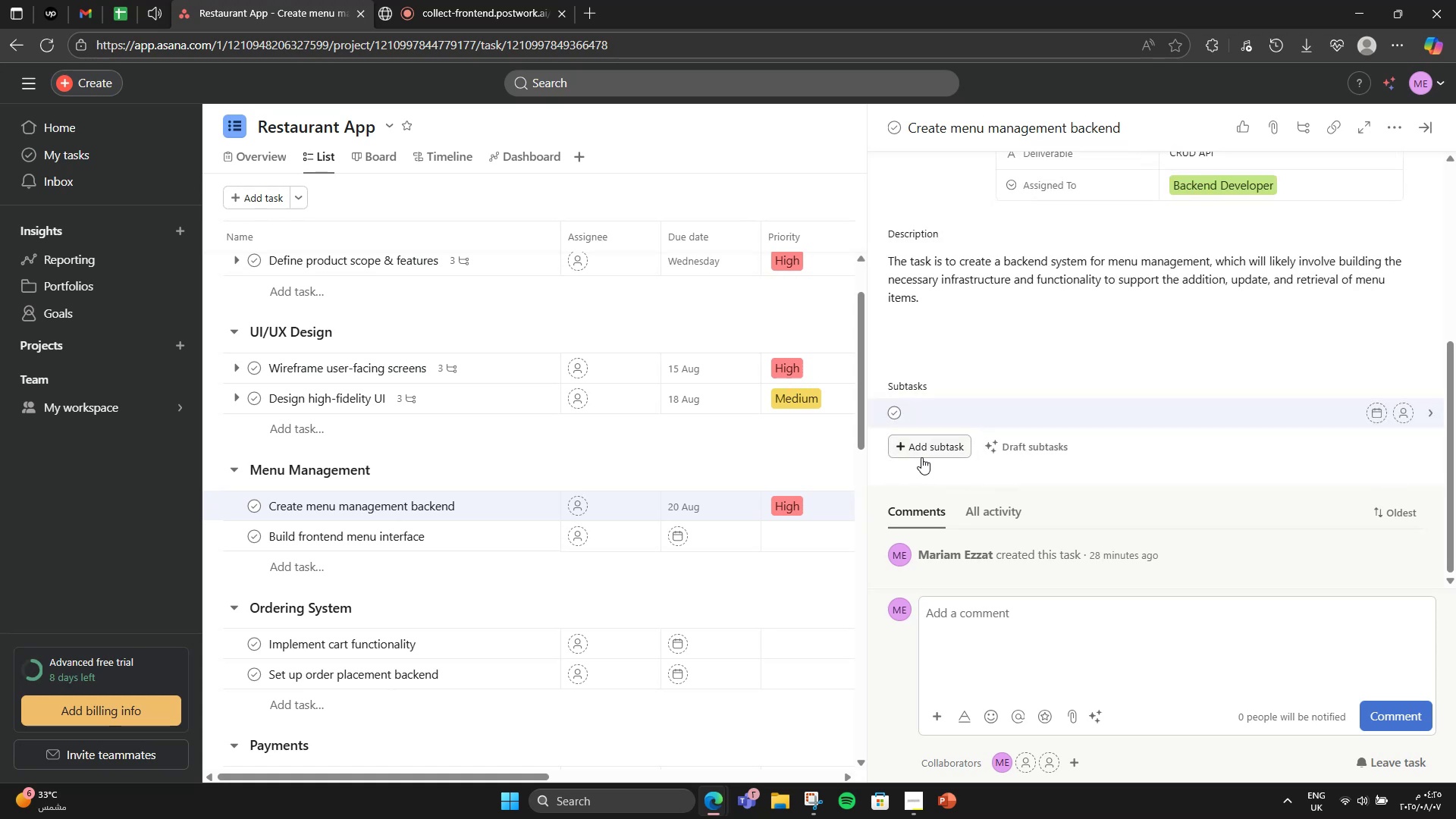 
wait(7.09)
 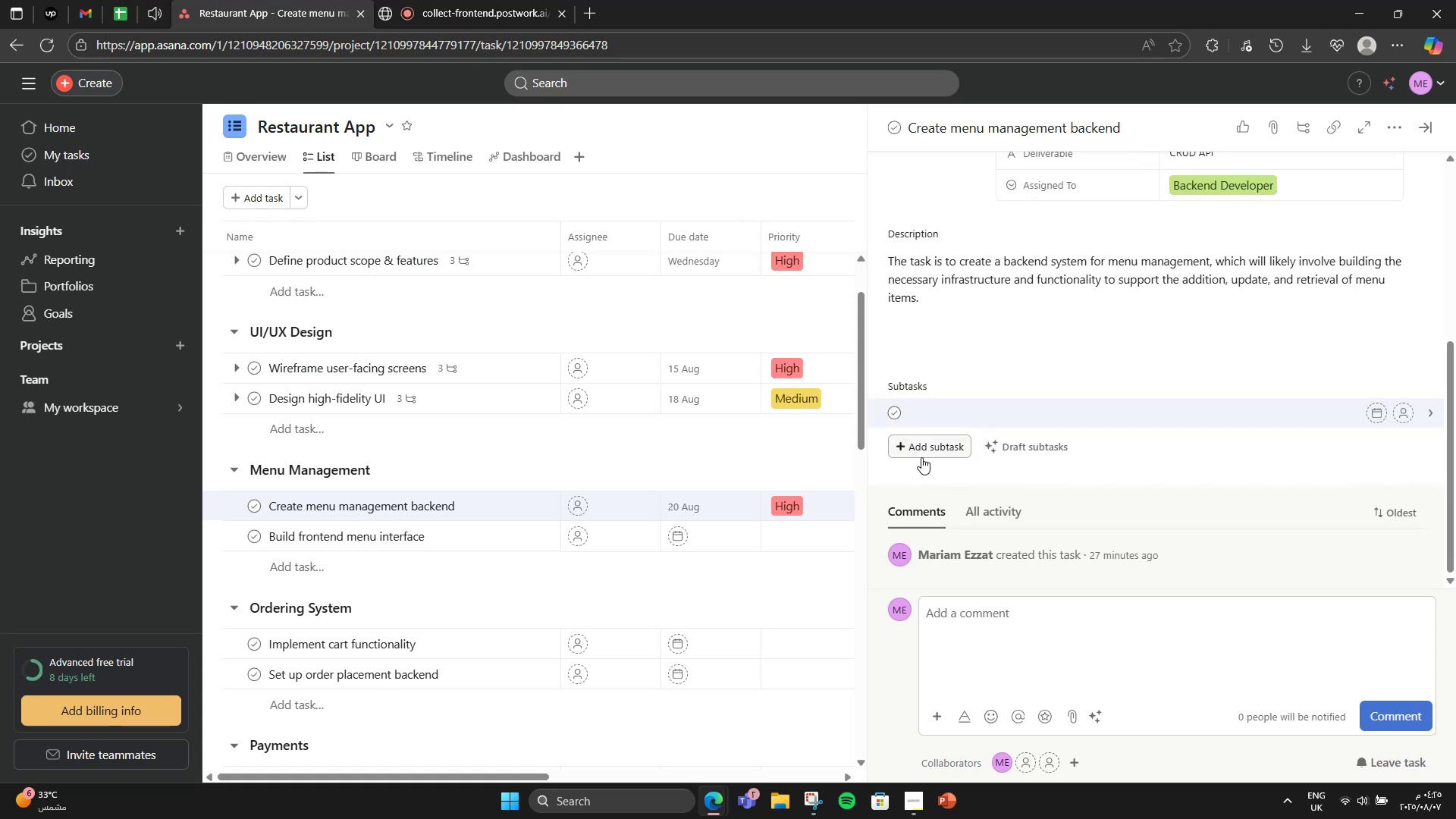 
type(Add/edit/delete meals)
 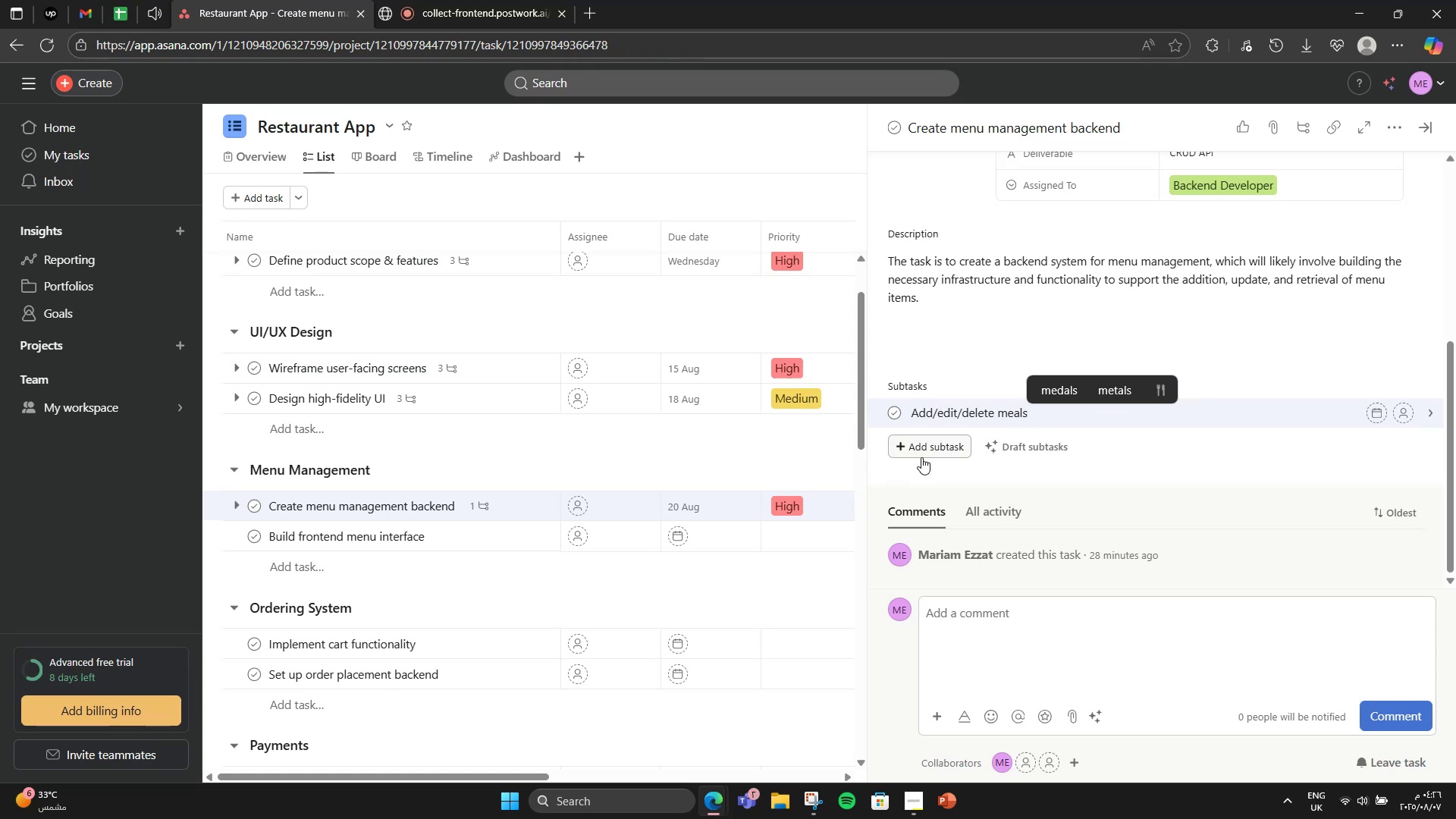 
key(Enter)
 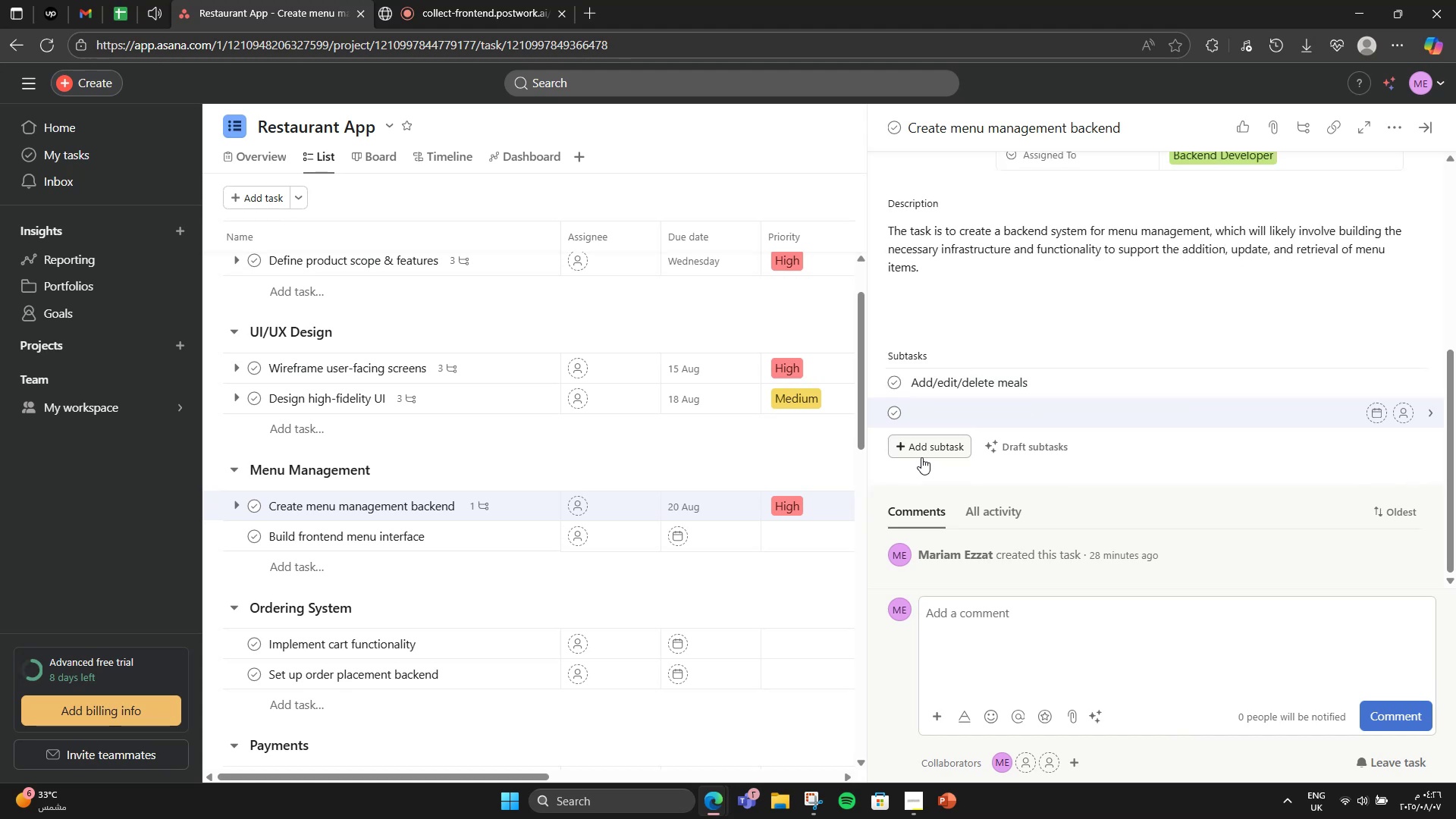 
type(Include pricing & ra)
key(Backspace)
key(Backspace)
type(tags)
 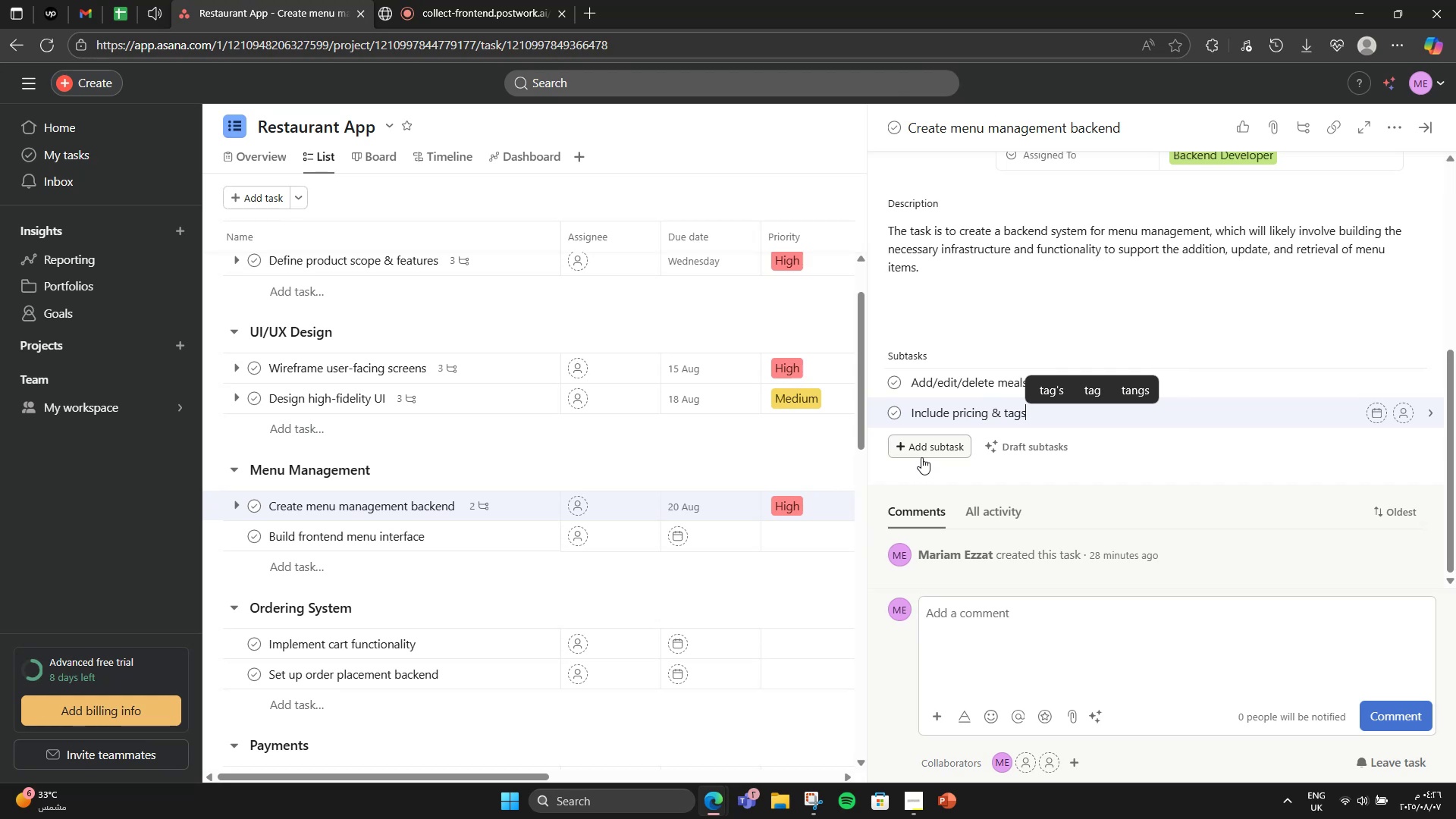 
key(Enter)
 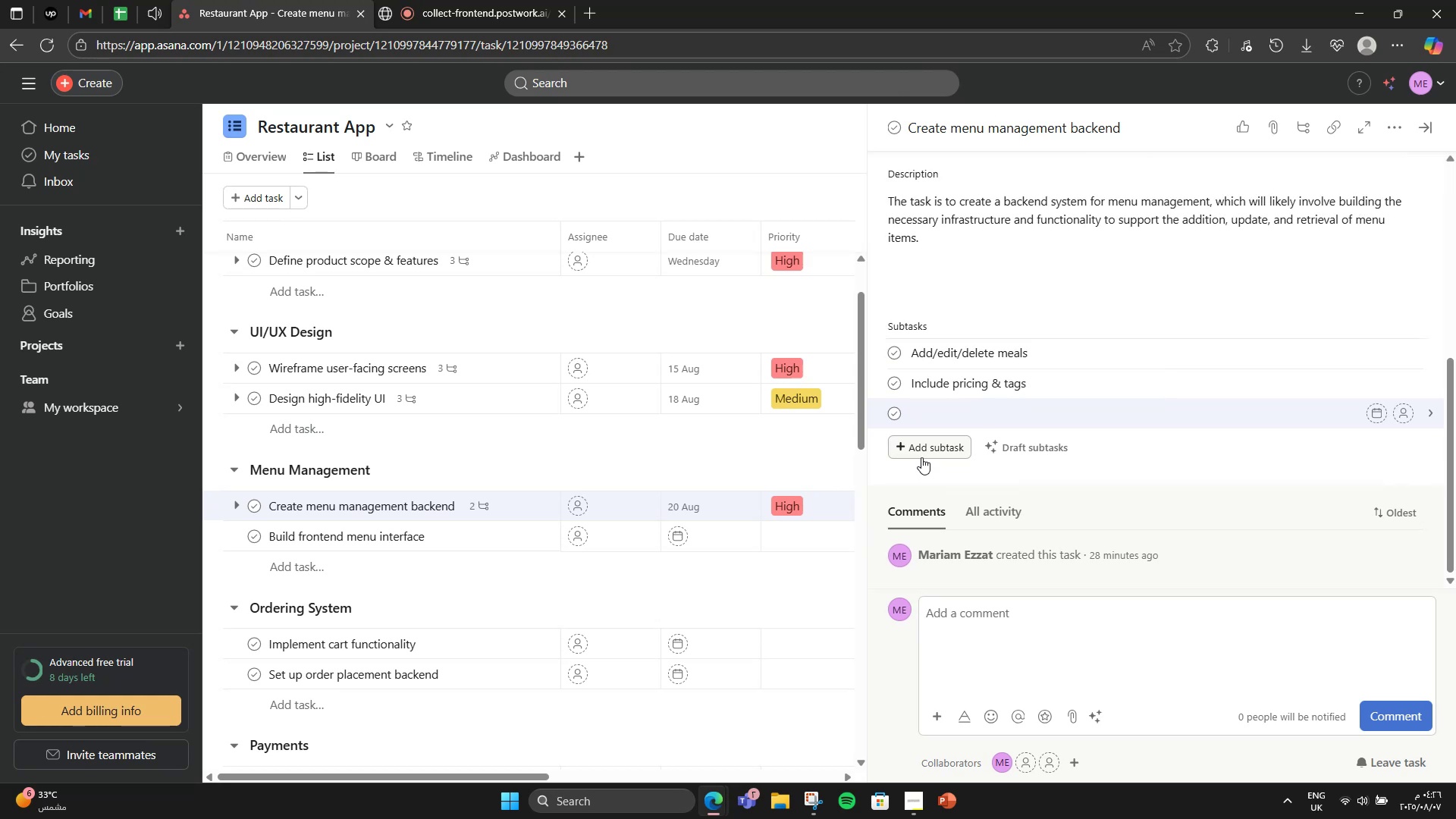 
type(K)
key(Backspace)
type(Ling categories)
 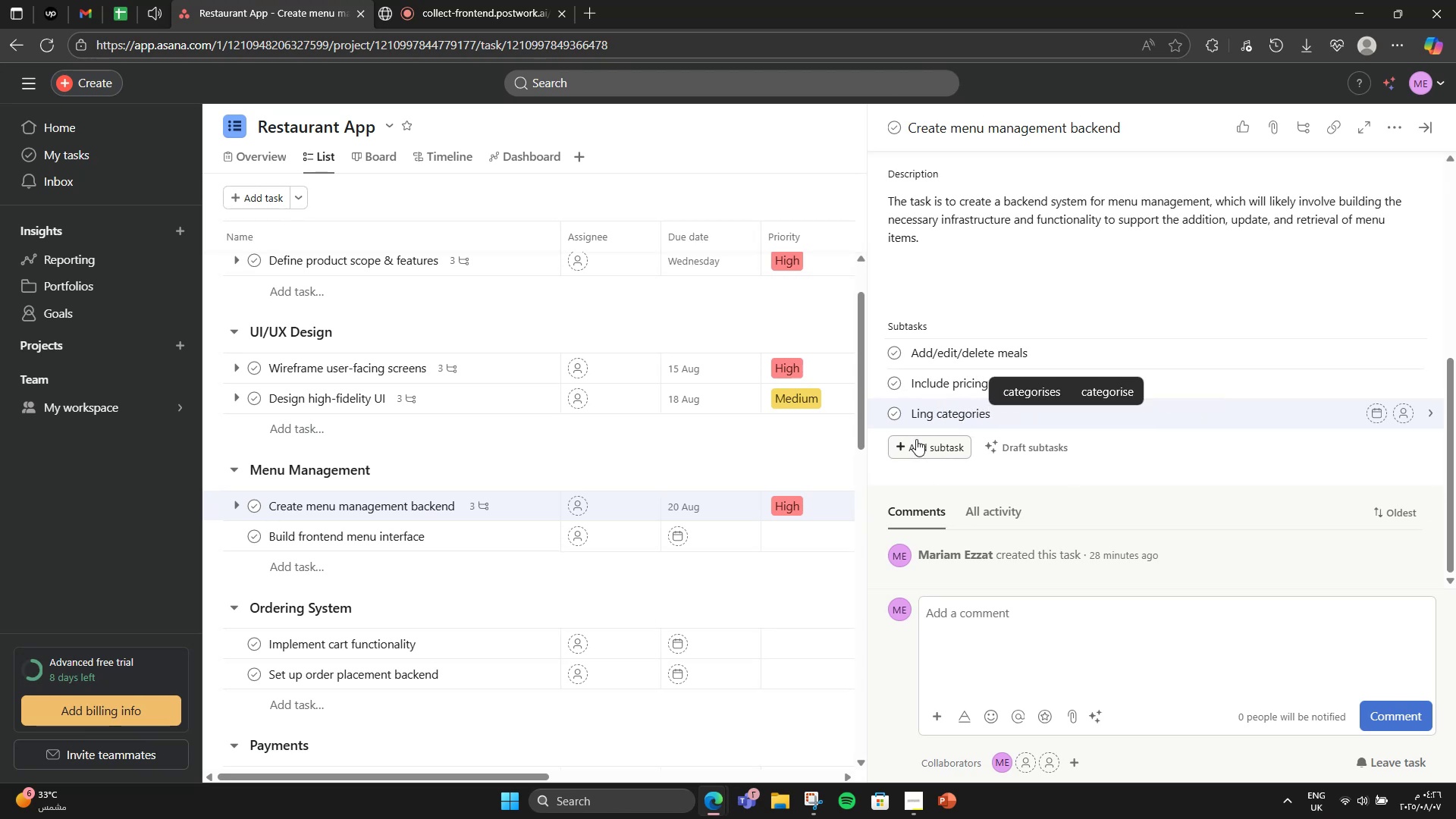 
left_click([1010, 317])
 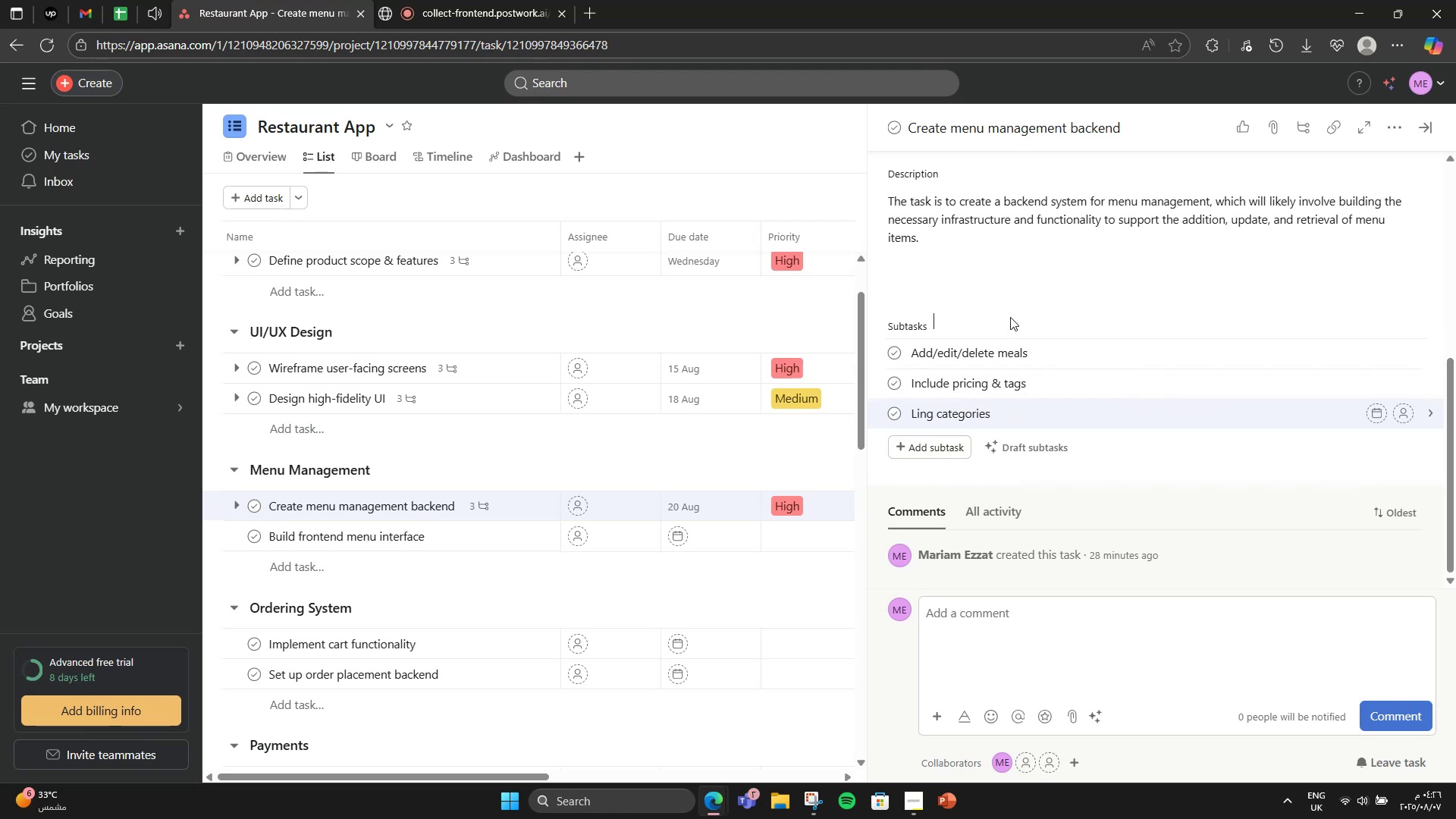 
scroll: coordinate [989, 323], scroll_direction: down, amount: 1.0
 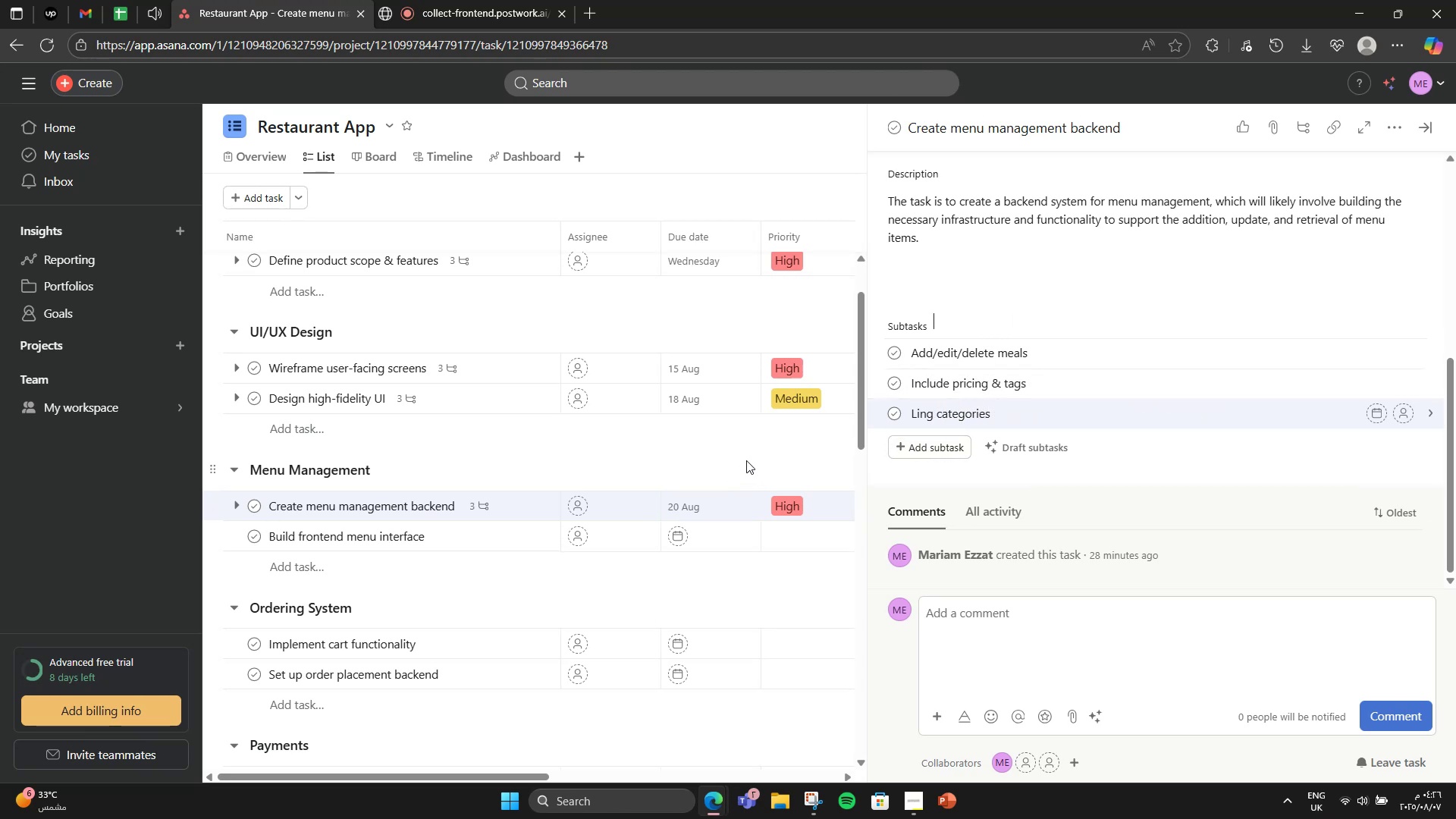 
left_click([746, 460])
 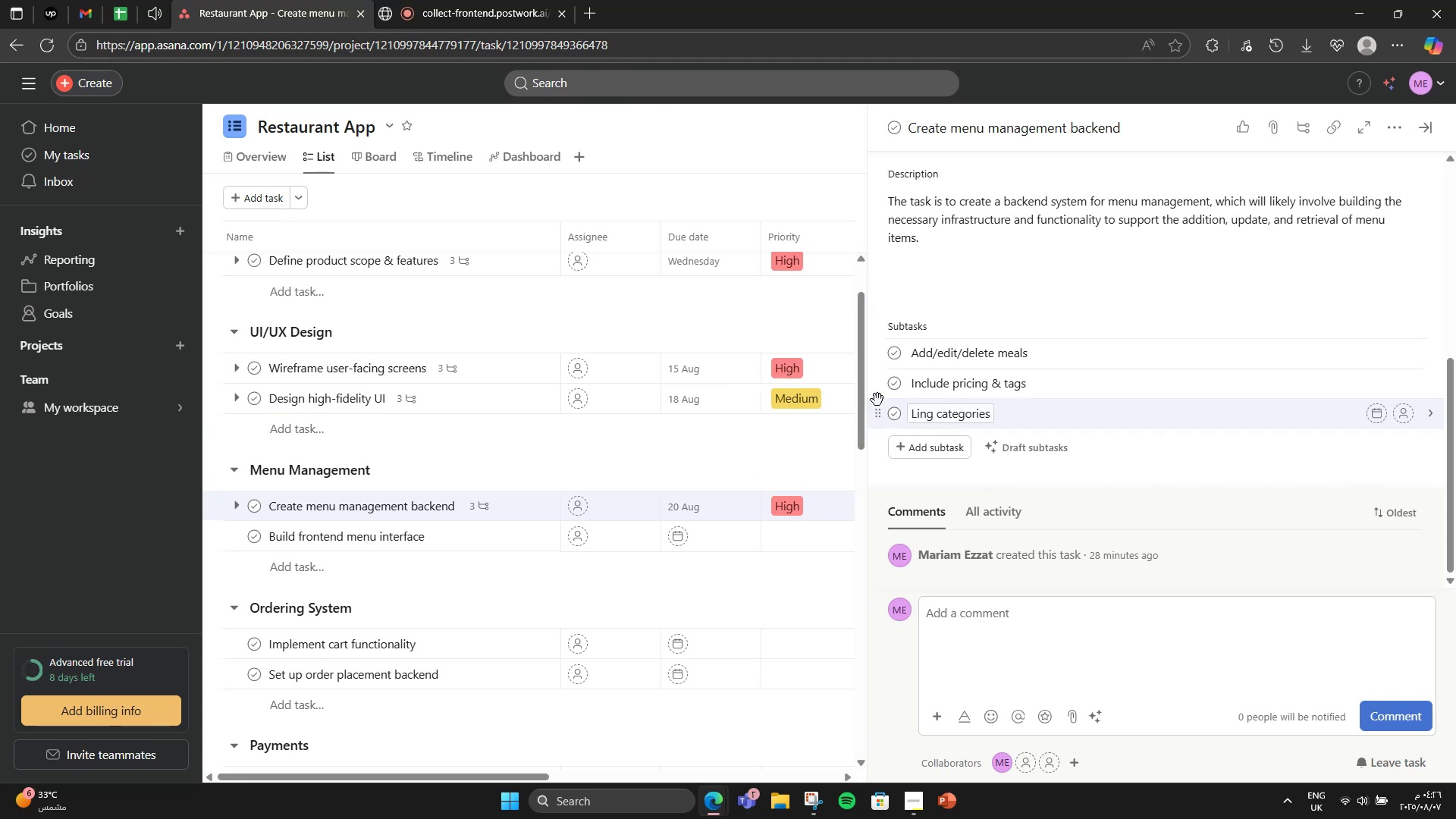 
left_click([930, 421])
 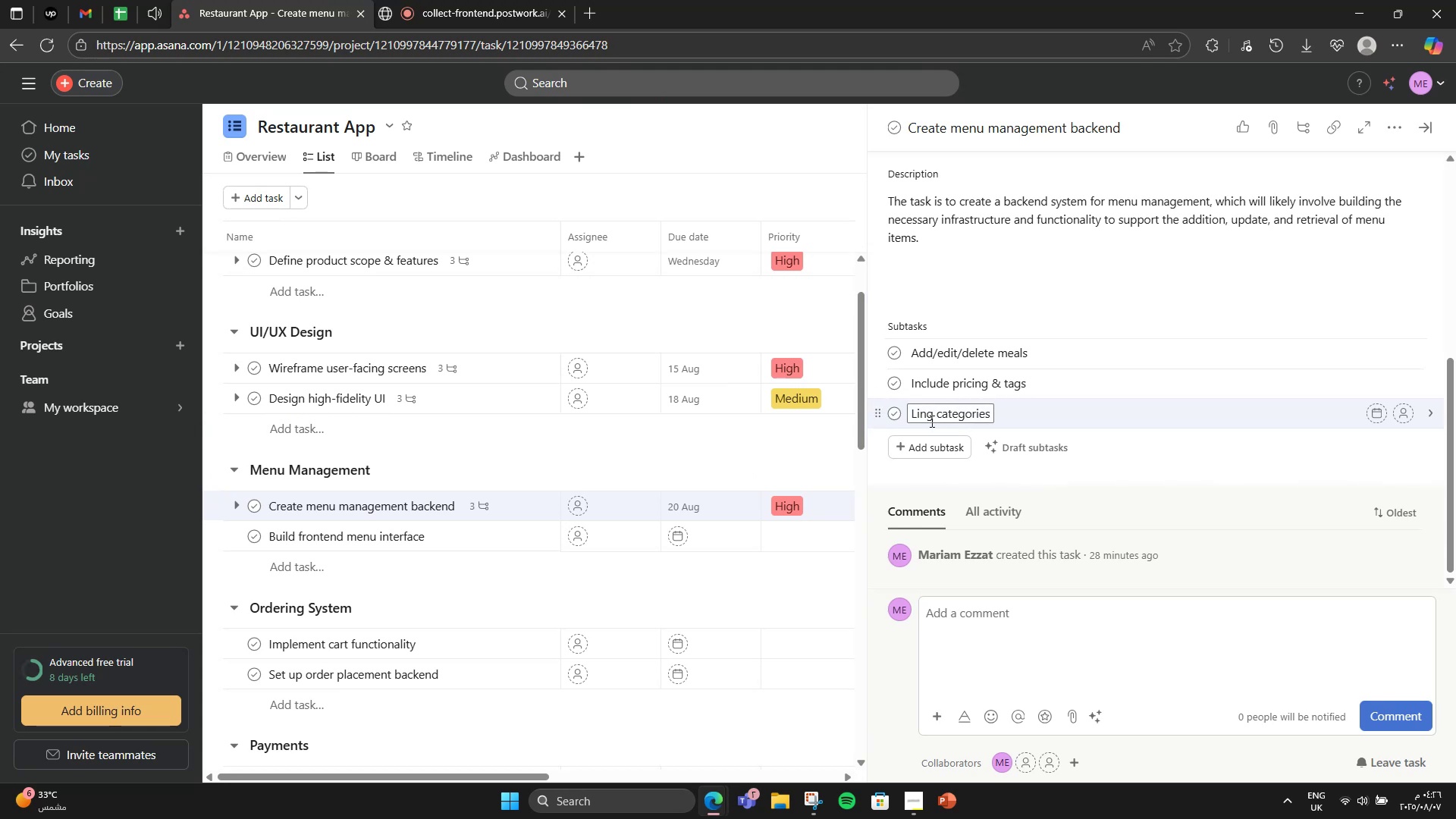 
key(Backspace)
 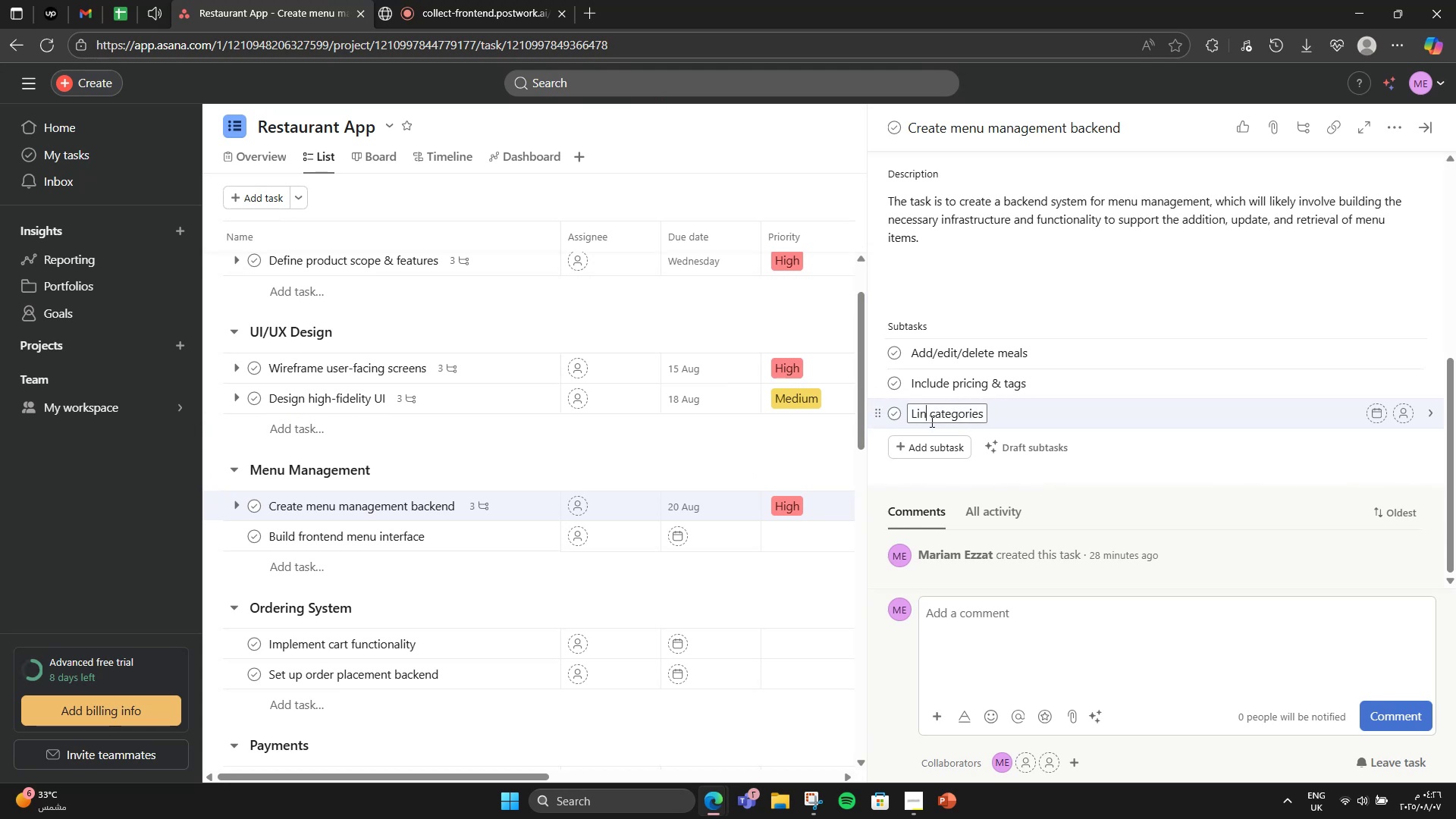 
key(K)
 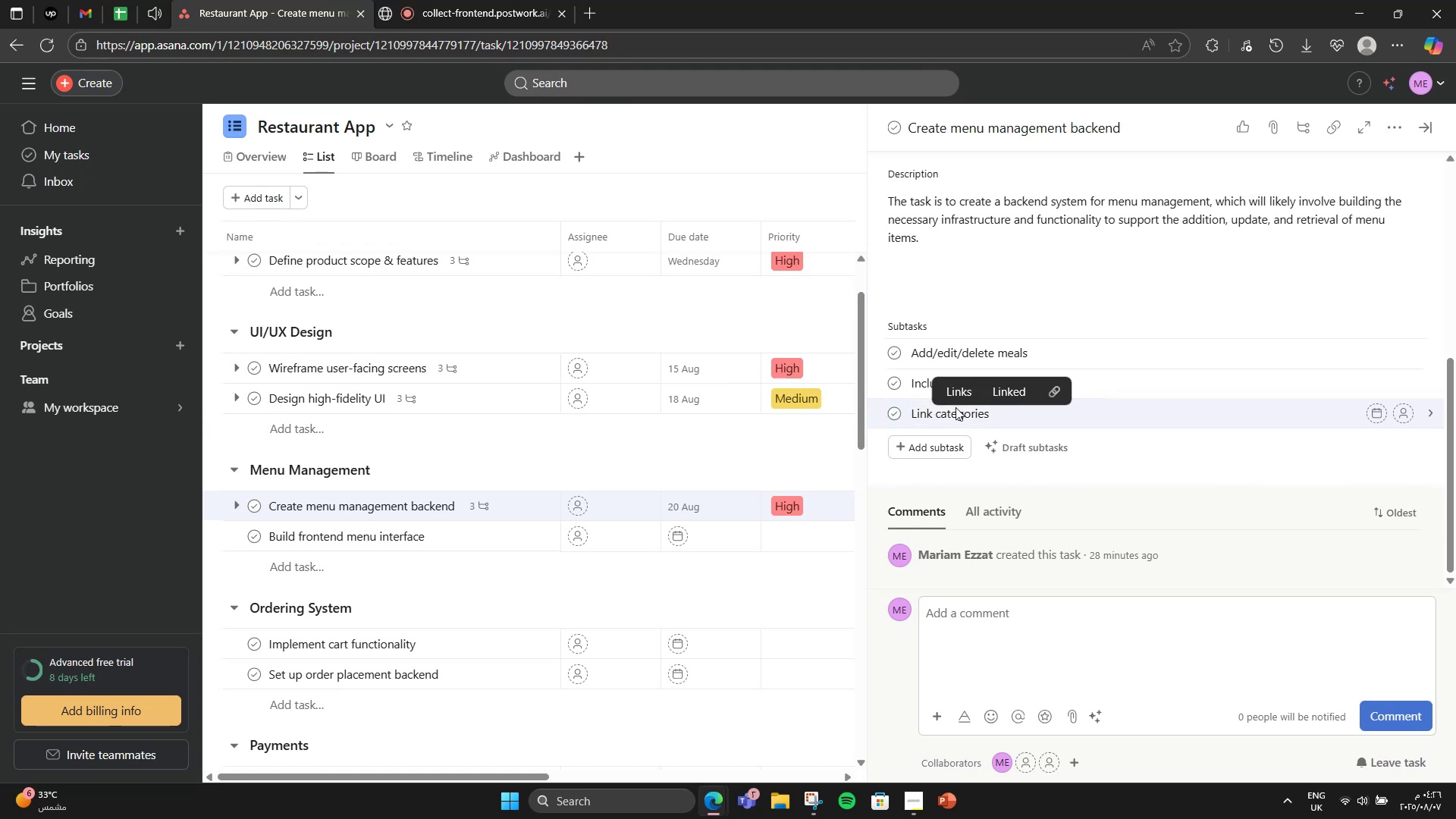 
left_click([980, 347])
 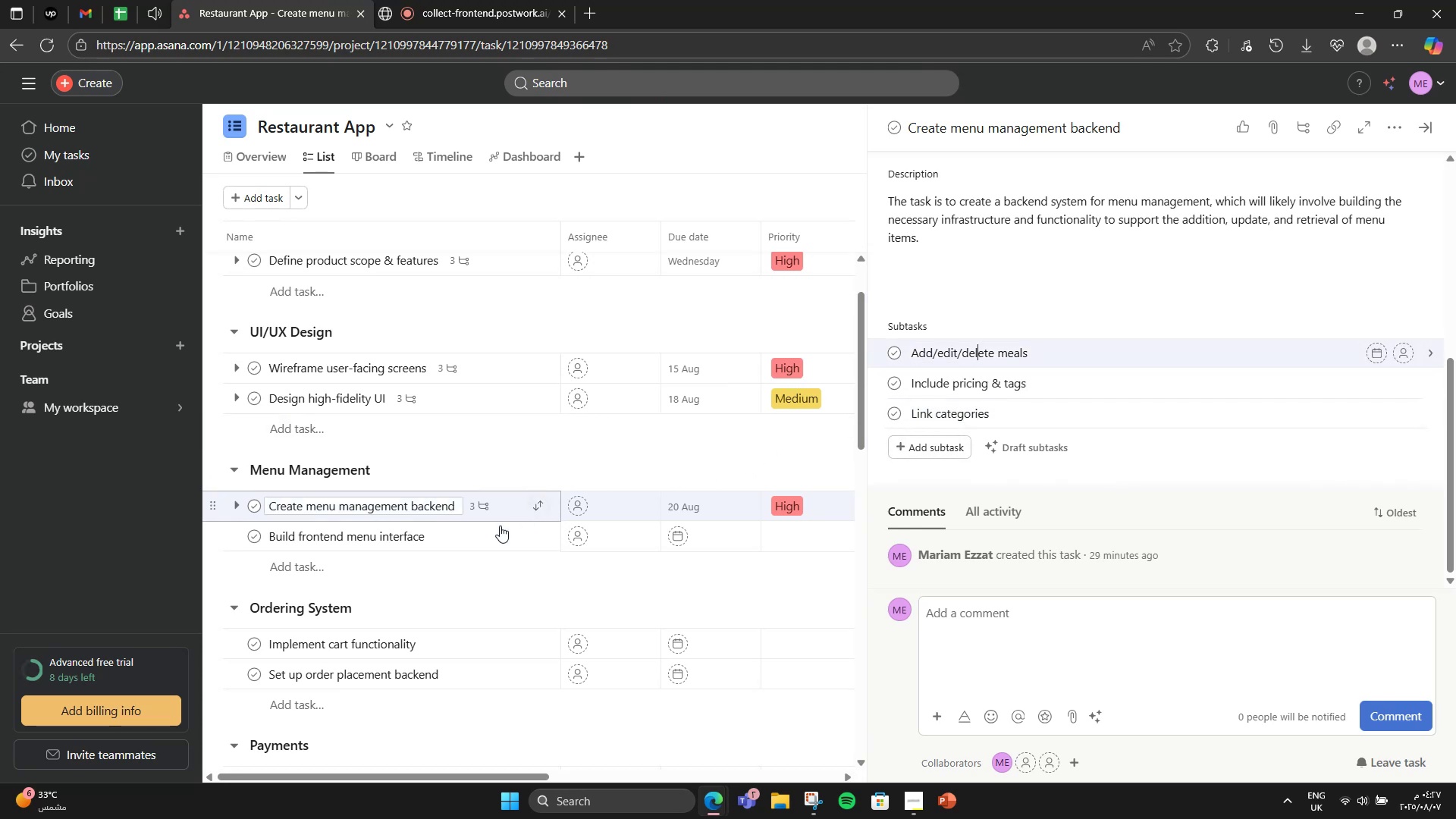 
left_click([497, 532])
 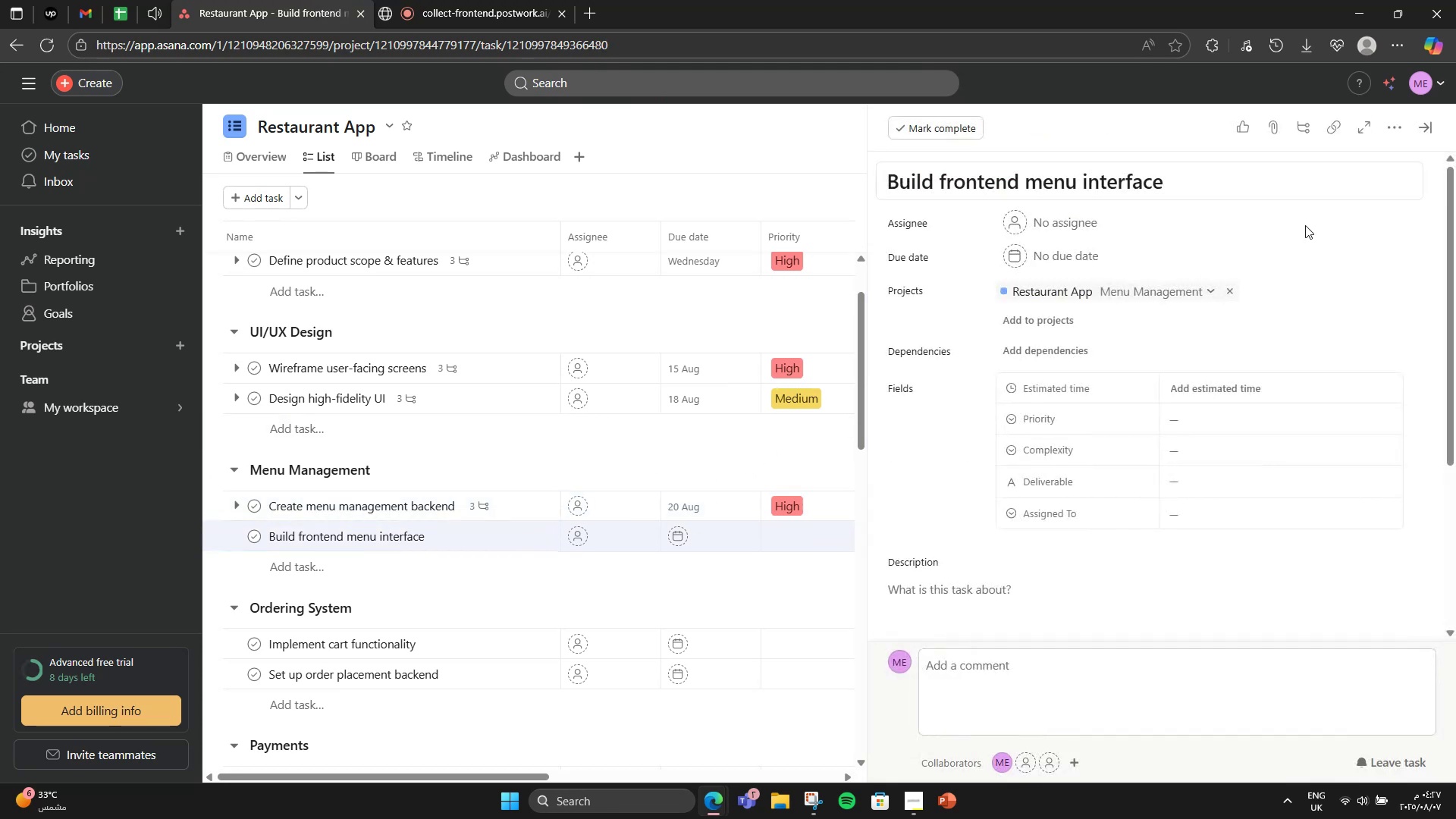 
scroll: coordinate [1251, 264], scroll_direction: up, amount: 2.0
 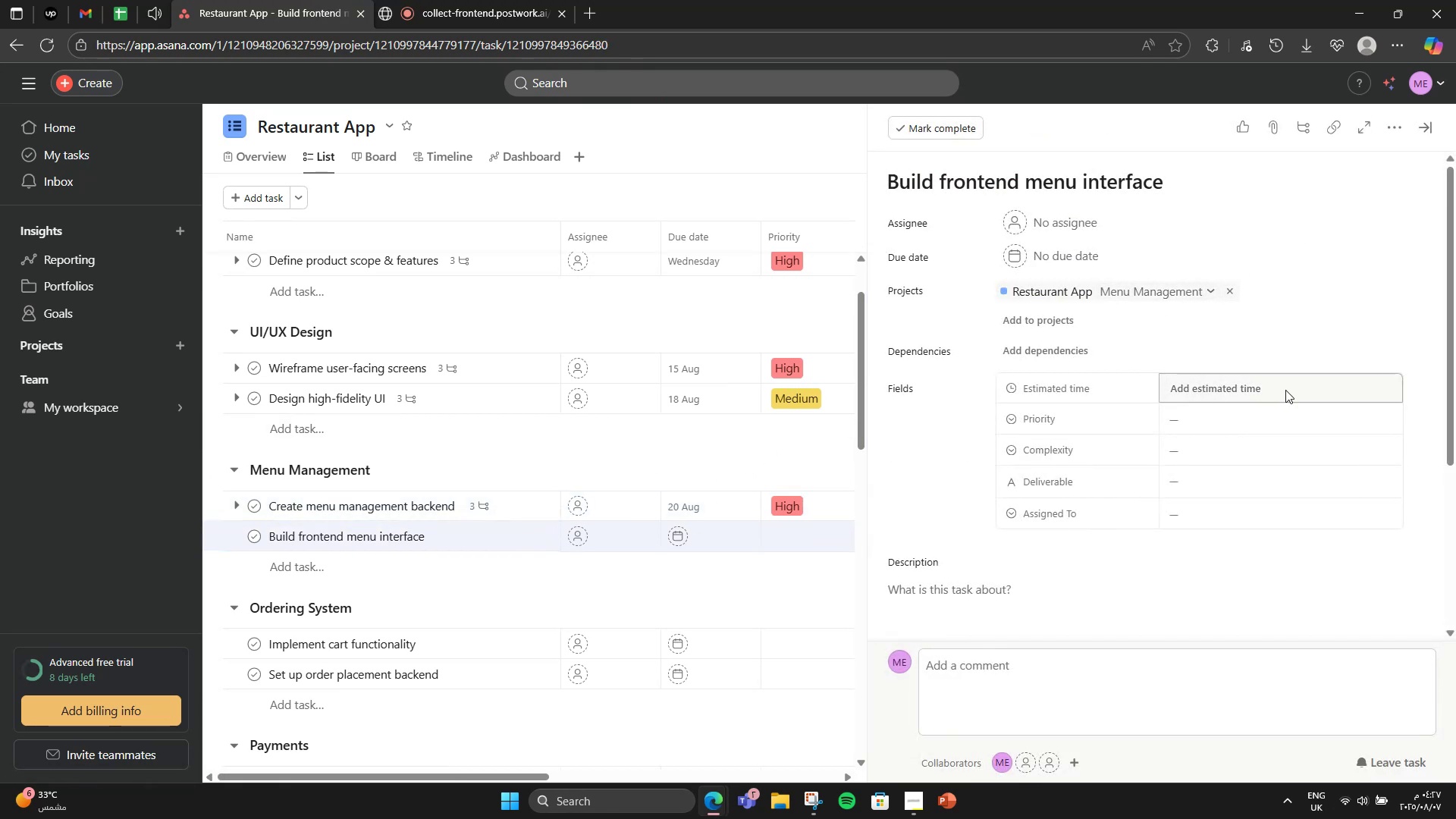 
left_click([1250, 394])
 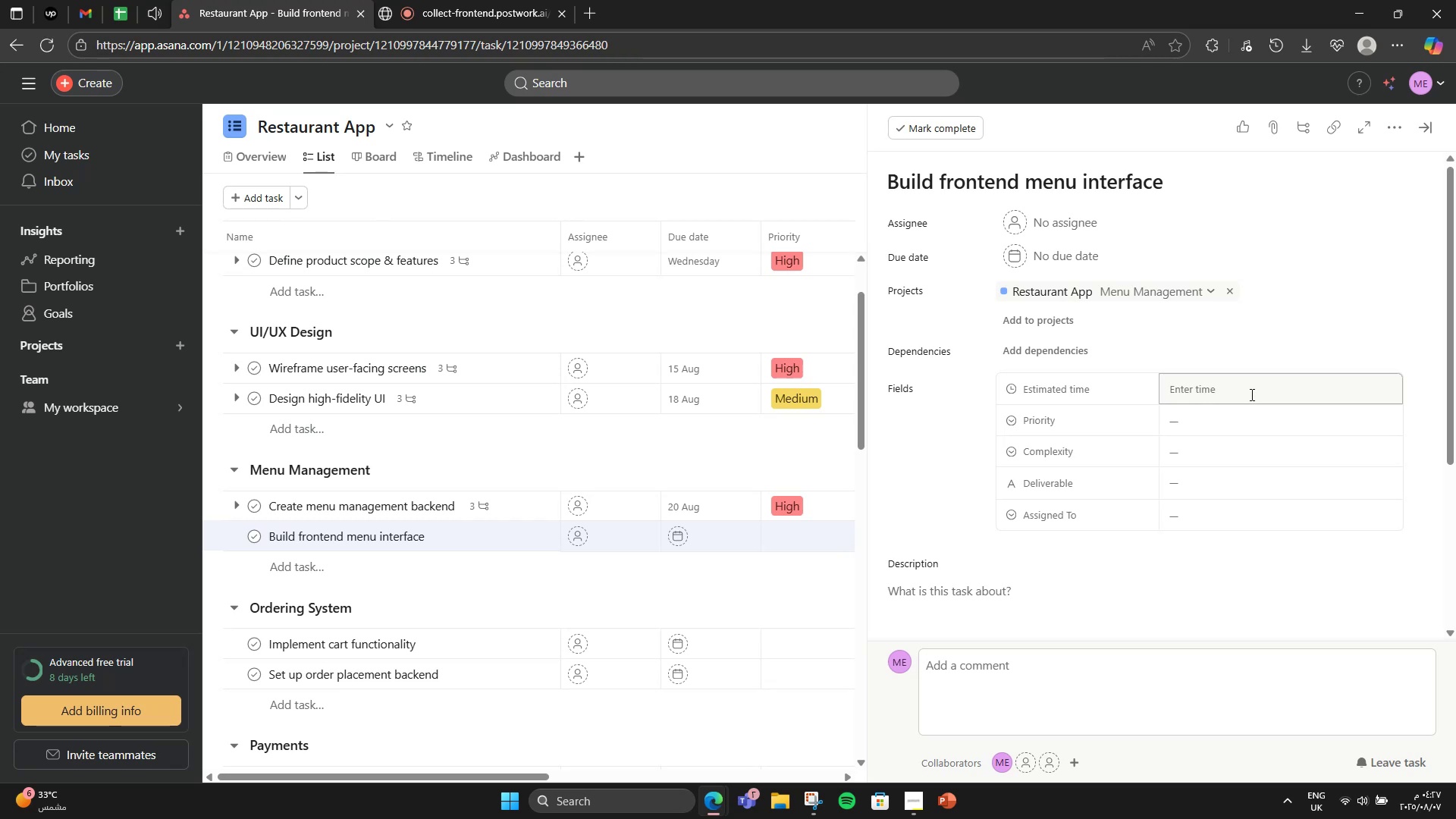 
left_click([1250, 394])
 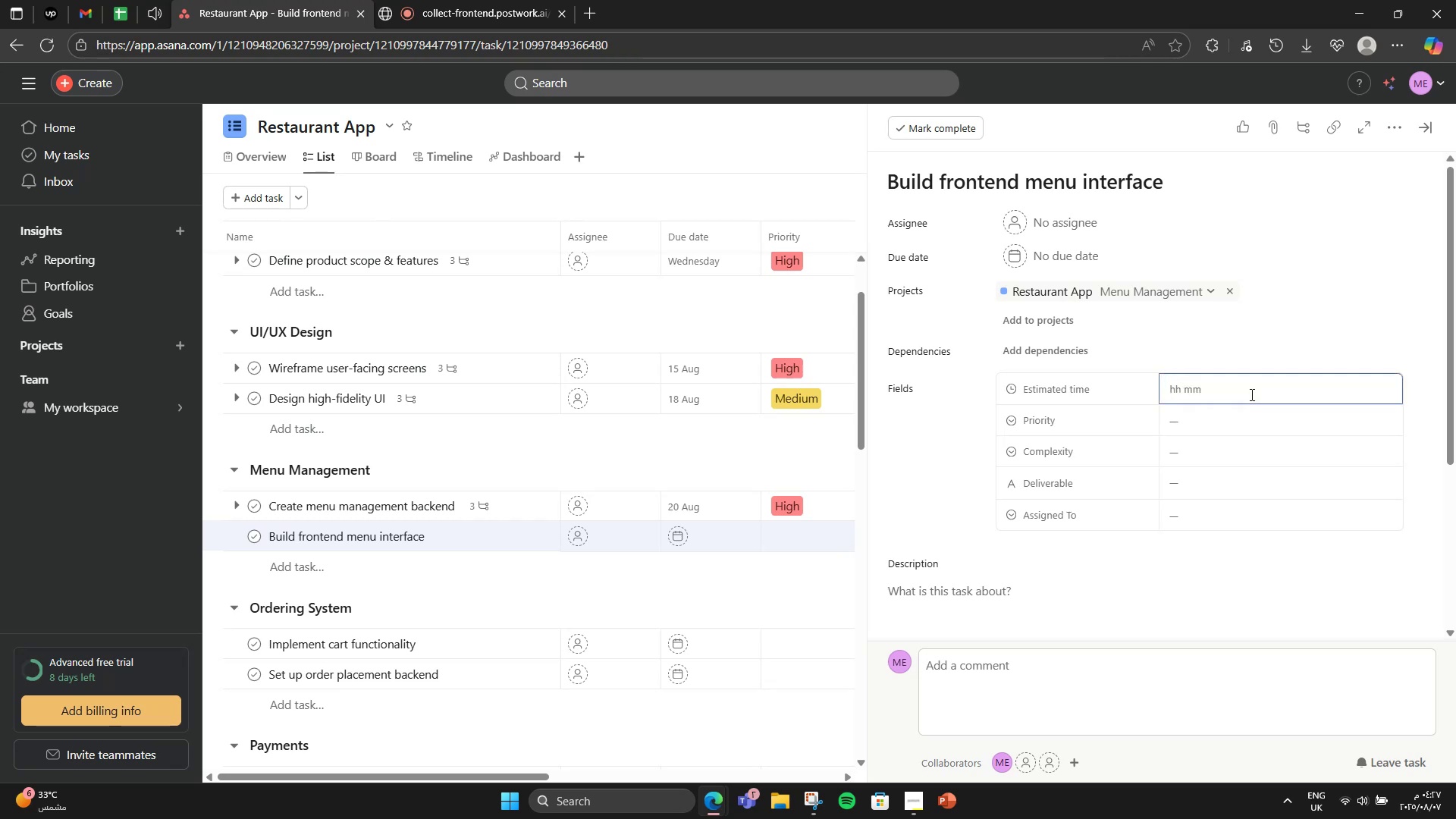 
key(Numpad6)
 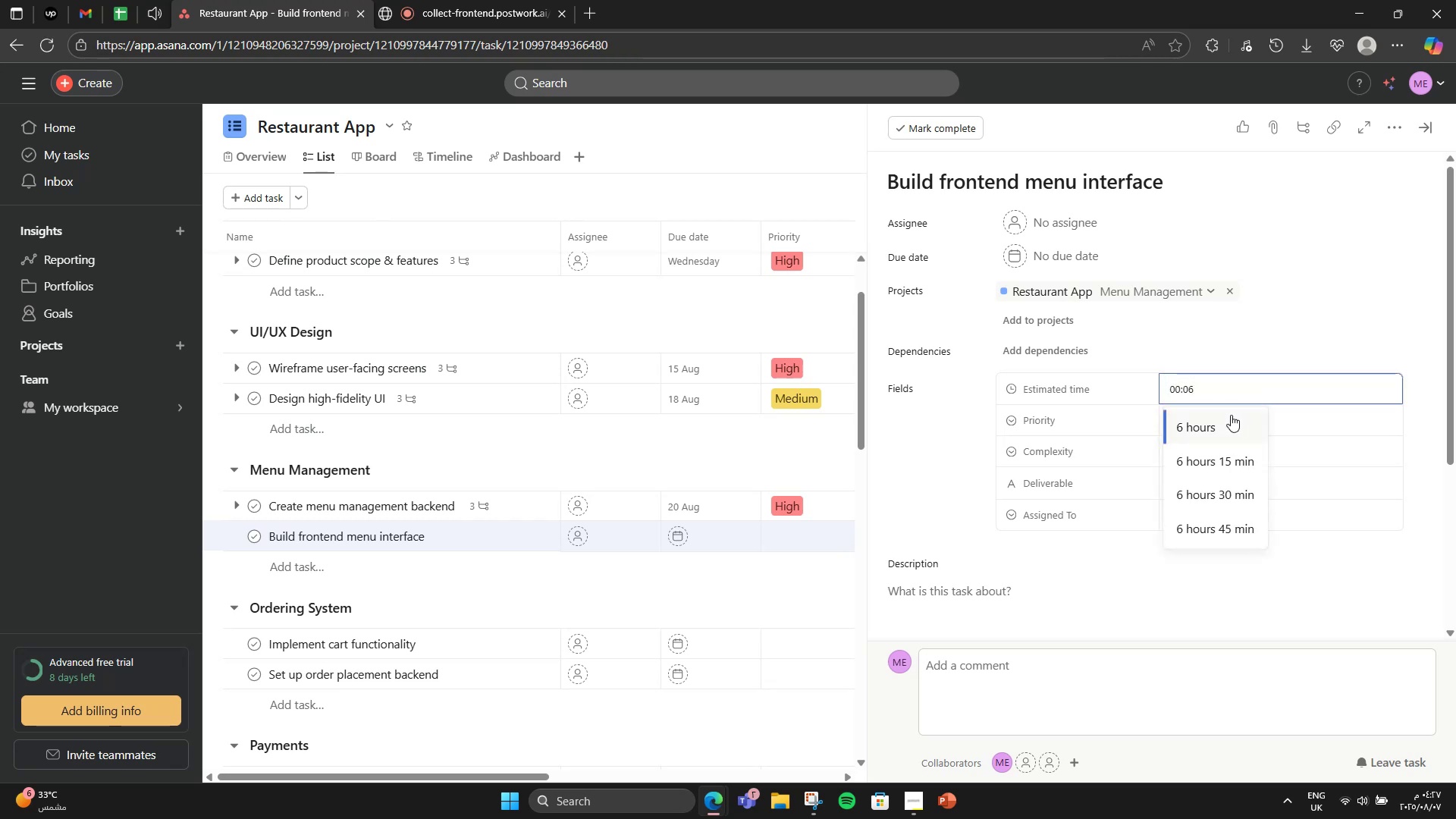 
left_click([1231, 415])
 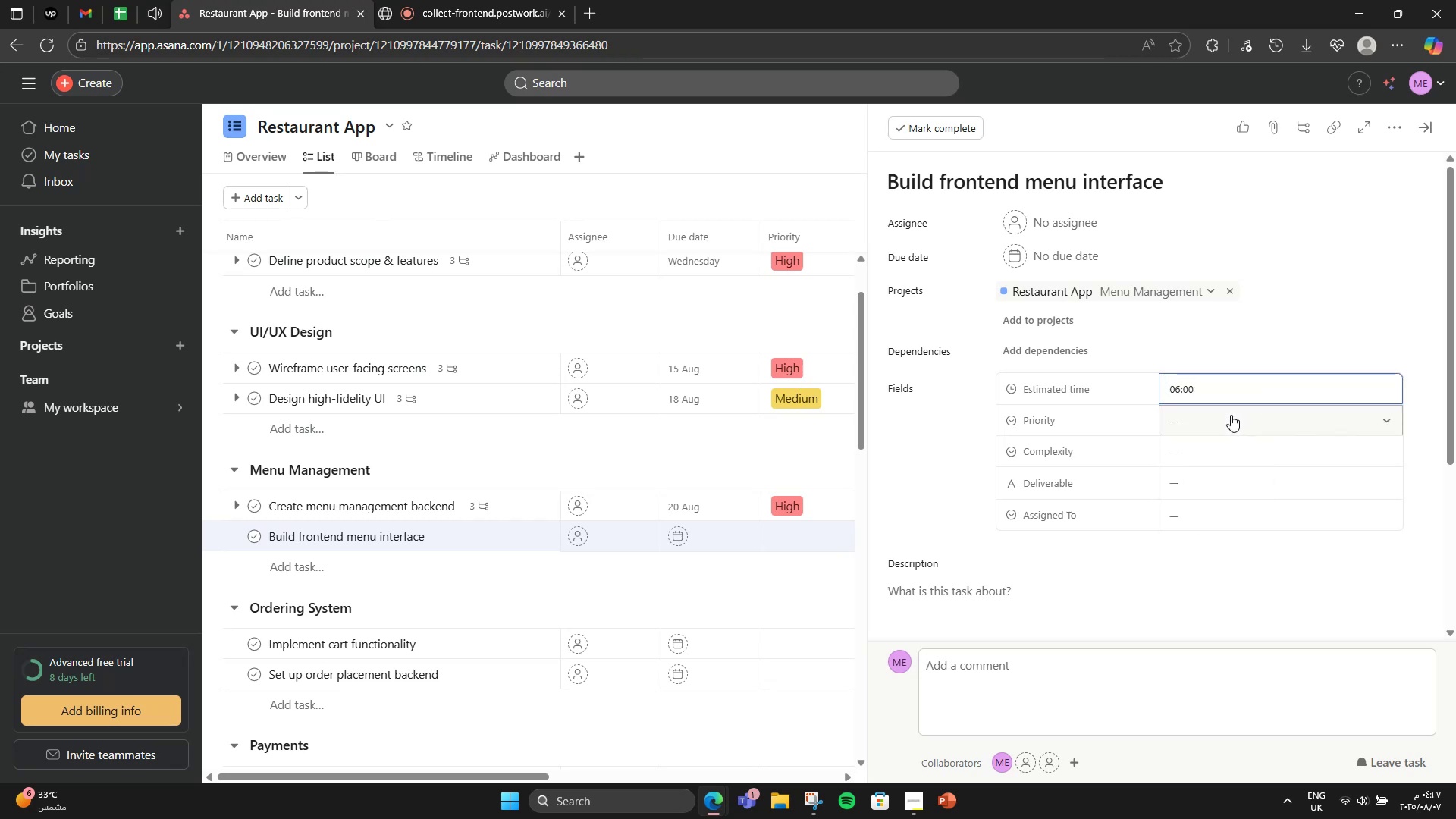 
left_click([1231, 415])
 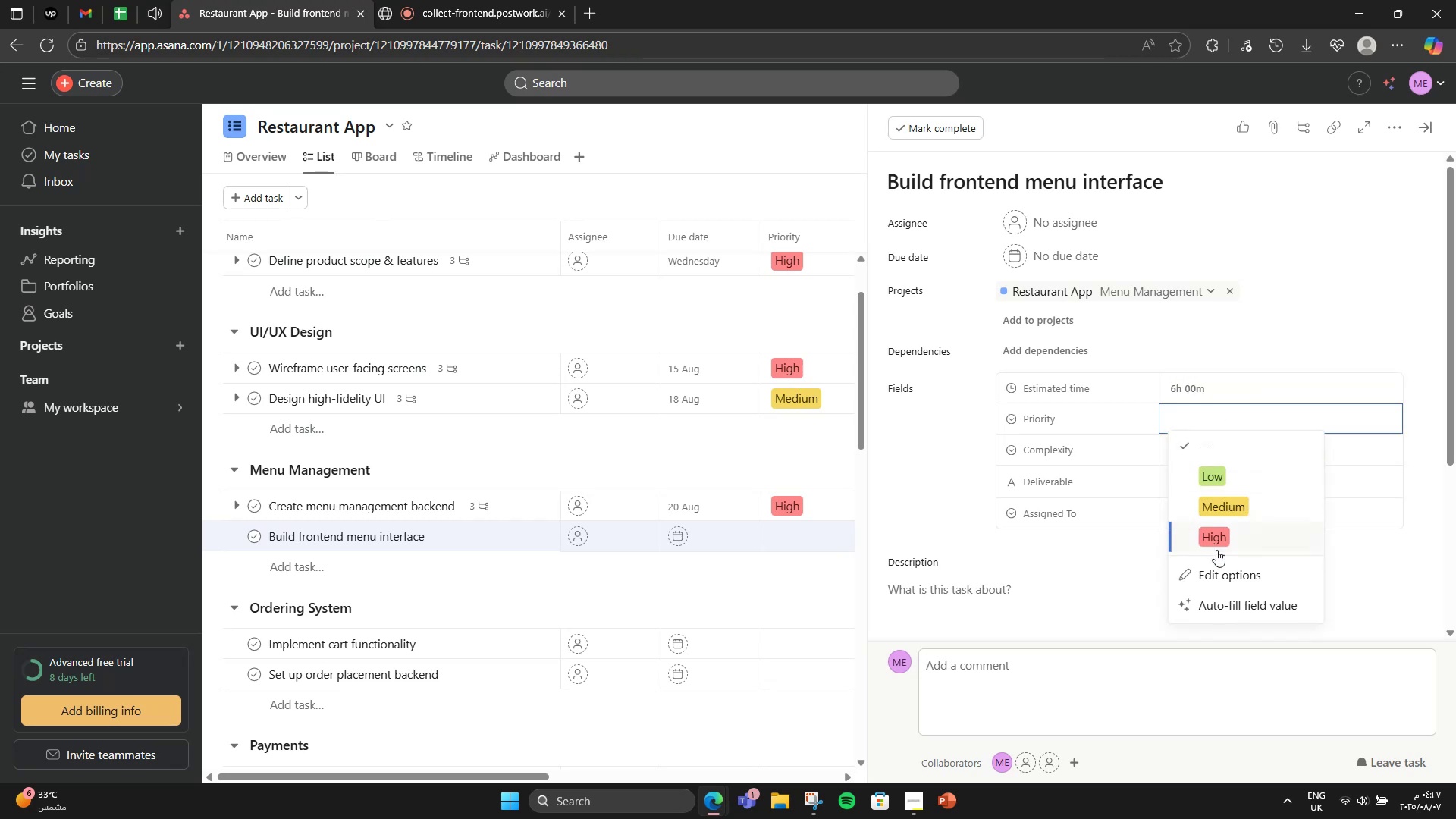 
left_click([1216, 550])
 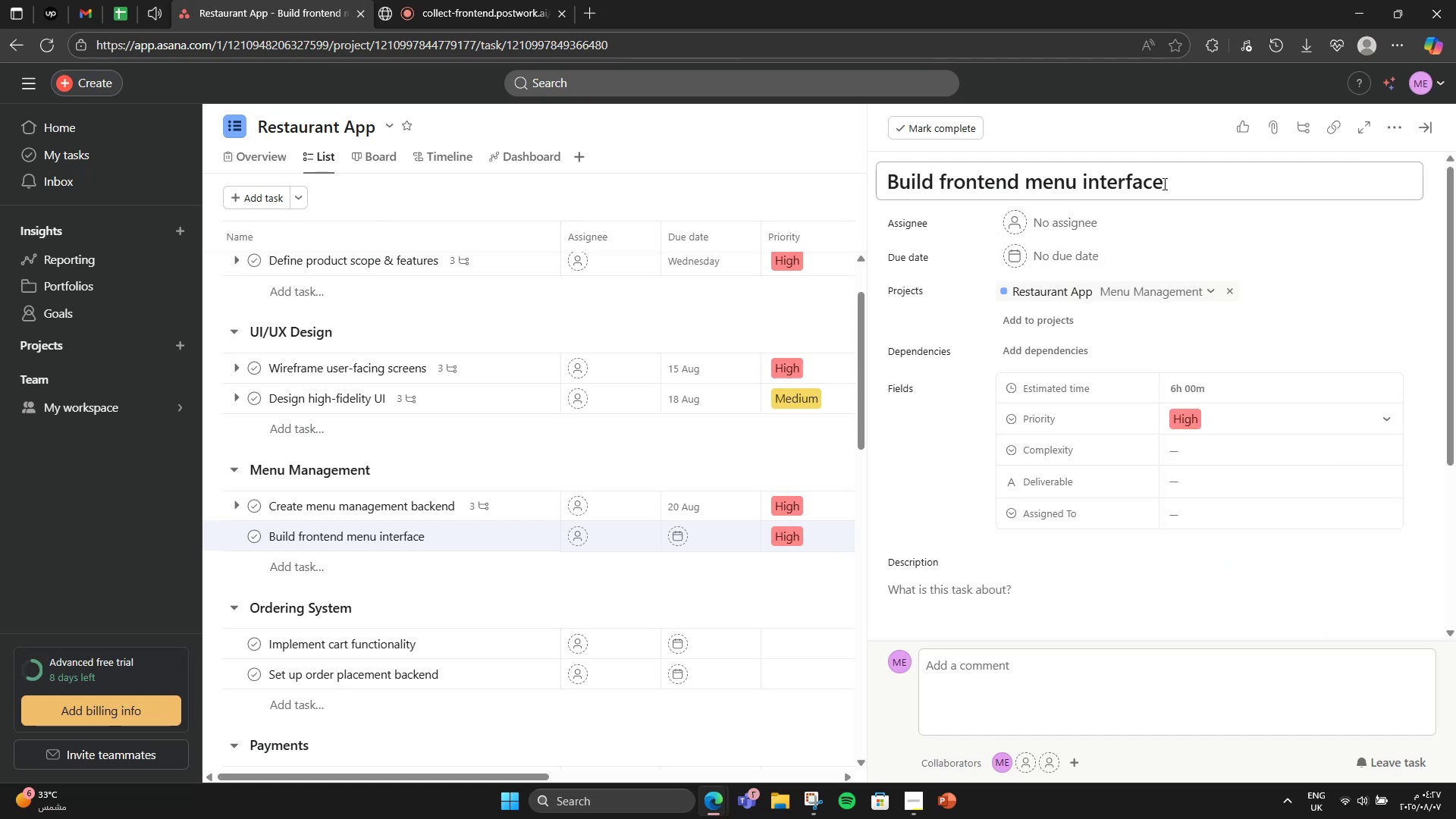 
left_click([1214, 444])
 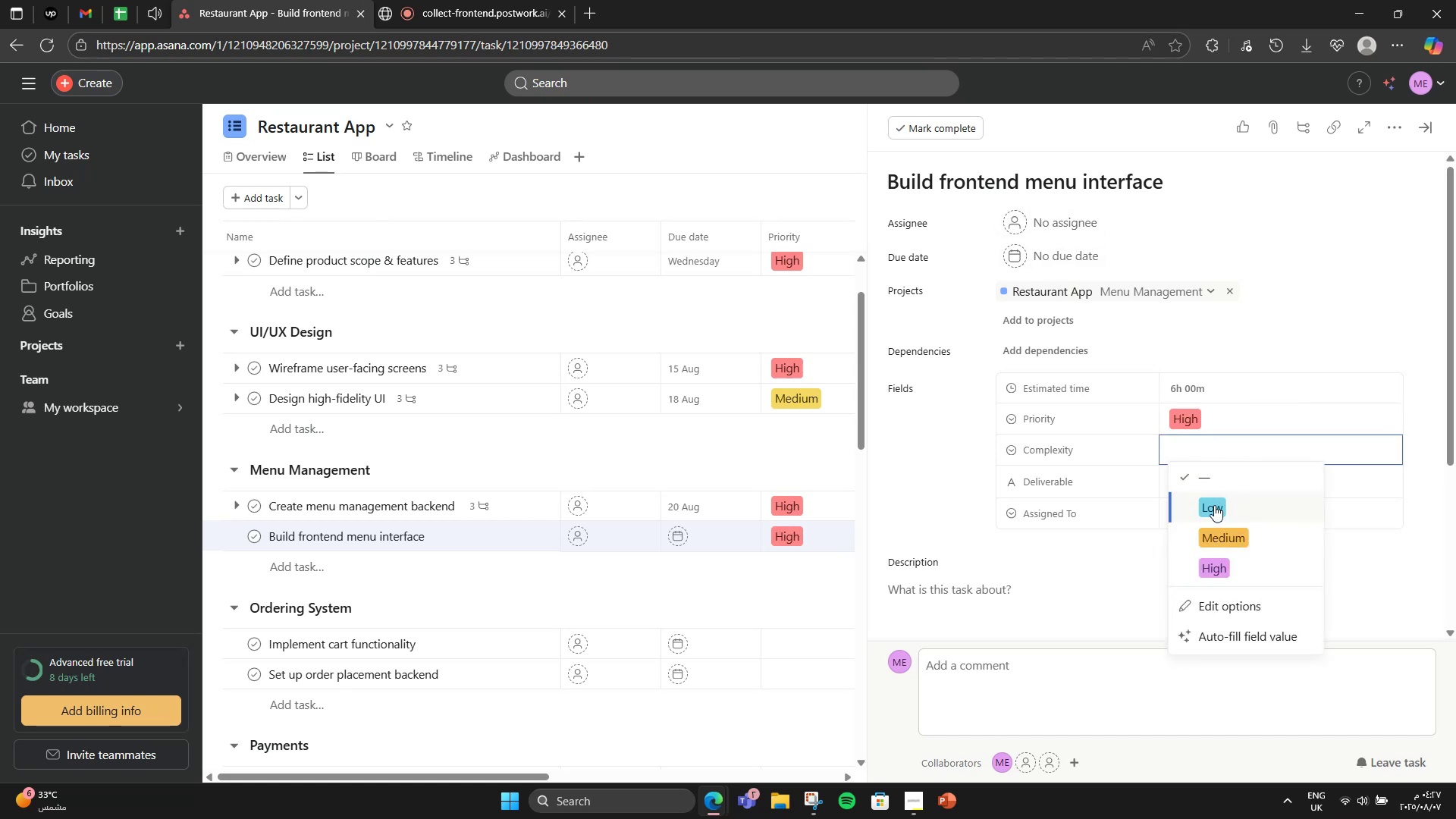 
left_click([1214, 528])
 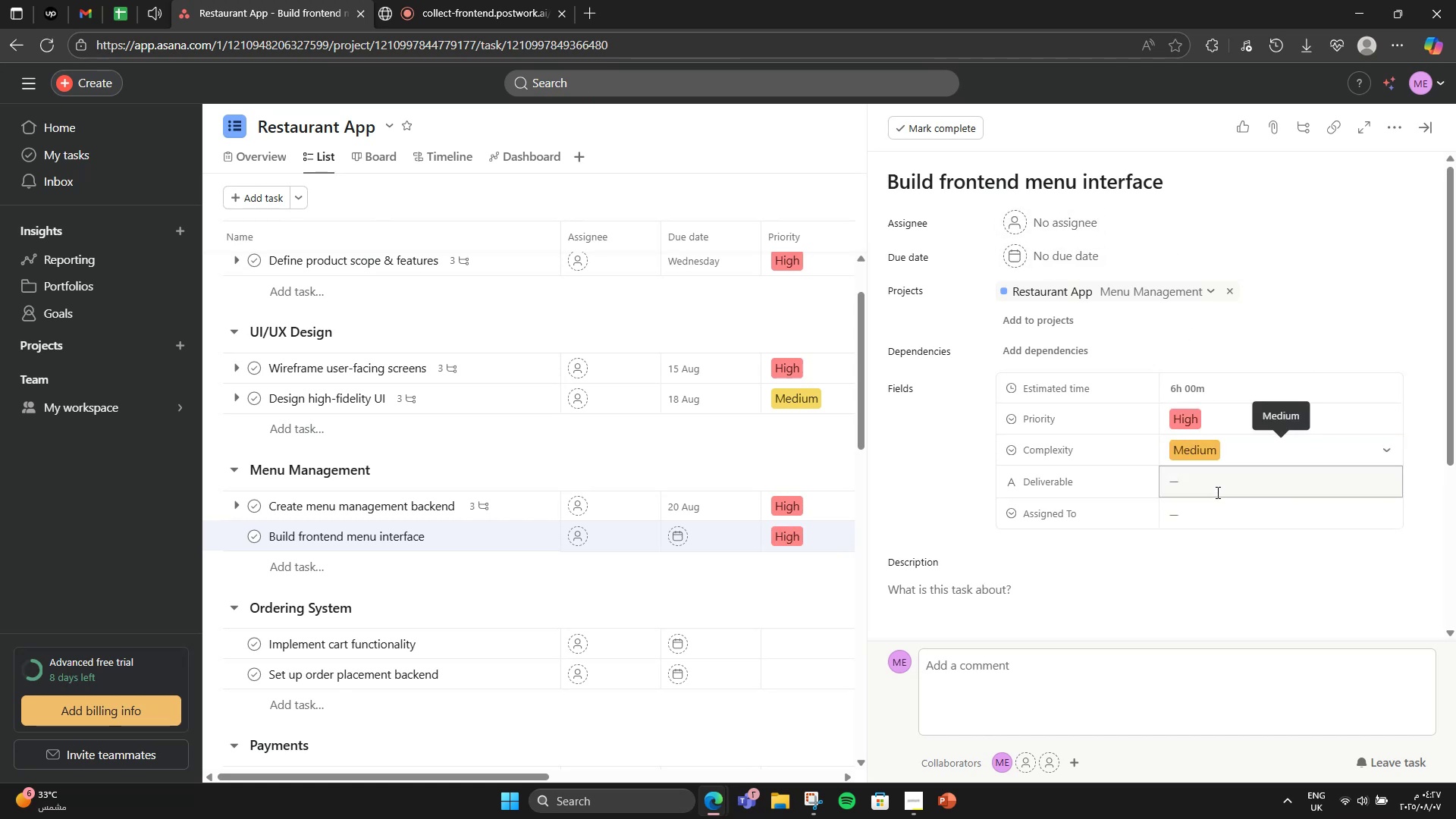 
left_click([1216, 492])
 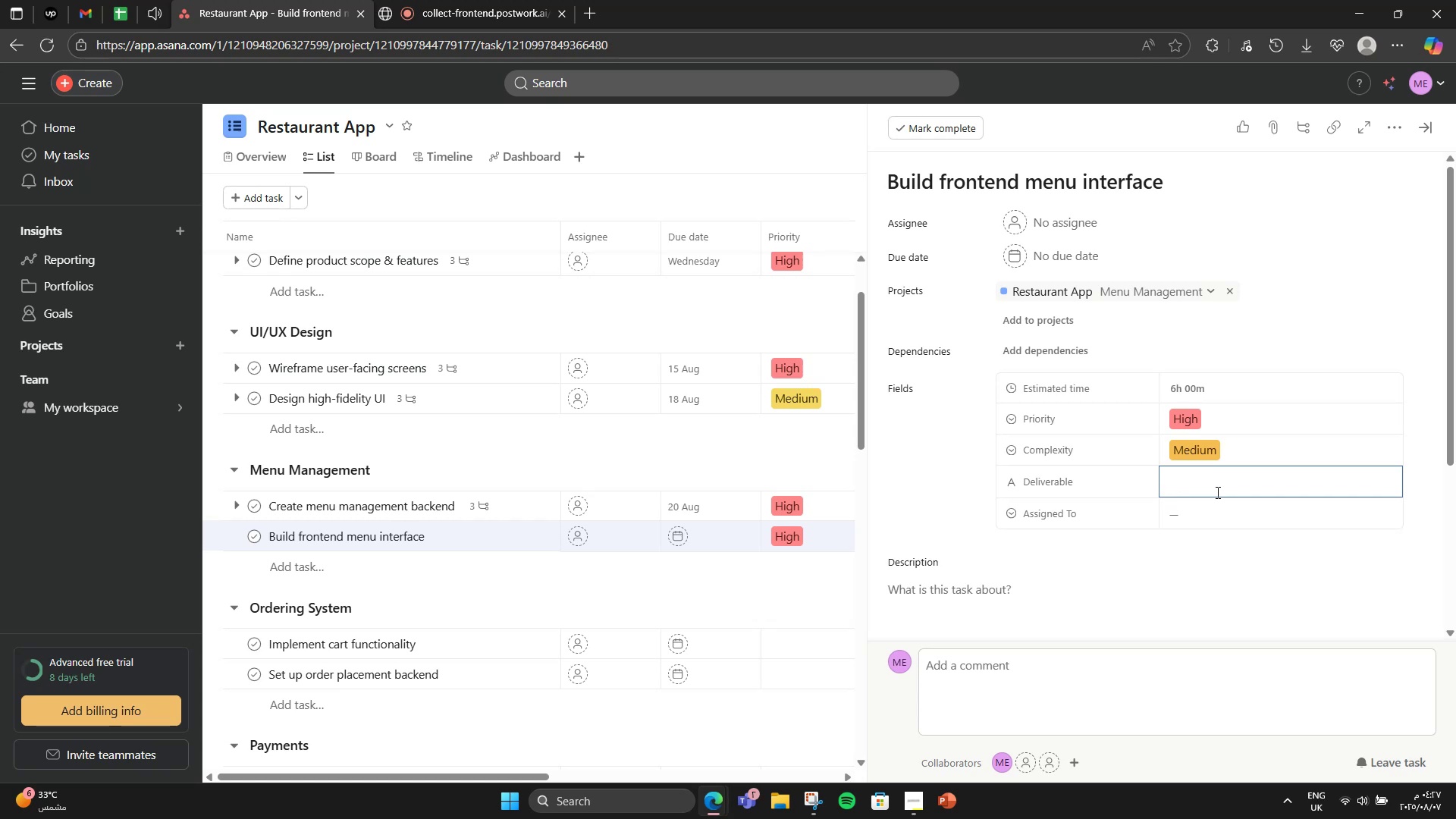 
wait(5.03)
 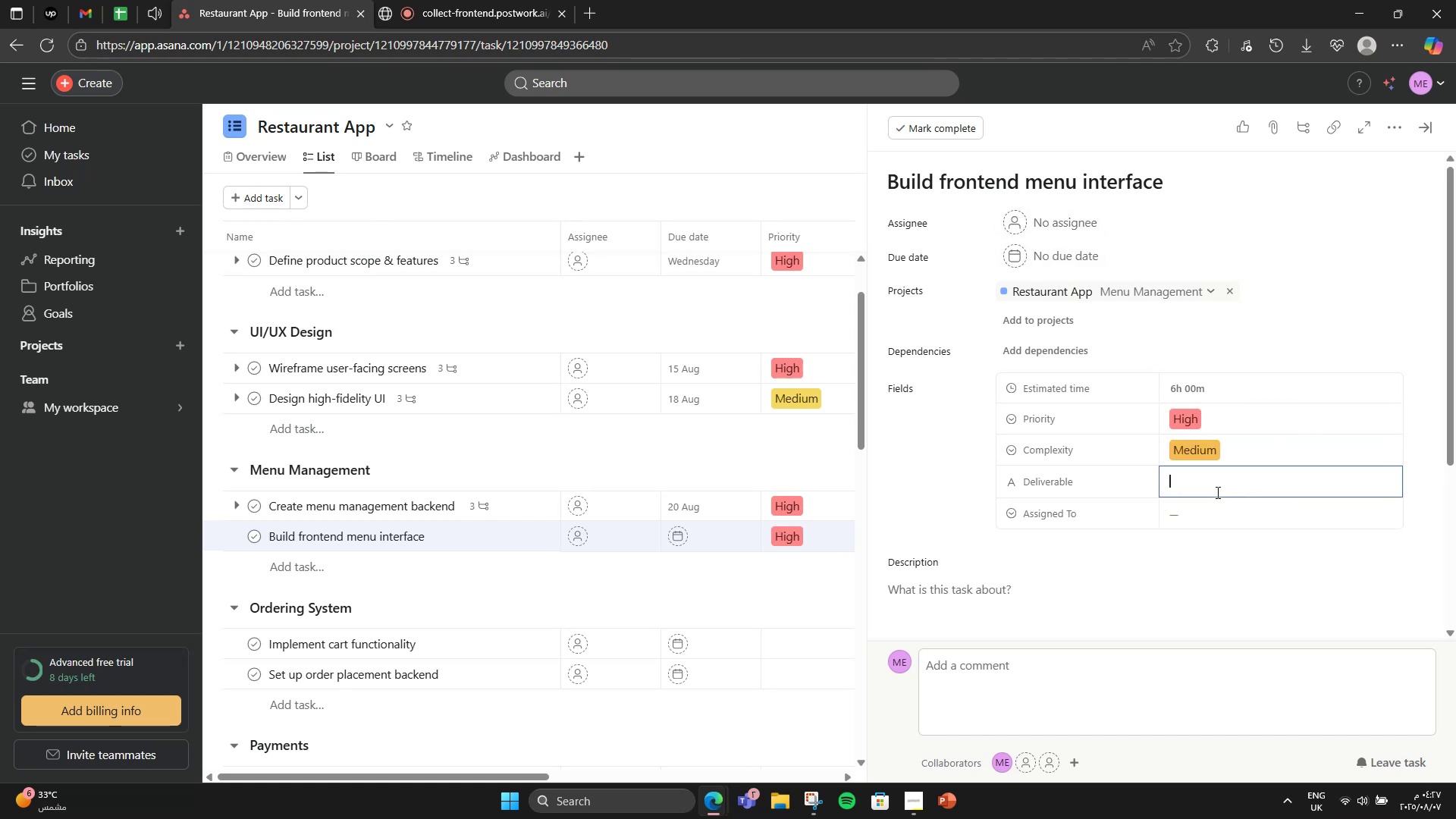 
type(Menu UI)
 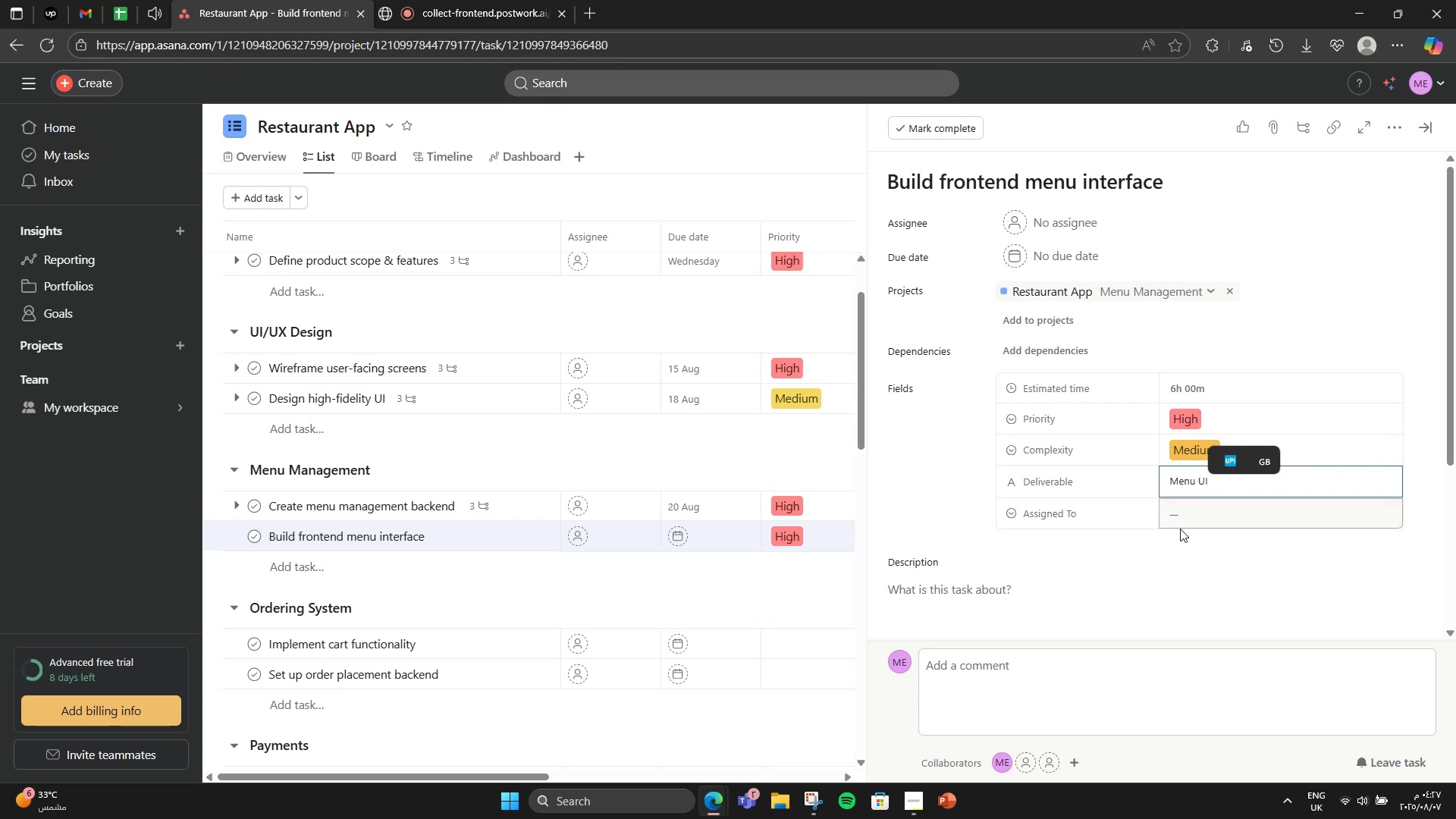 
left_click([1184, 525])
 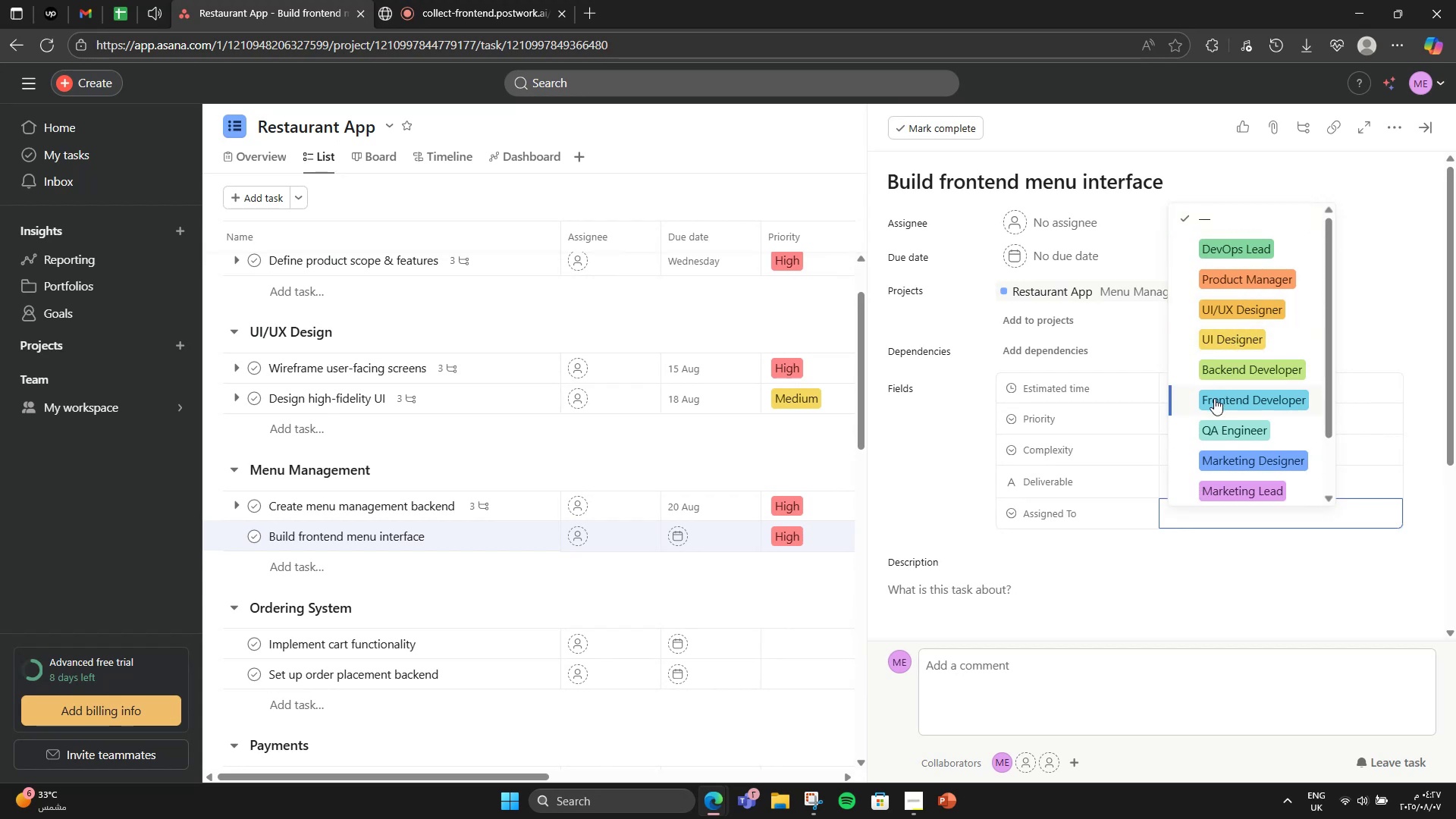 
left_click([1214, 398])
 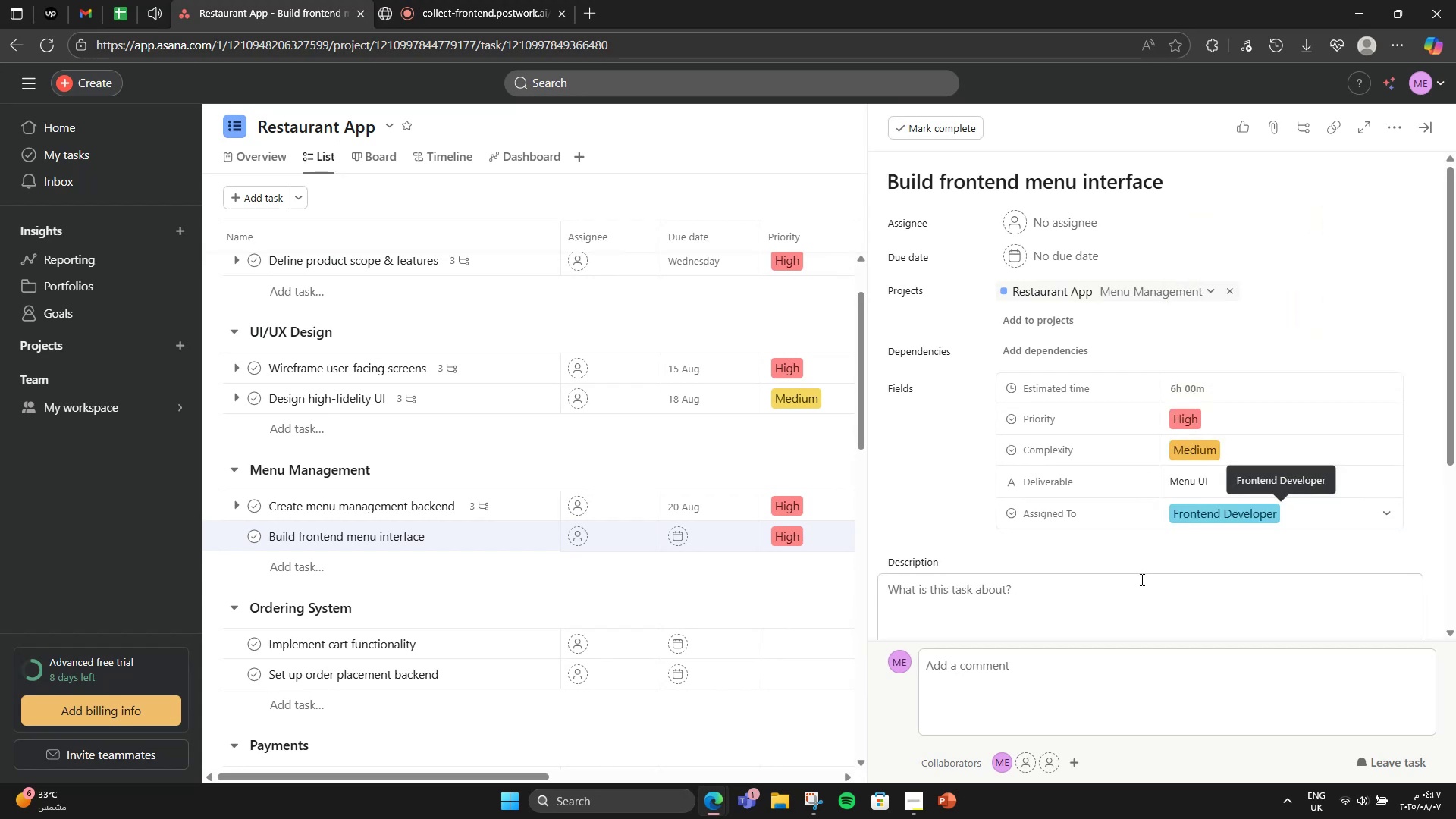 
left_click([1141, 573])
 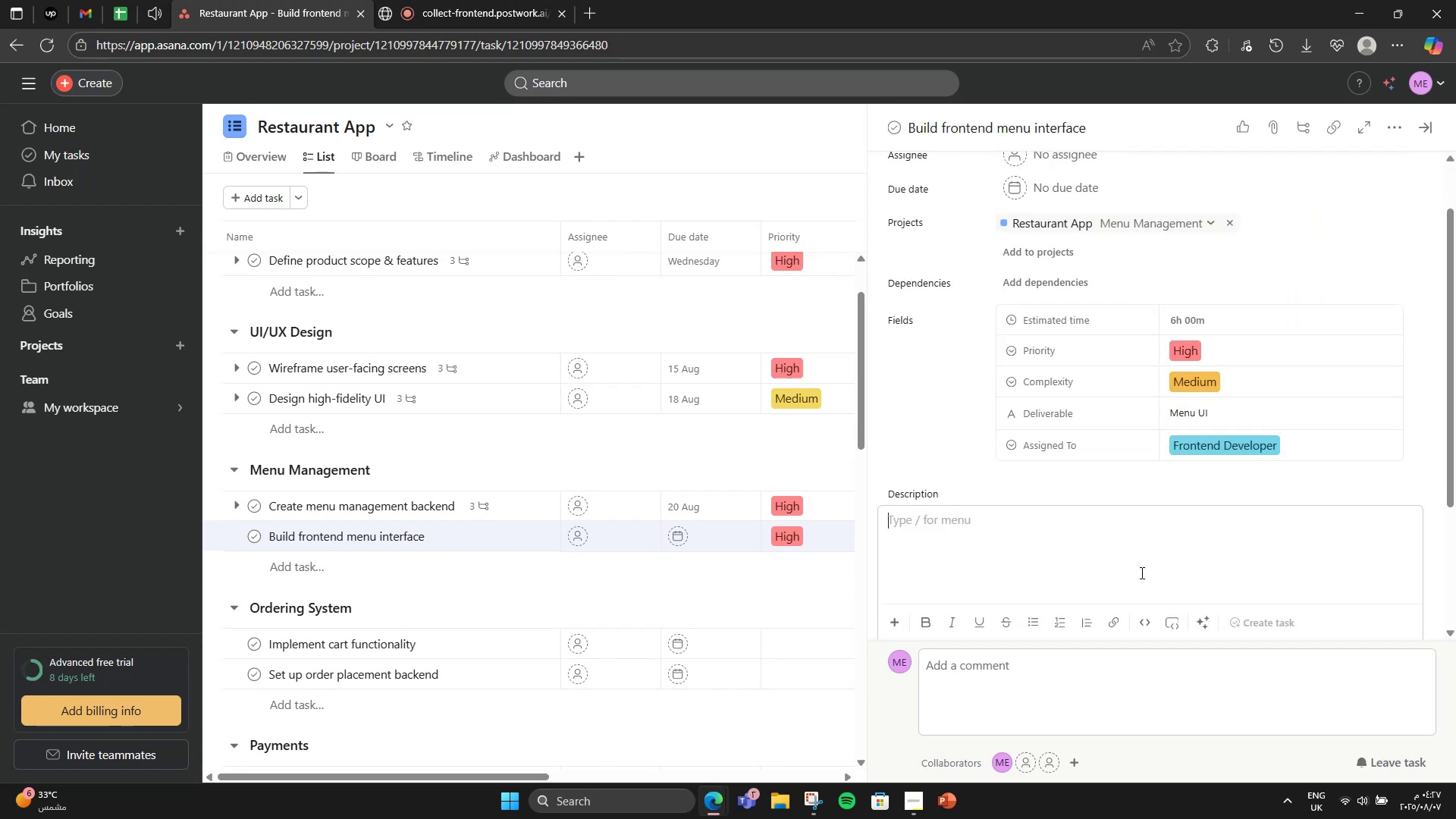 
scroll: coordinate [1141, 573], scroll_direction: down, amount: 1.0
 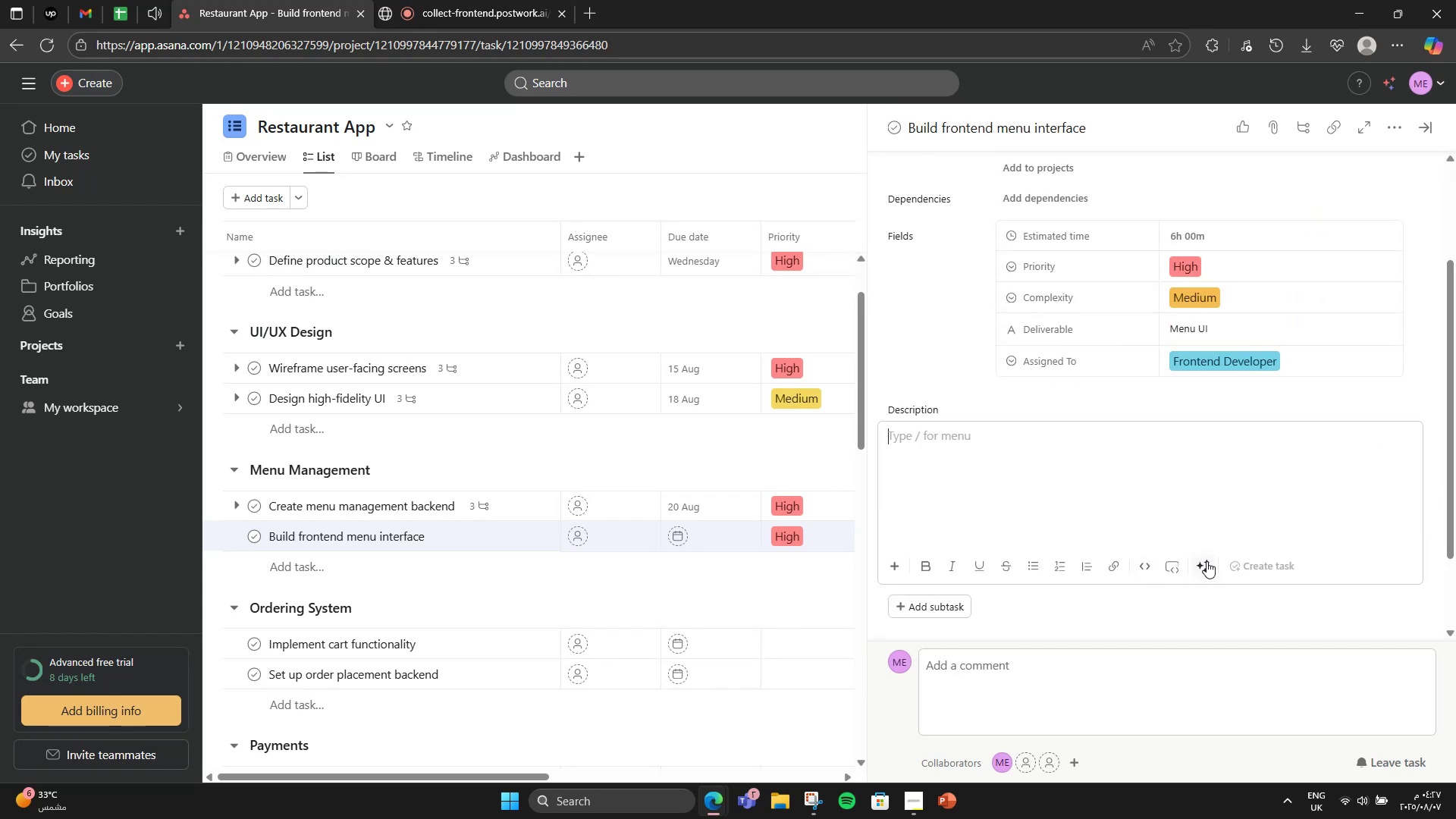 
left_click([1202, 563])
 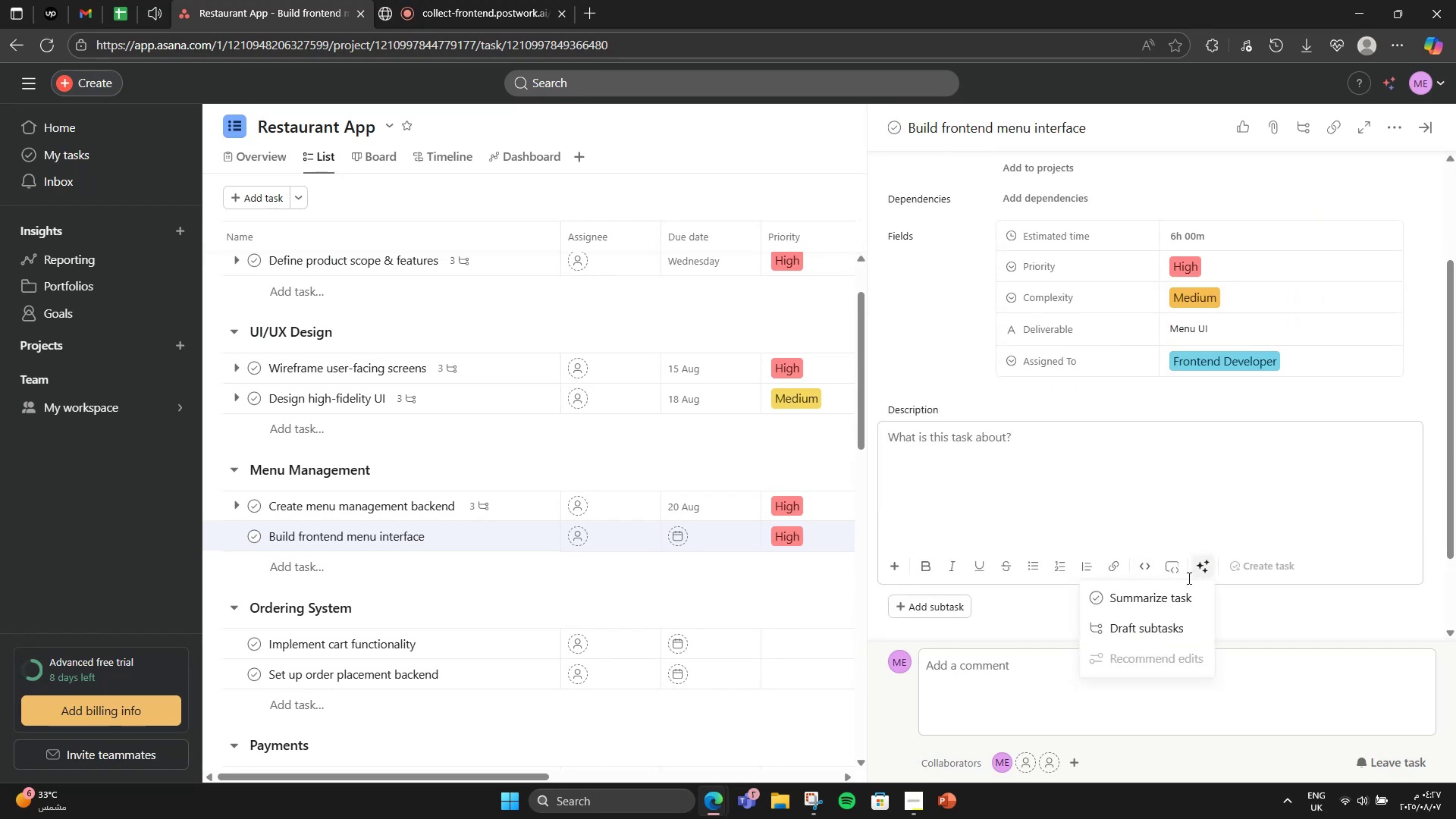 
left_click([1180, 589])
 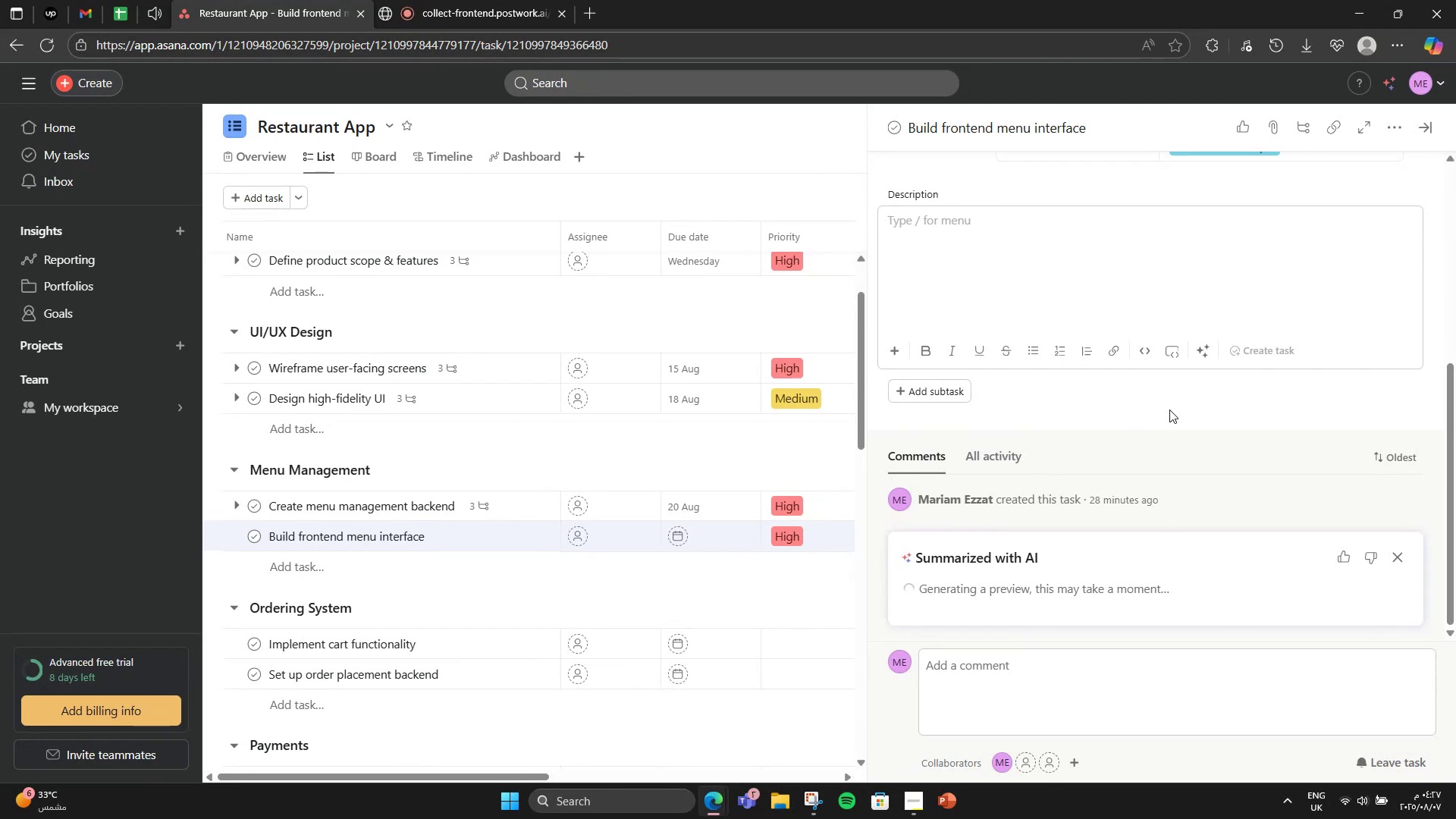 
scroll: coordinate [1096, 475], scroll_direction: down, amount: 2.0
 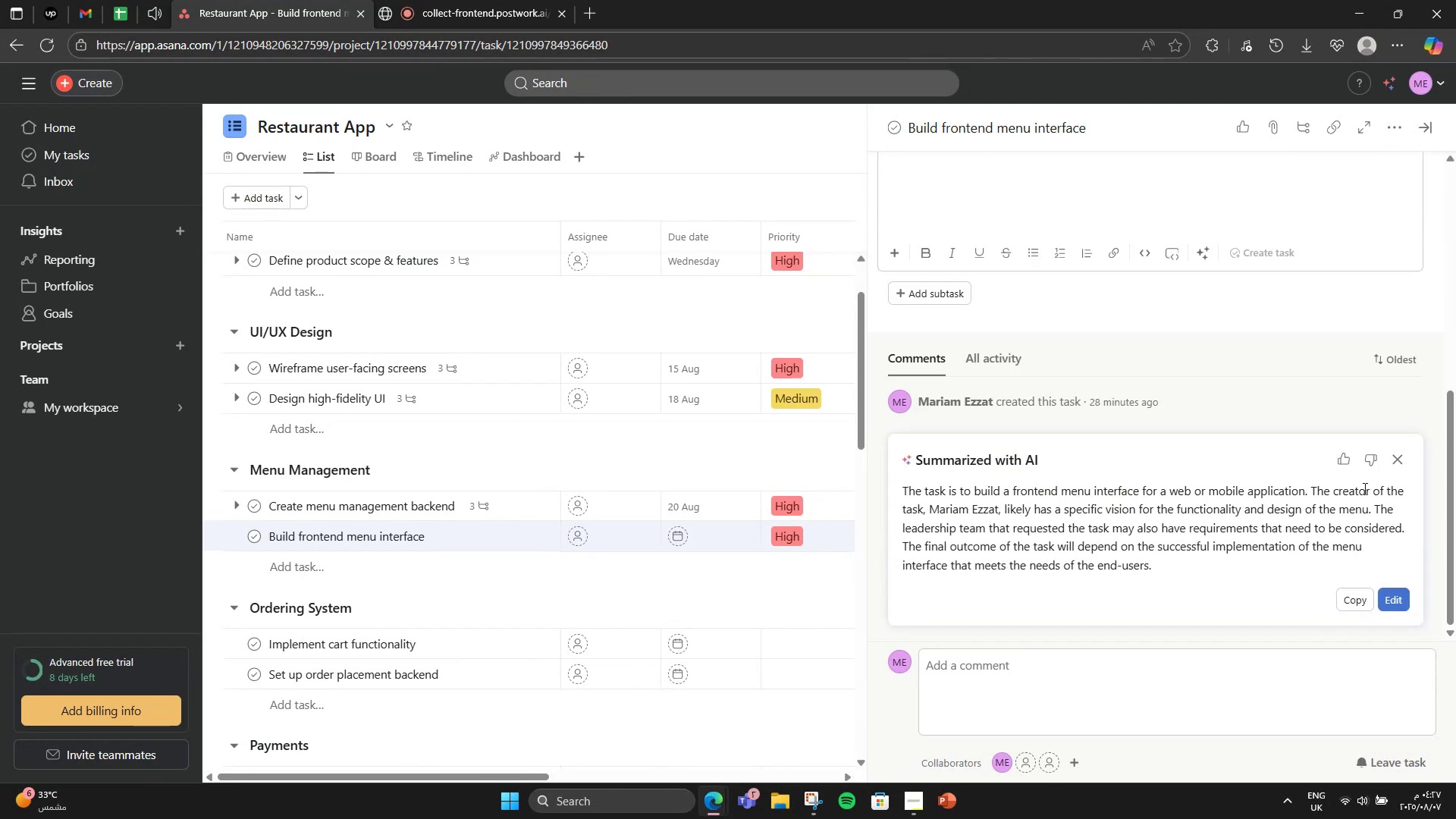 
wait(10.79)
 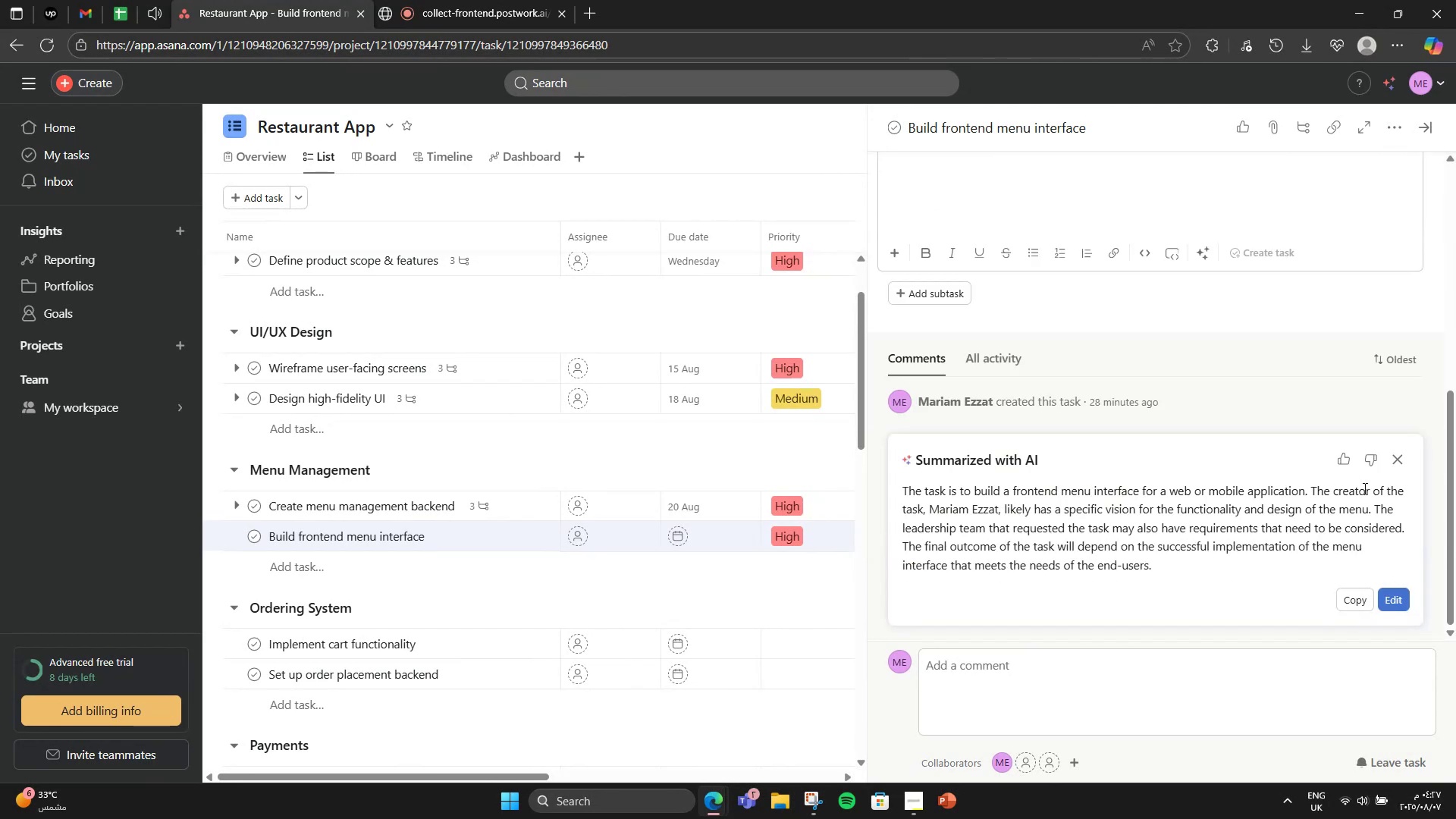 
left_click([1294, 566])
 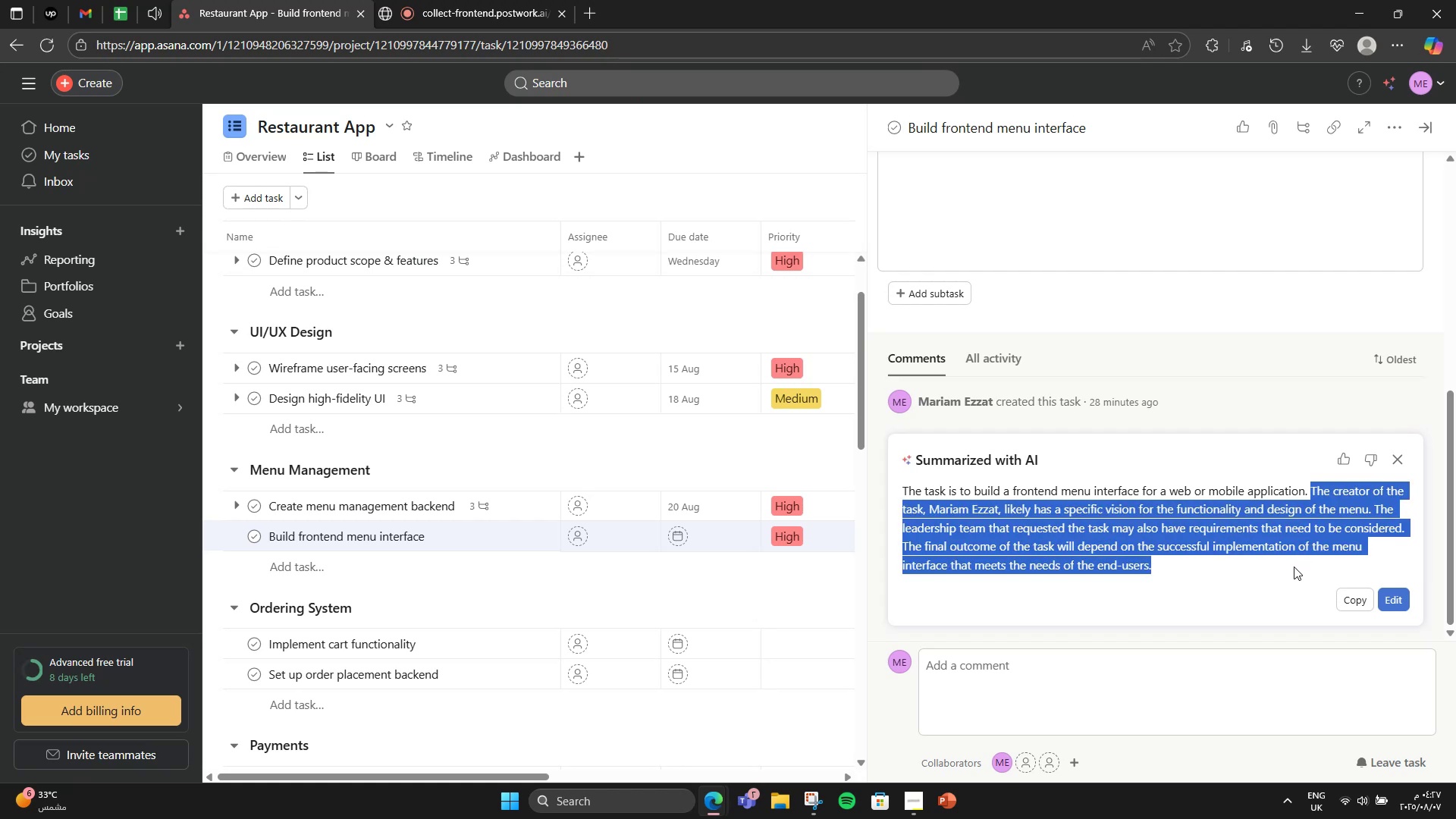 
key(Backspace)
 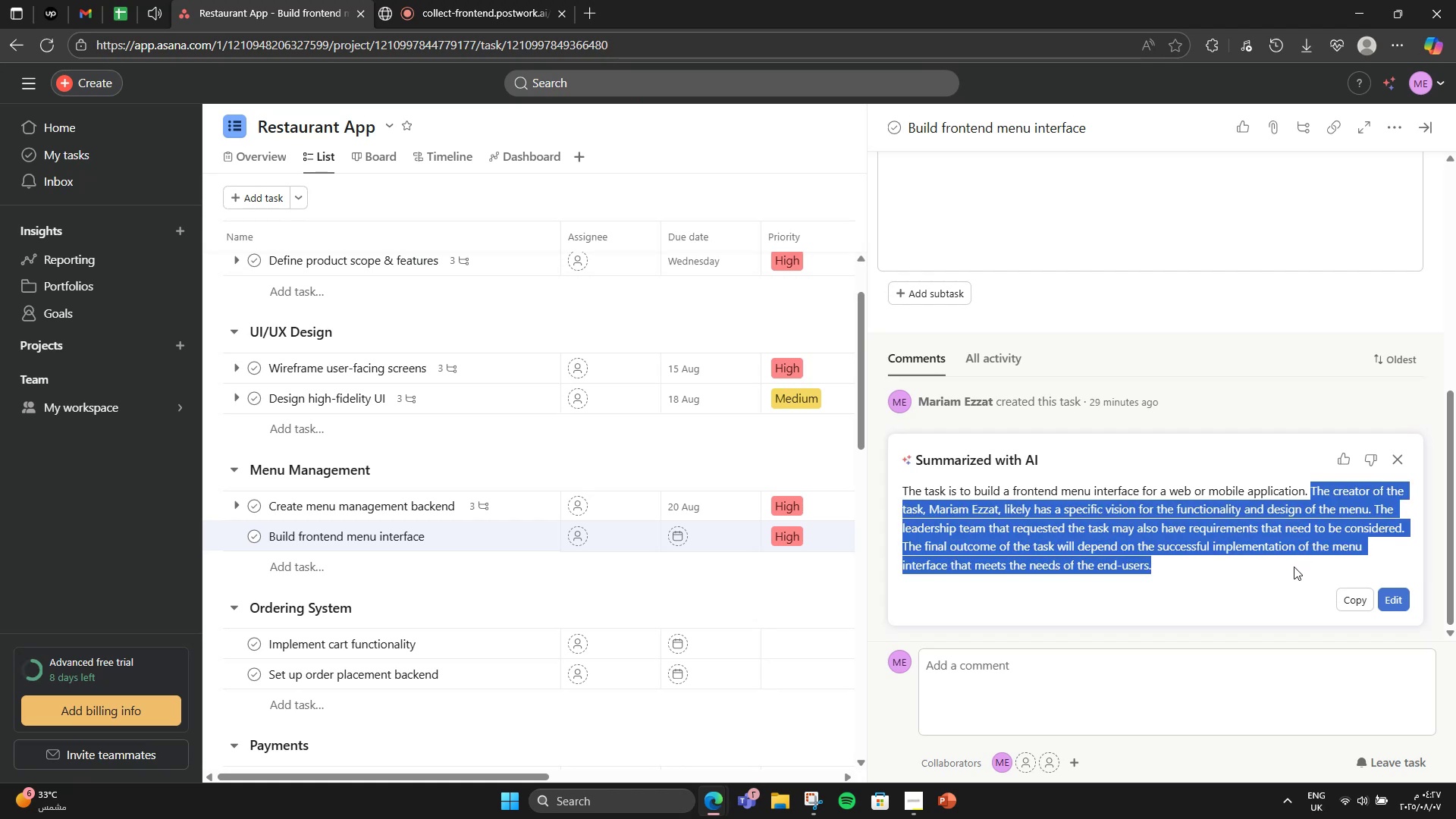 
key(Backspace)
 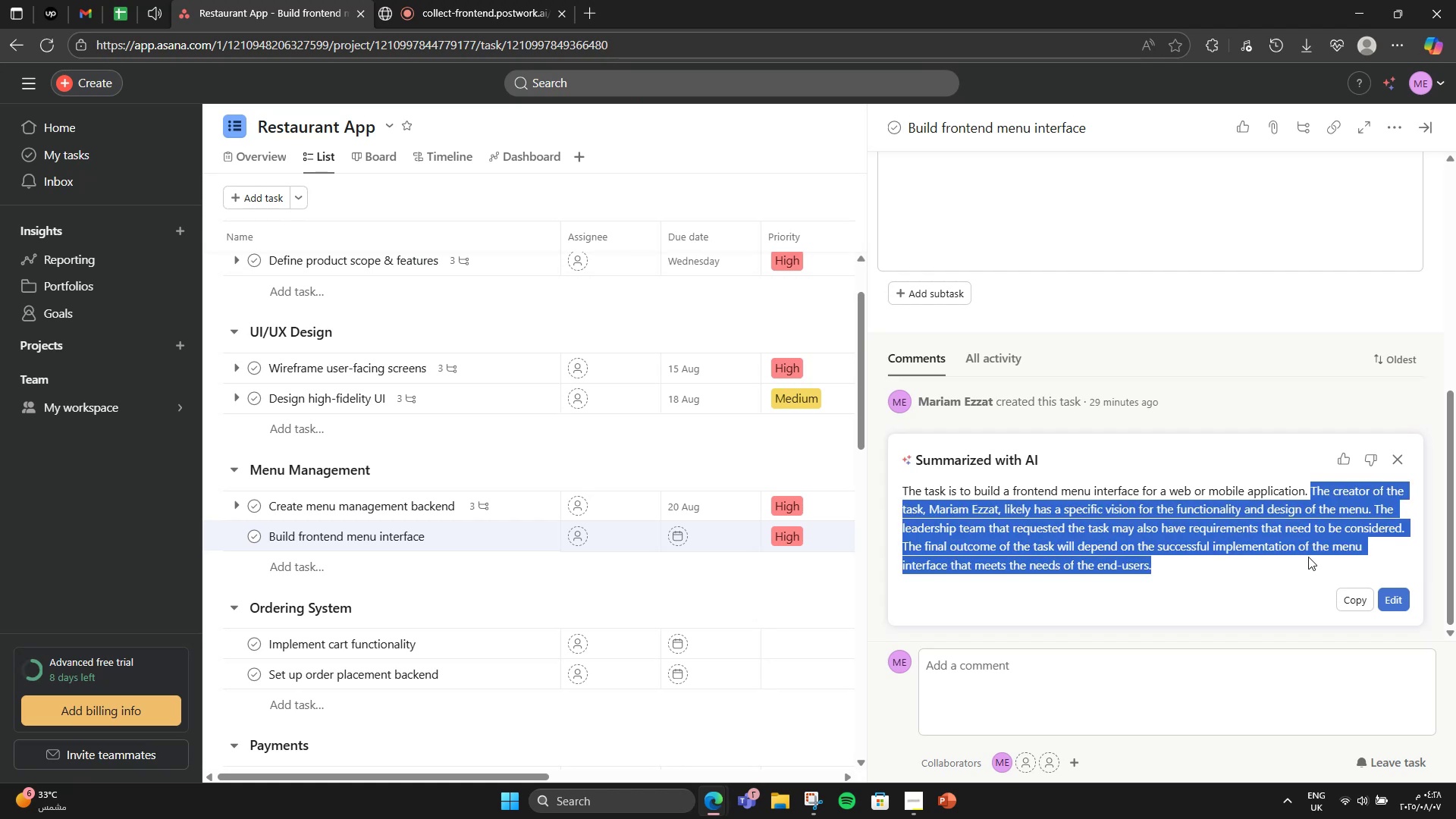 
left_click([1400, 607])
 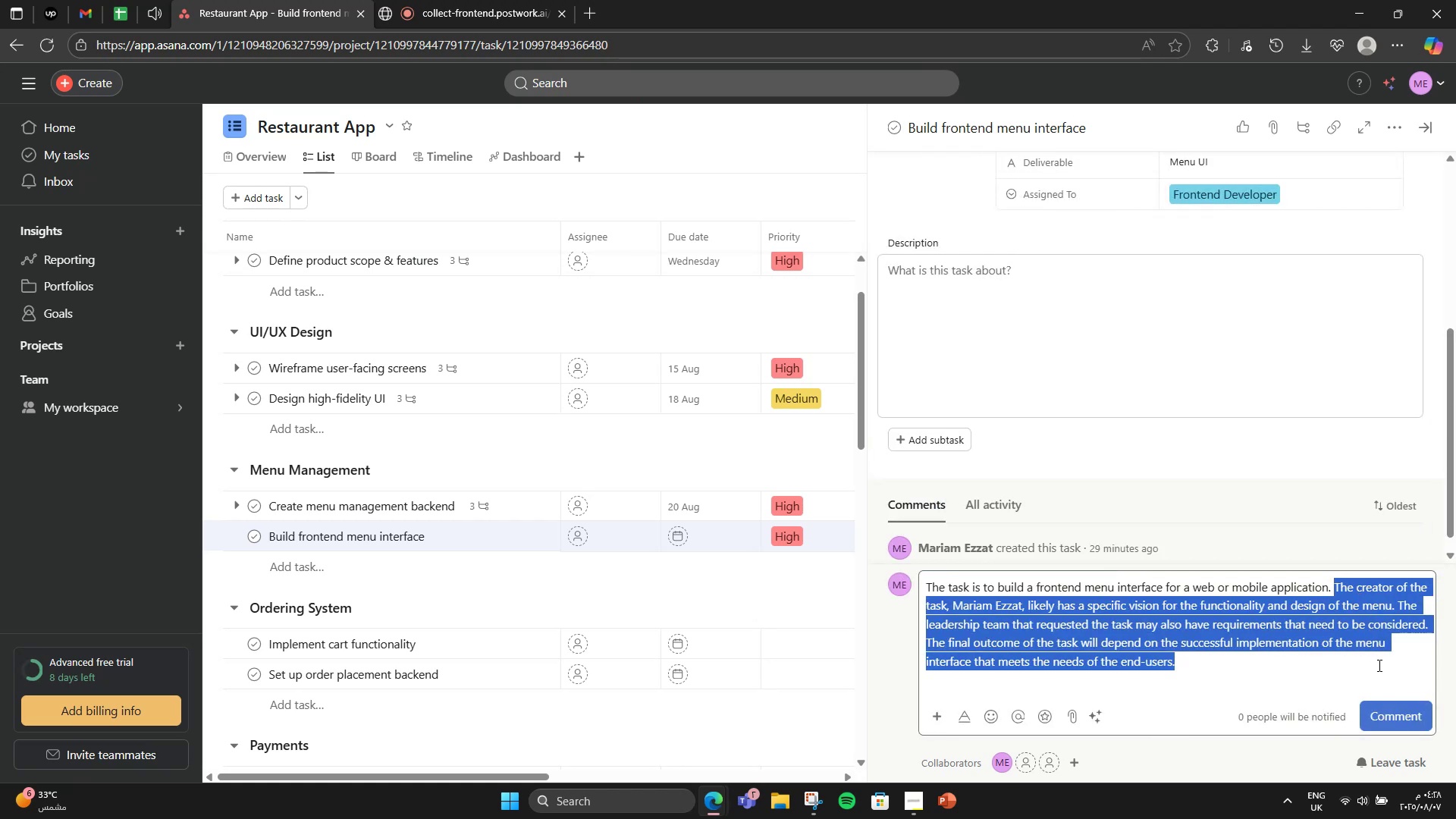 
key(Backspace)
 